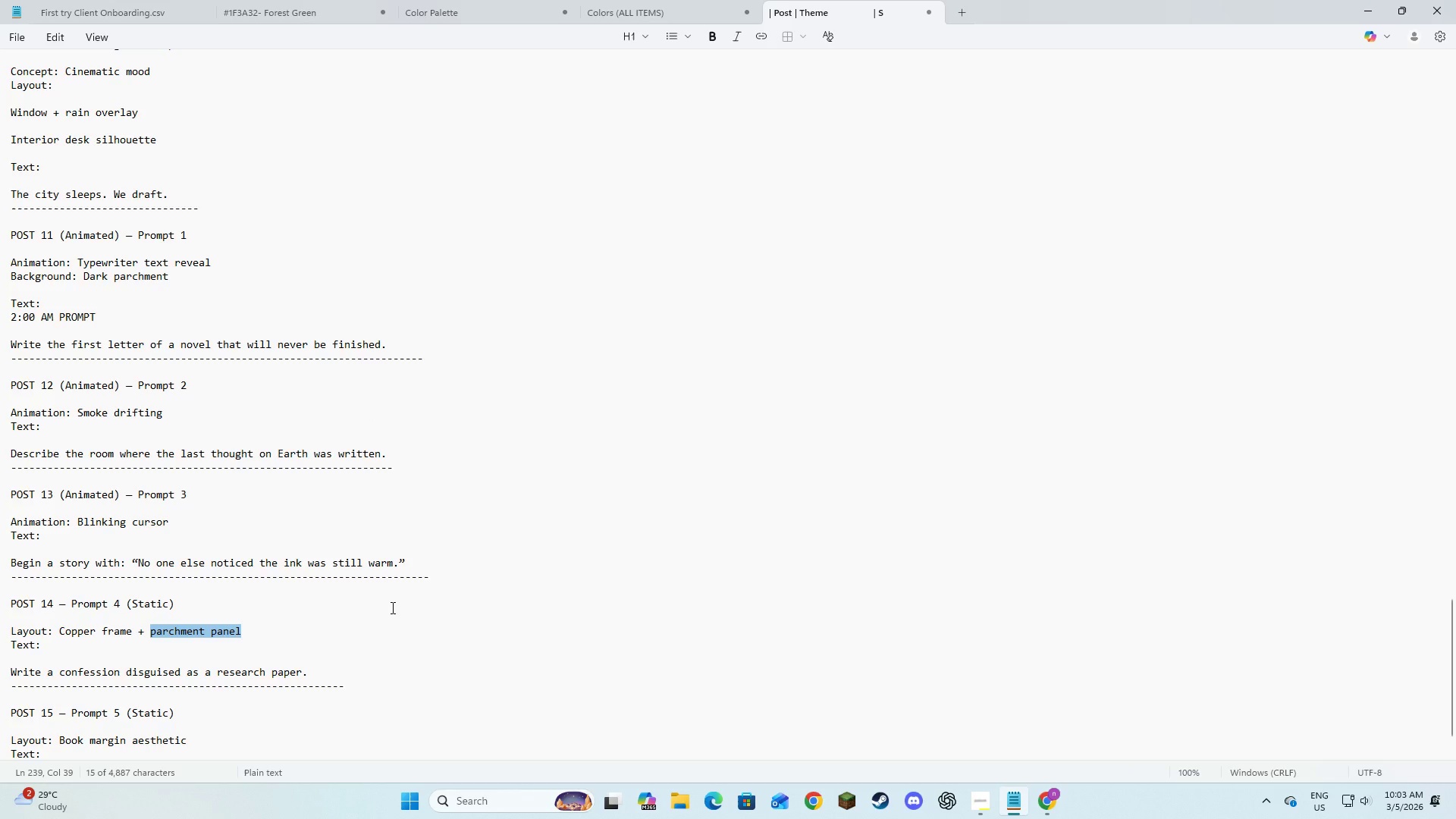 
key(Alt+AltLeft)
 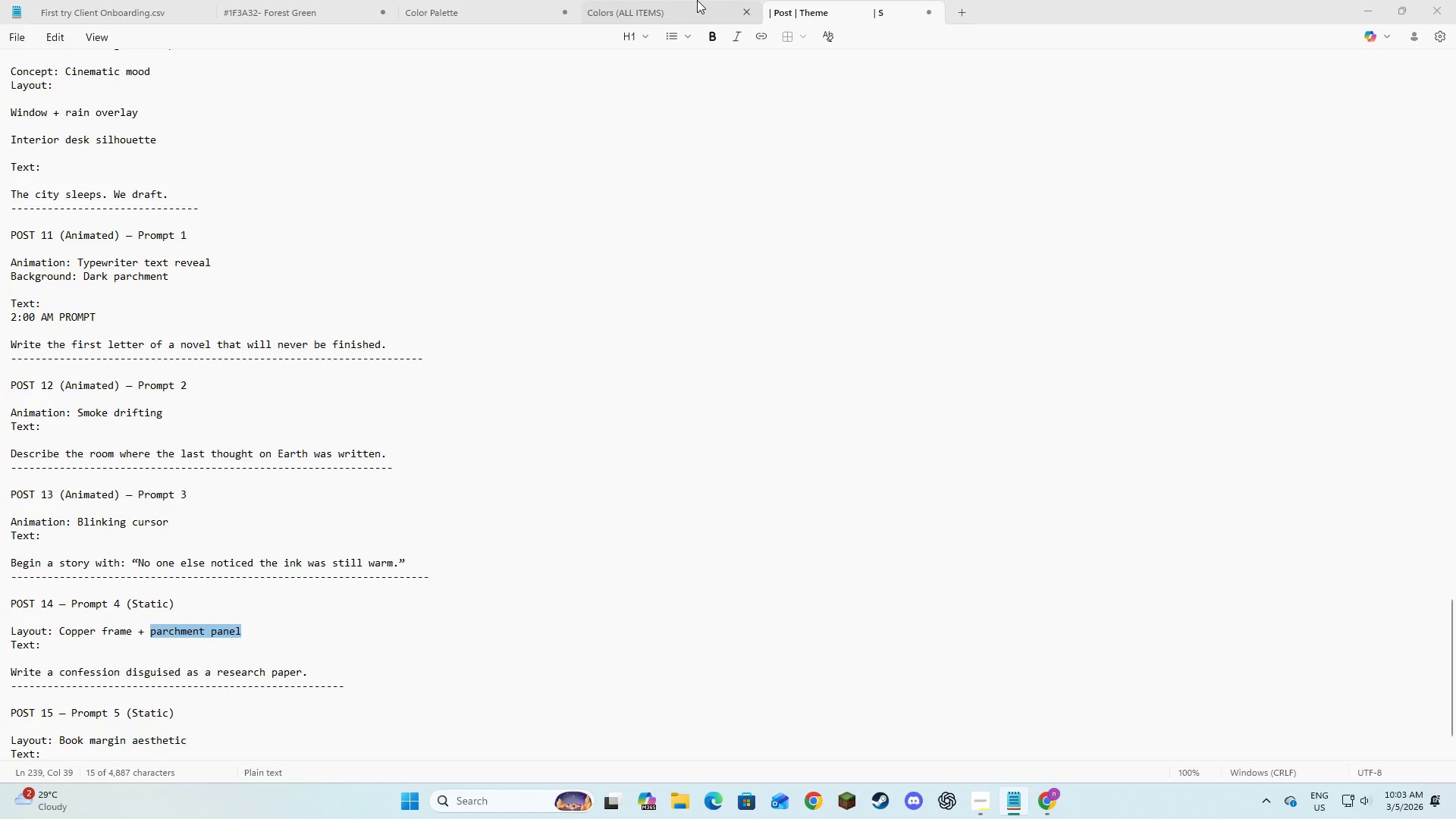 
key(Alt+Tab)
 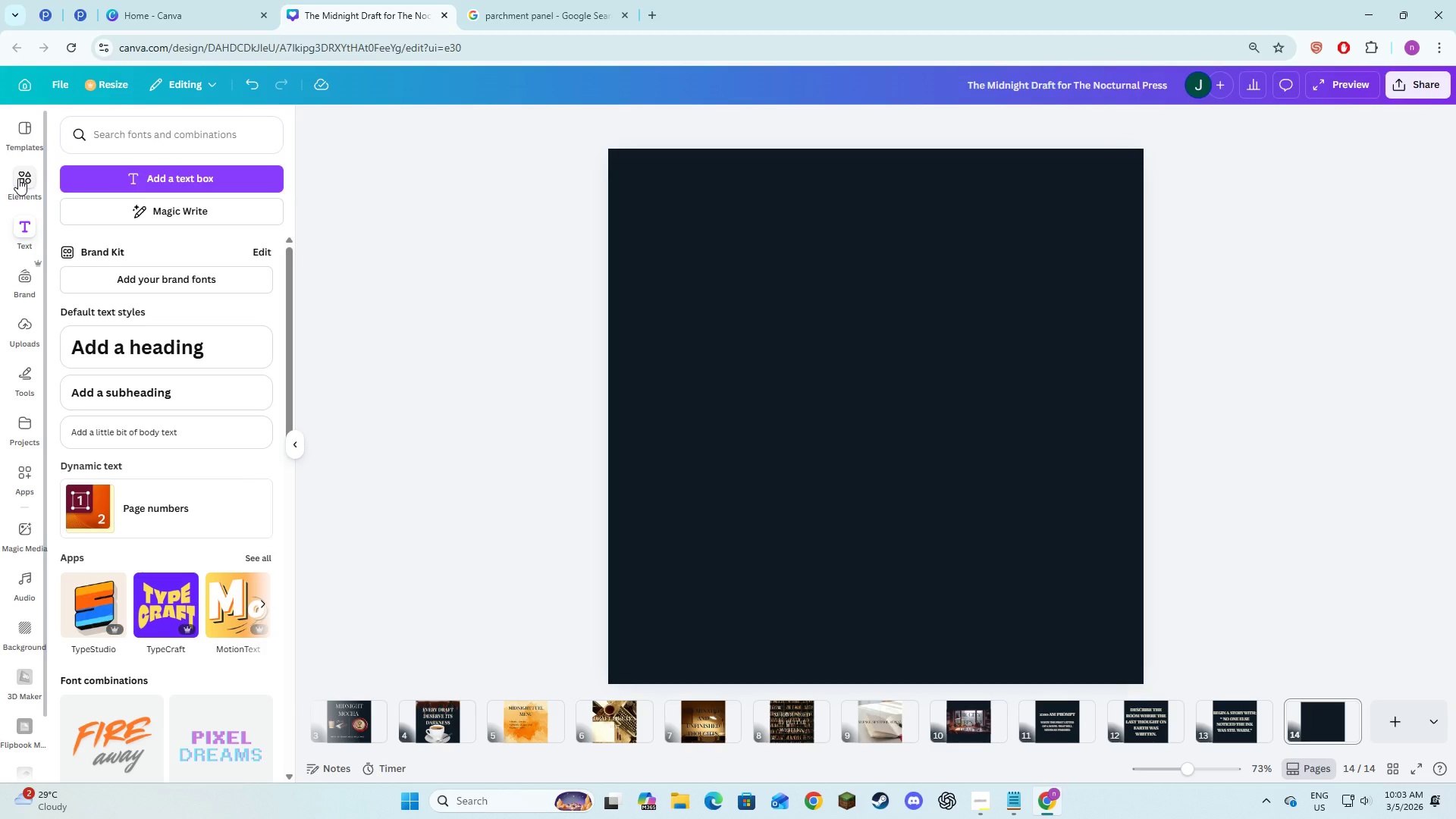 
key(Alt+AltLeft)
 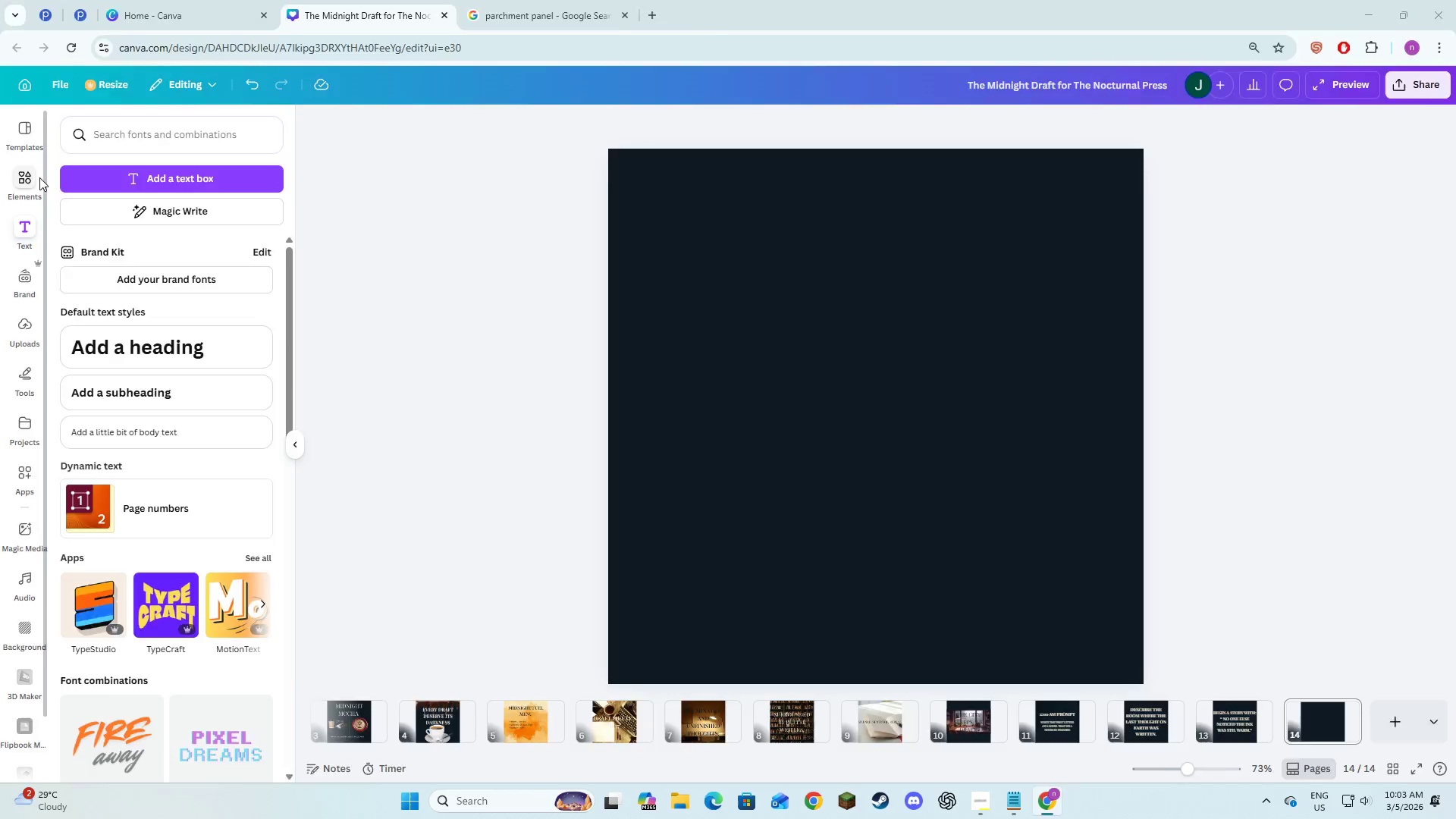 
key(Alt+Tab)
 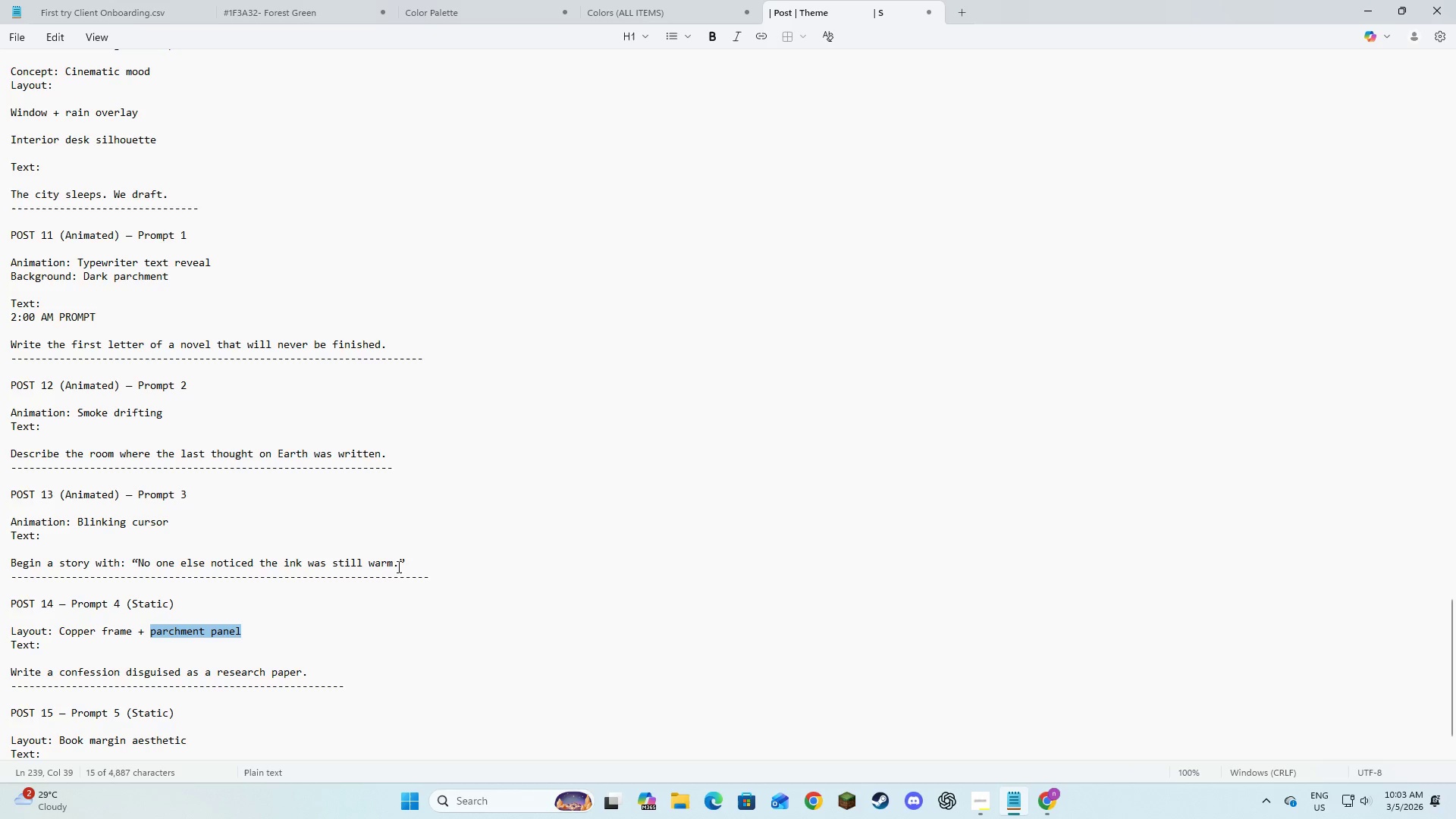 
key(Alt+AltLeft)
 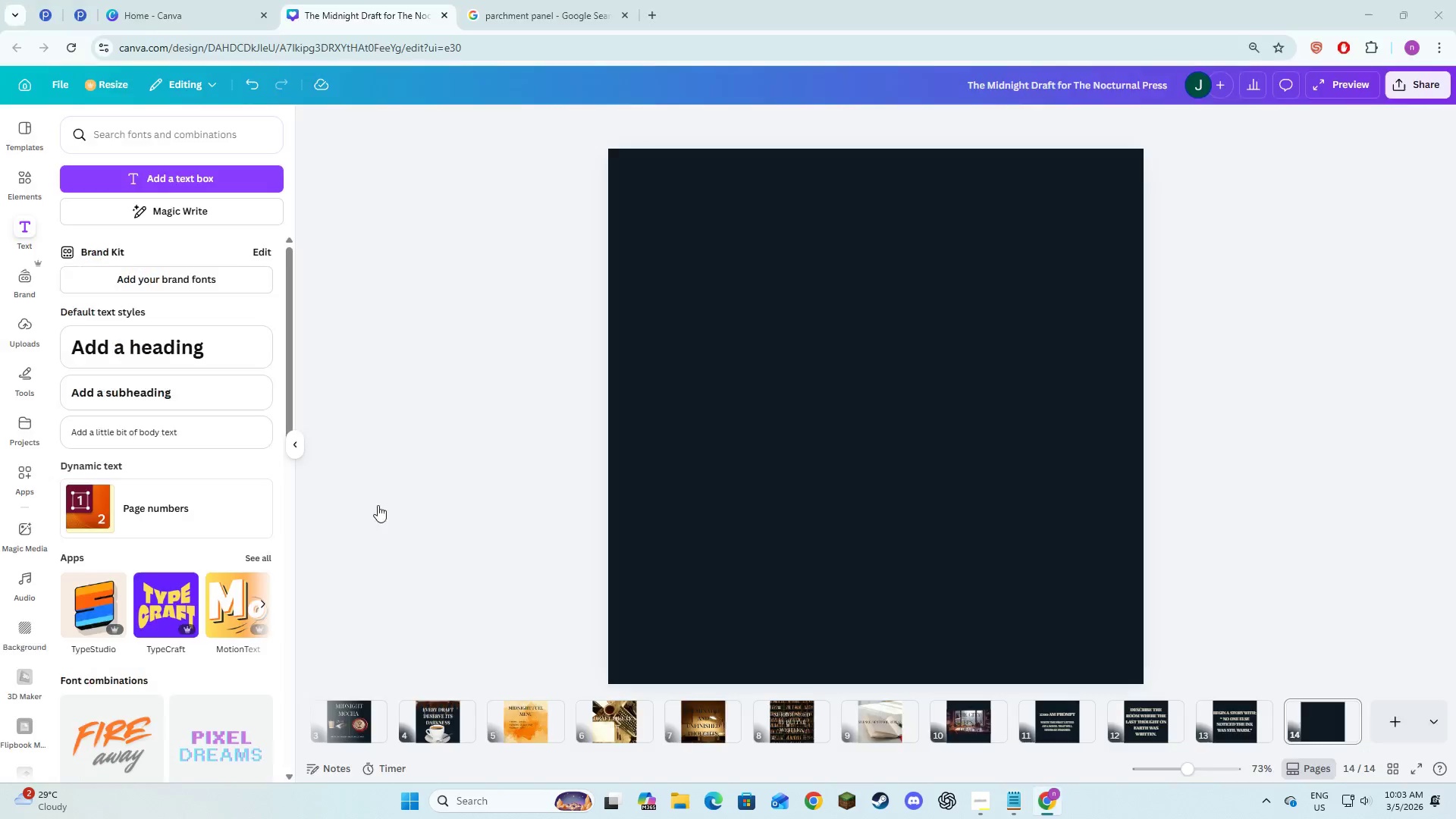 
key(Alt+Tab)
 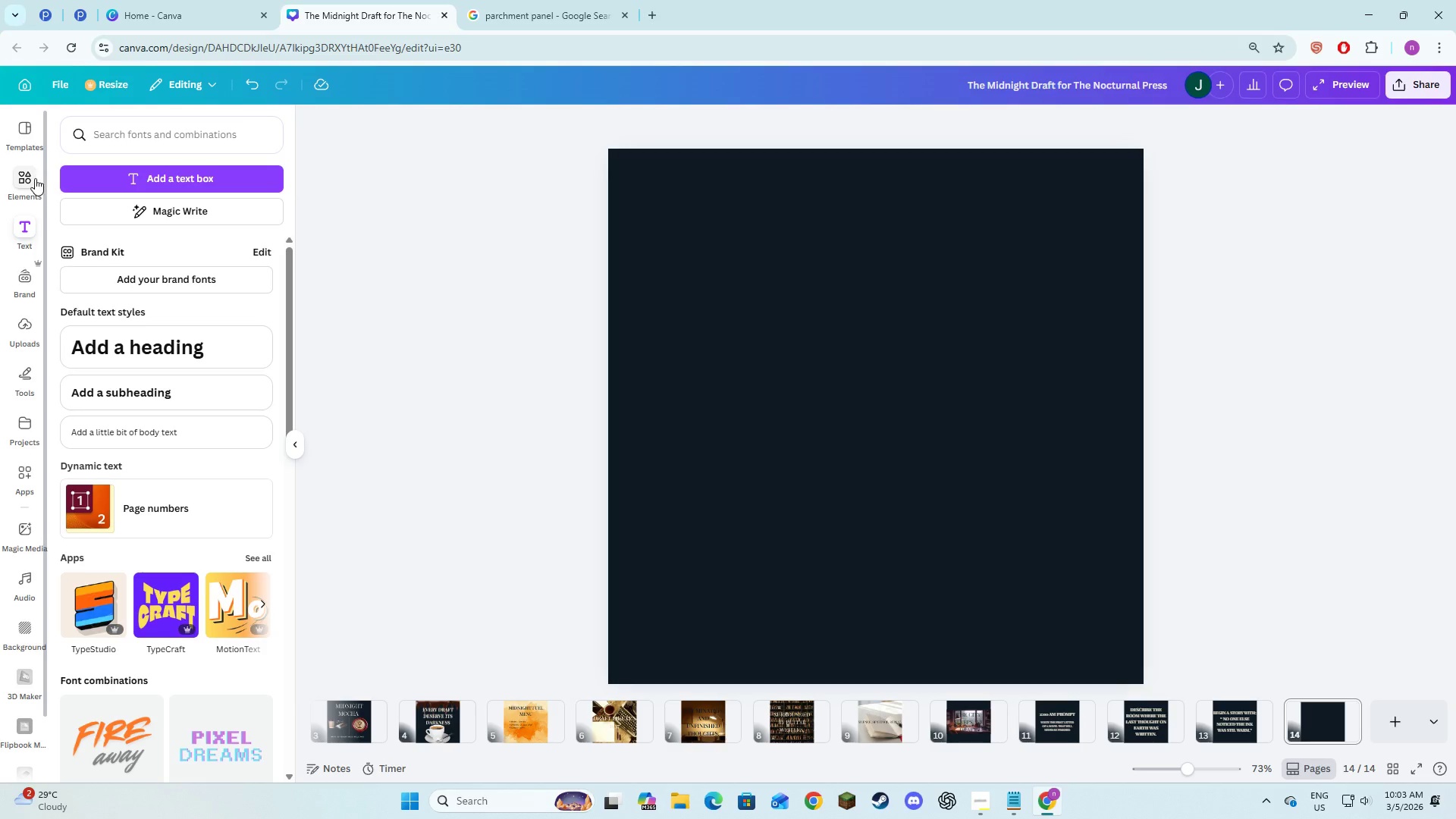 
left_click([31, 177])
 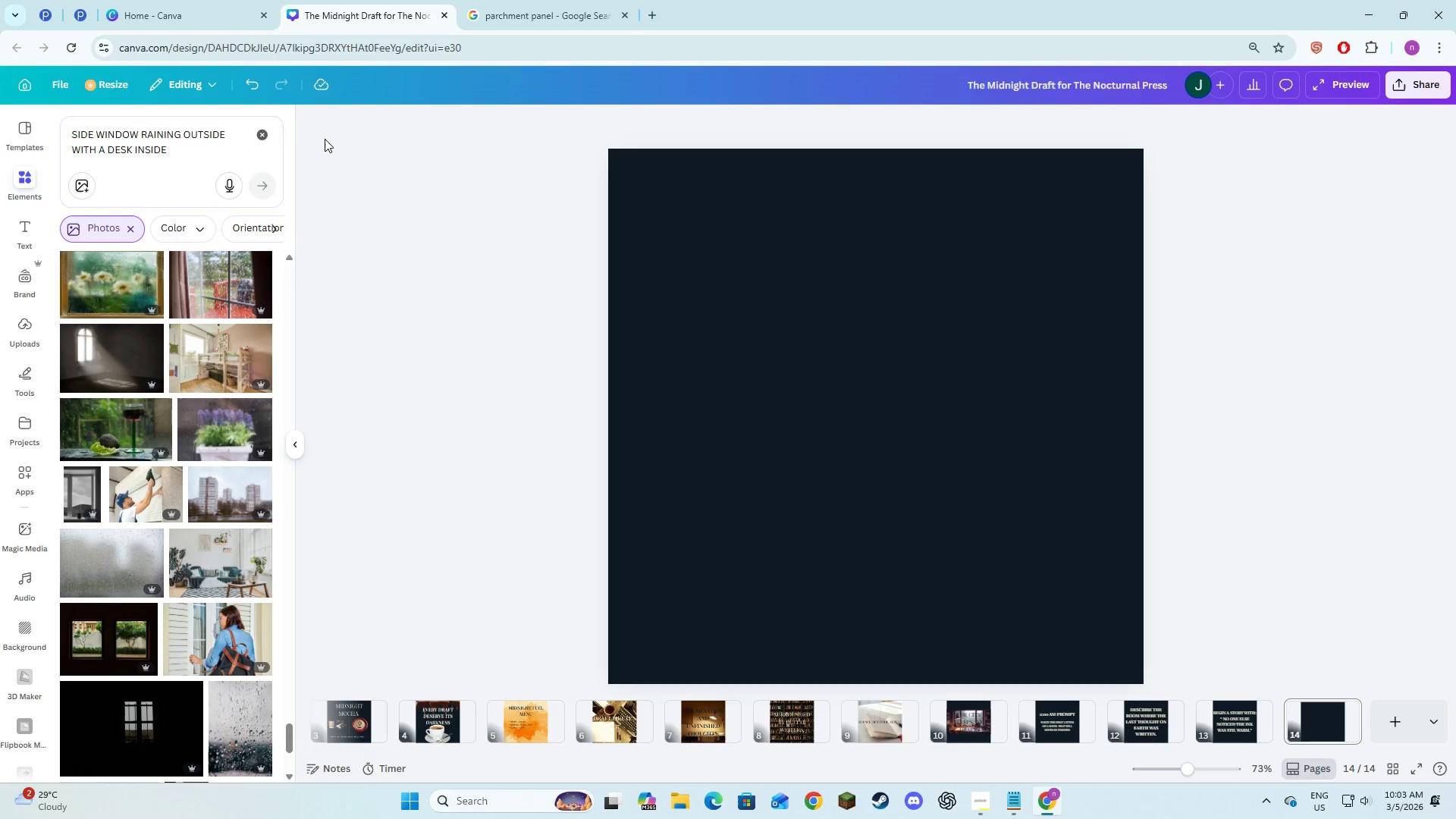 
left_click([267, 138])
 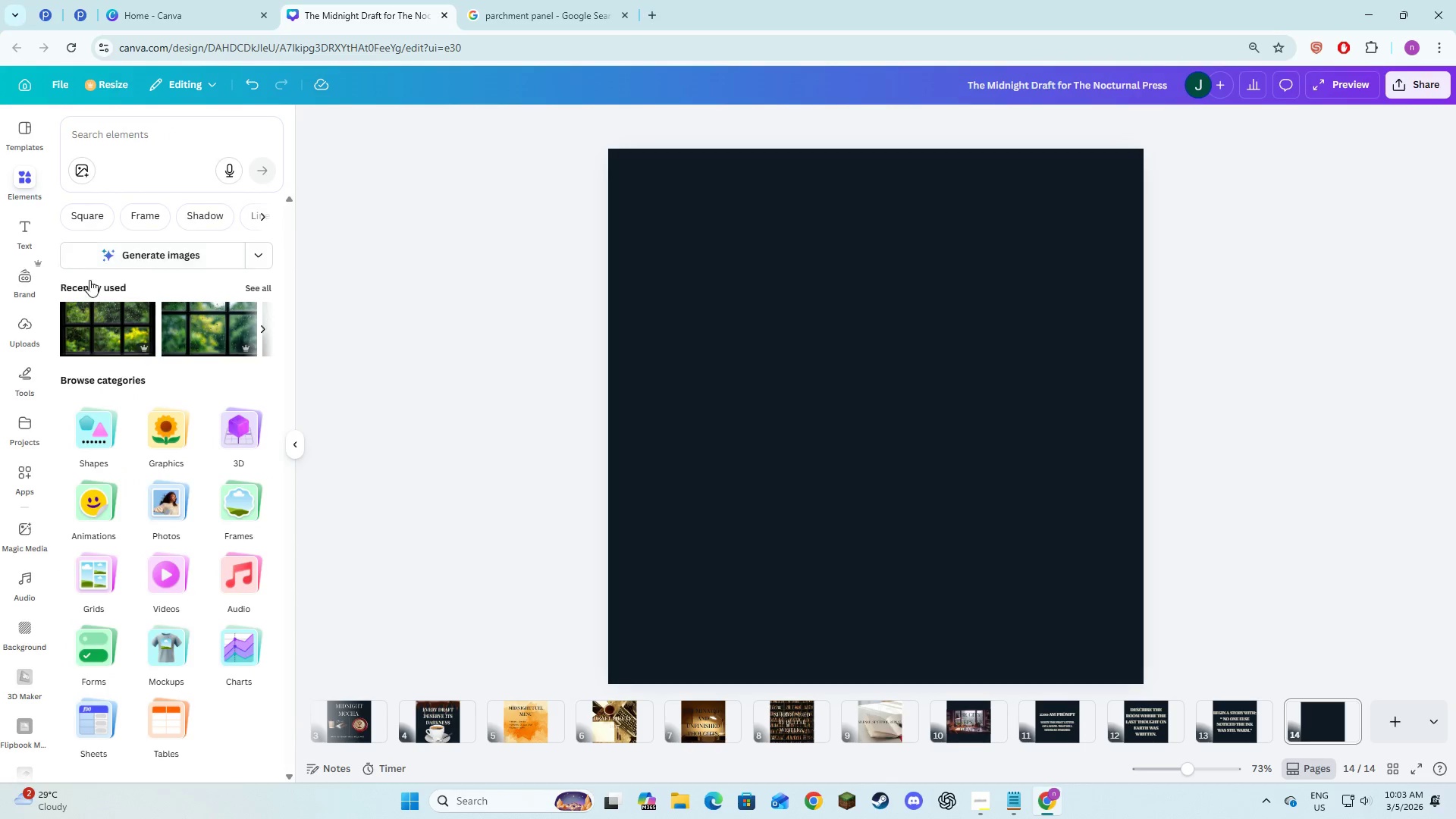 
left_click([83, 212])
 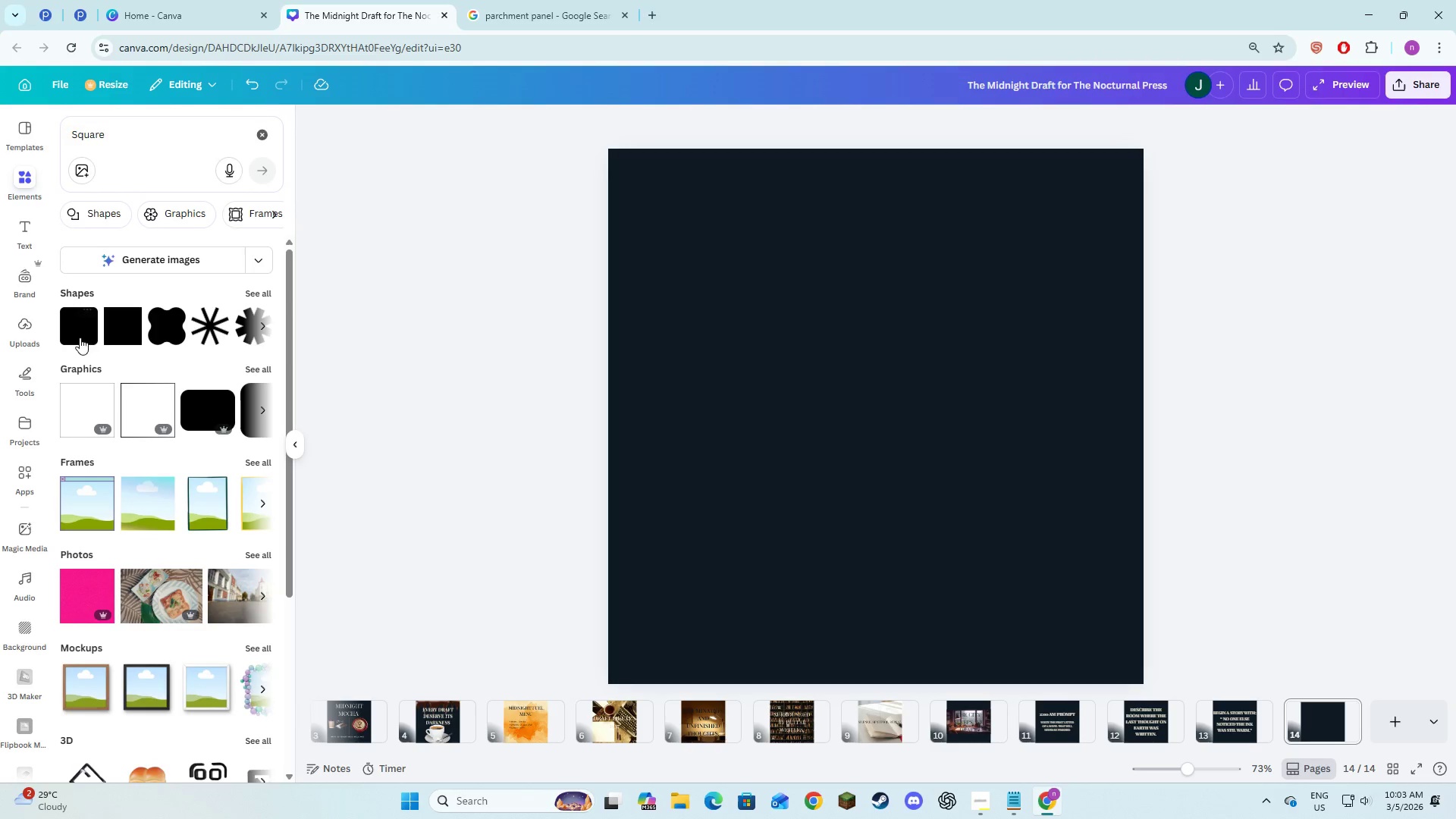 
left_click([116, 336])
 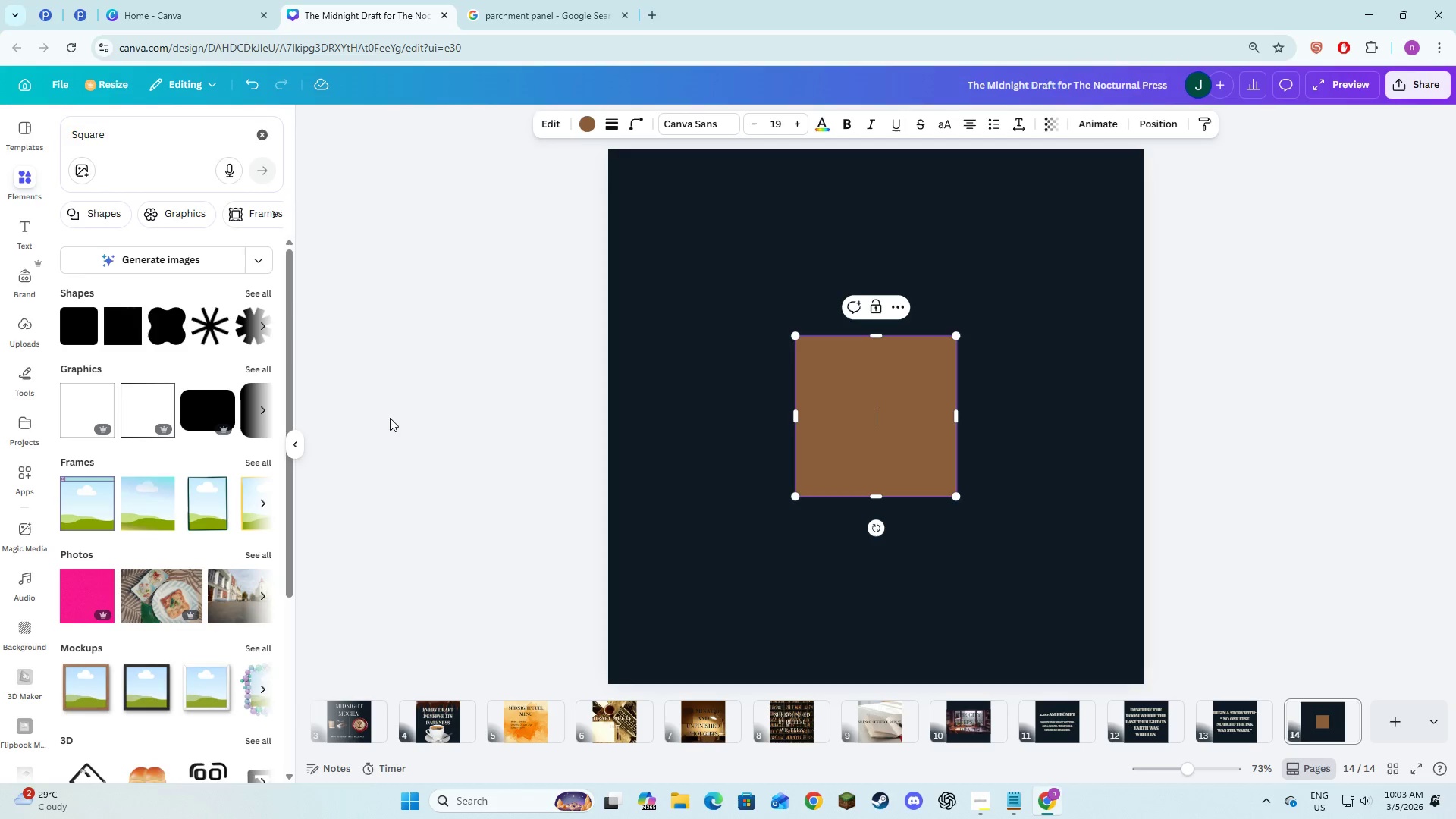 
left_click([370, 446])
 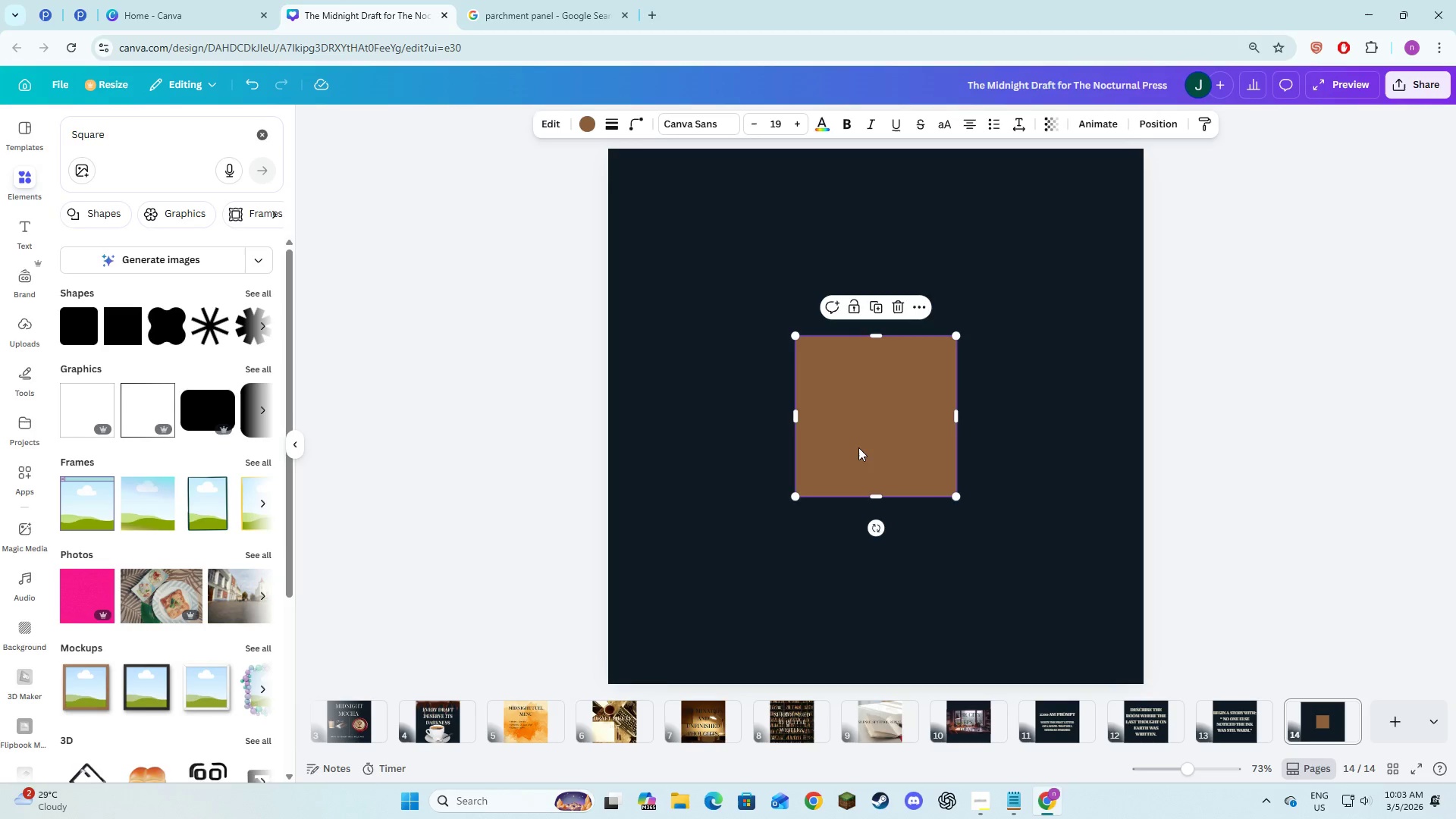 
left_click_drag(start_coordinate=[853, 456], to_coordinate=[680, 284])
 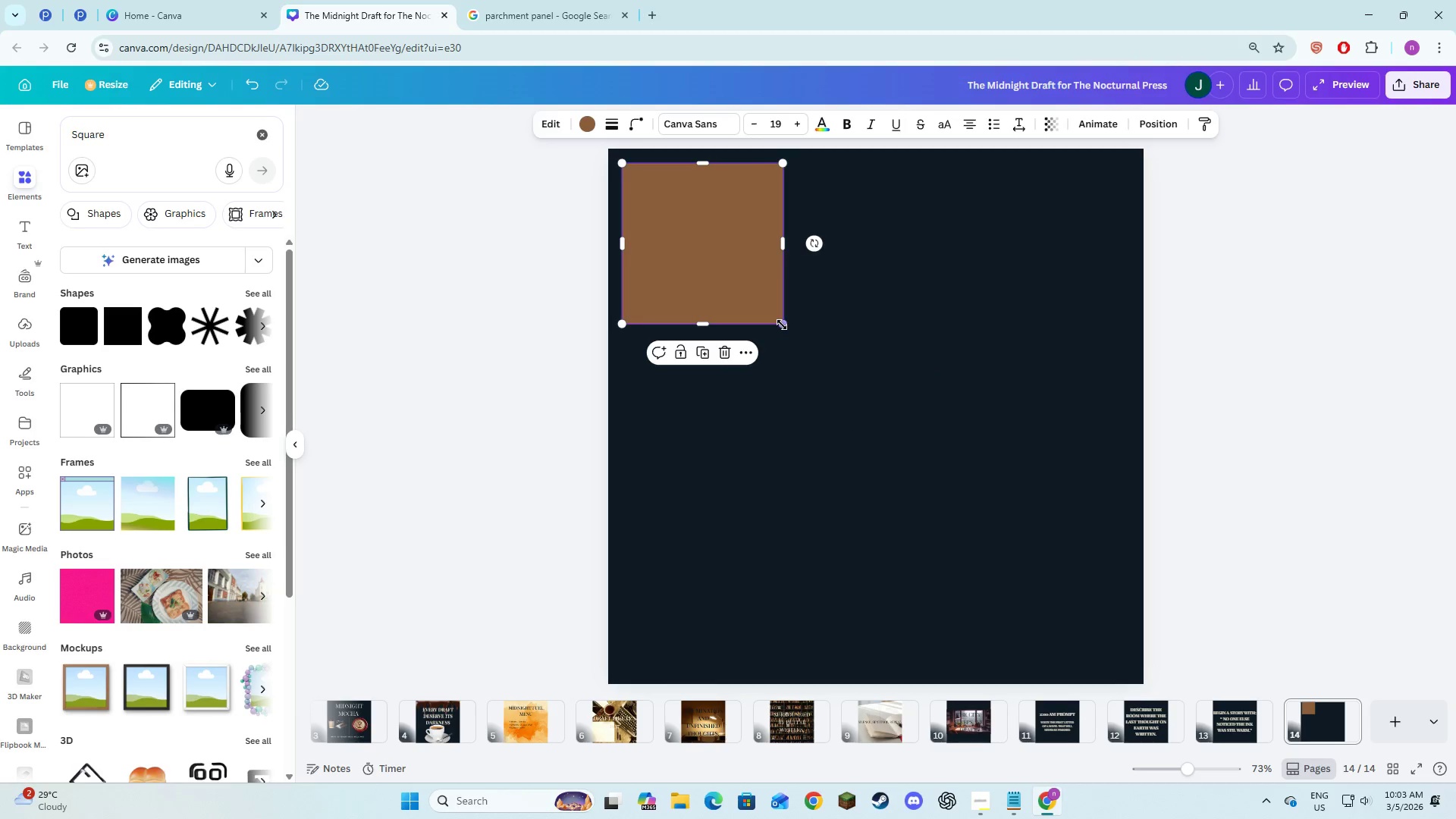 
left_click_drag(start_coordinate=[782, 325], to_coordinate=[1129, 670])
 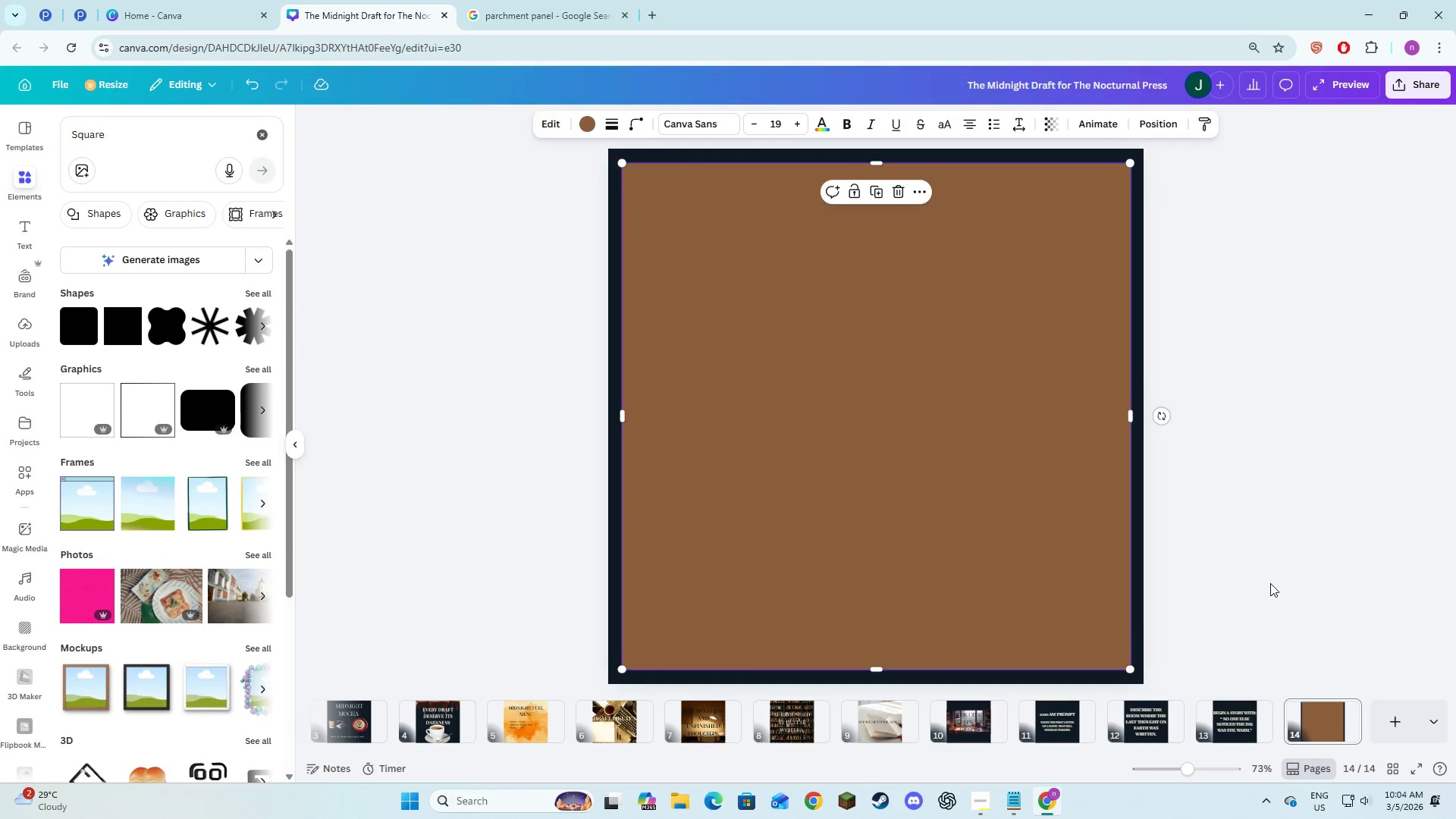 
left_click([1270, 583])
 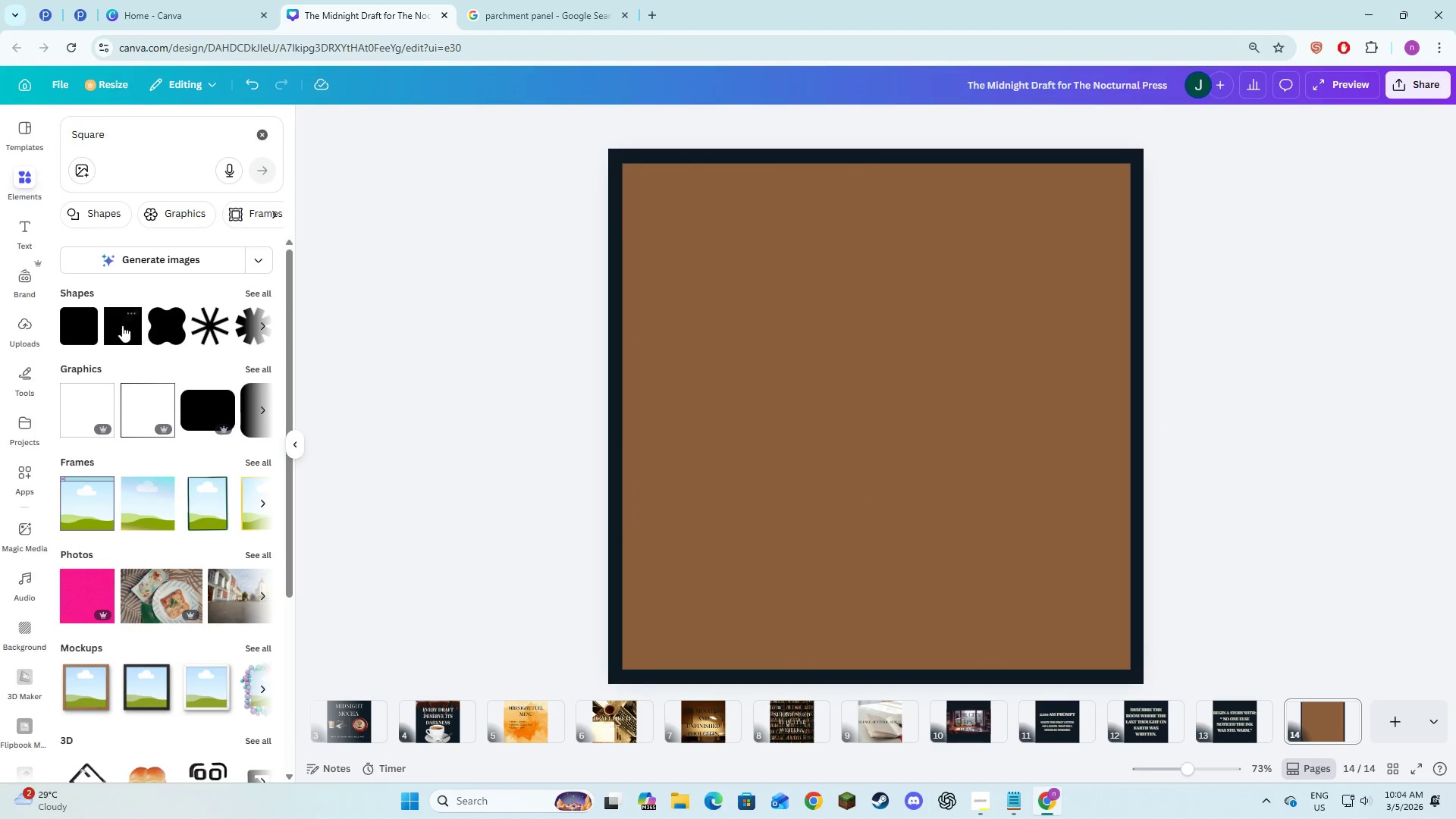 
double_click([355, 435])
 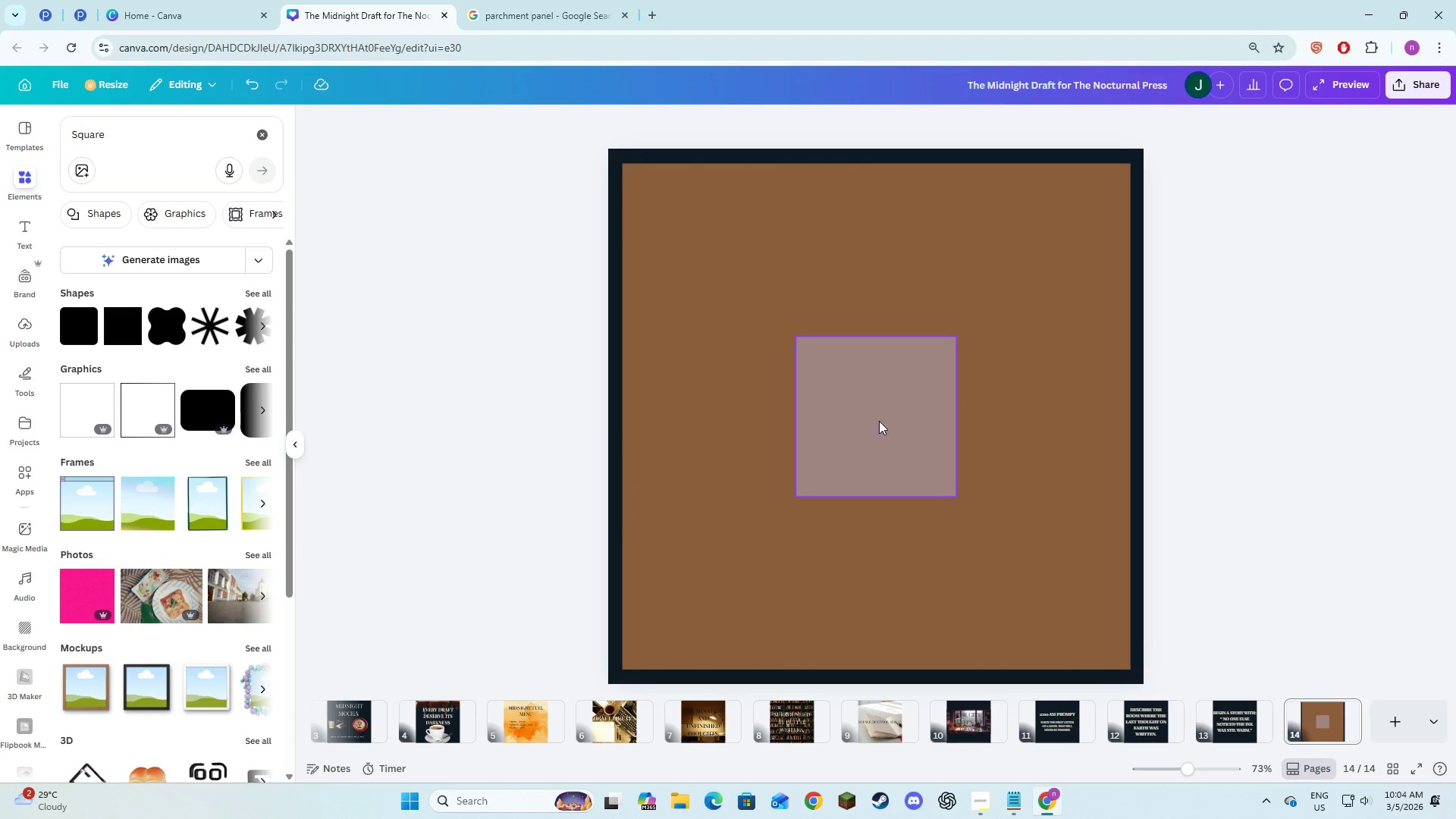 
left_click([882, 422])
 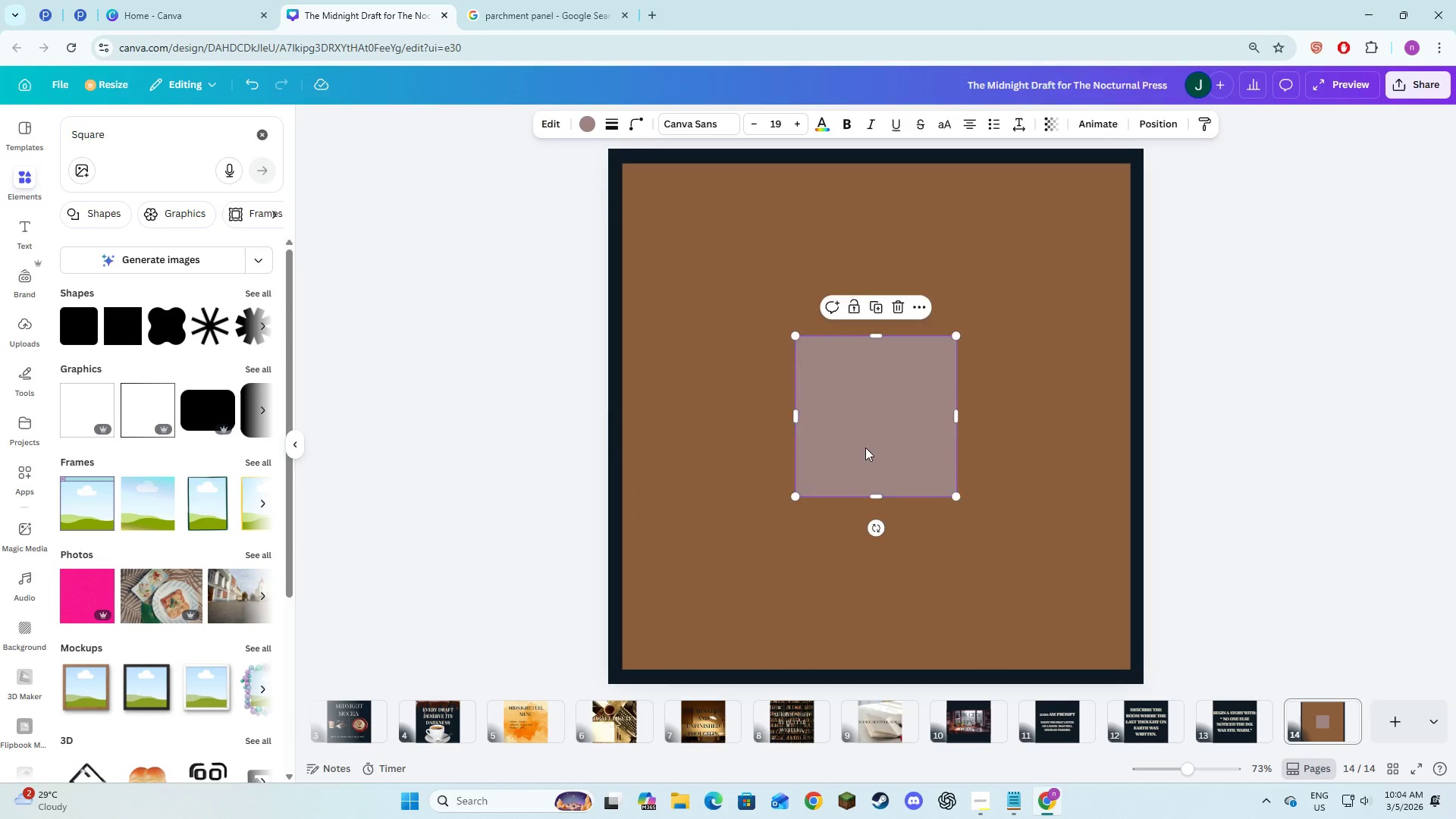 
left_click_drag(start_coordinate=[867, 447], to_coordinate=[693, 278])
 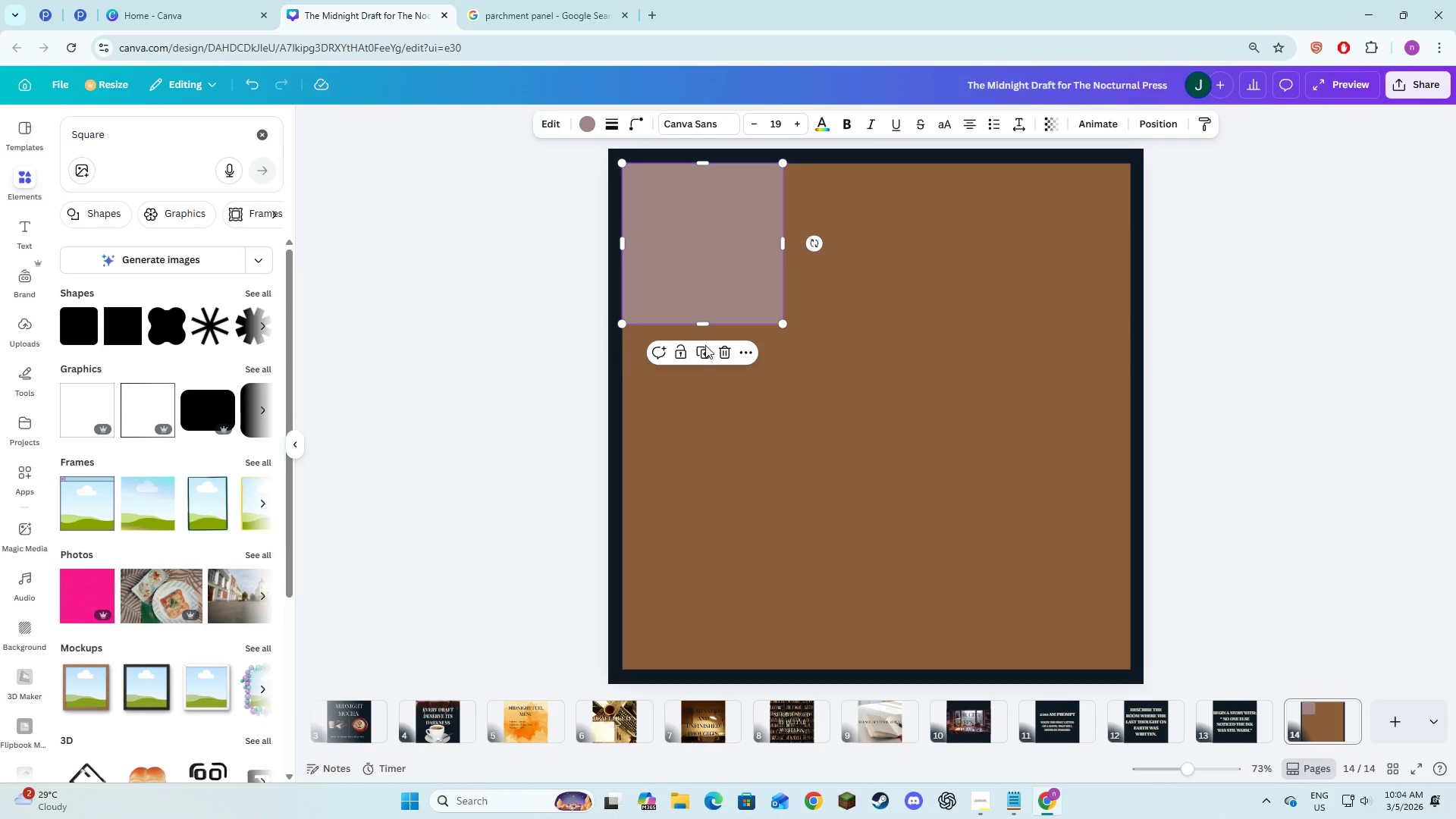 
left_click([696, 349])
 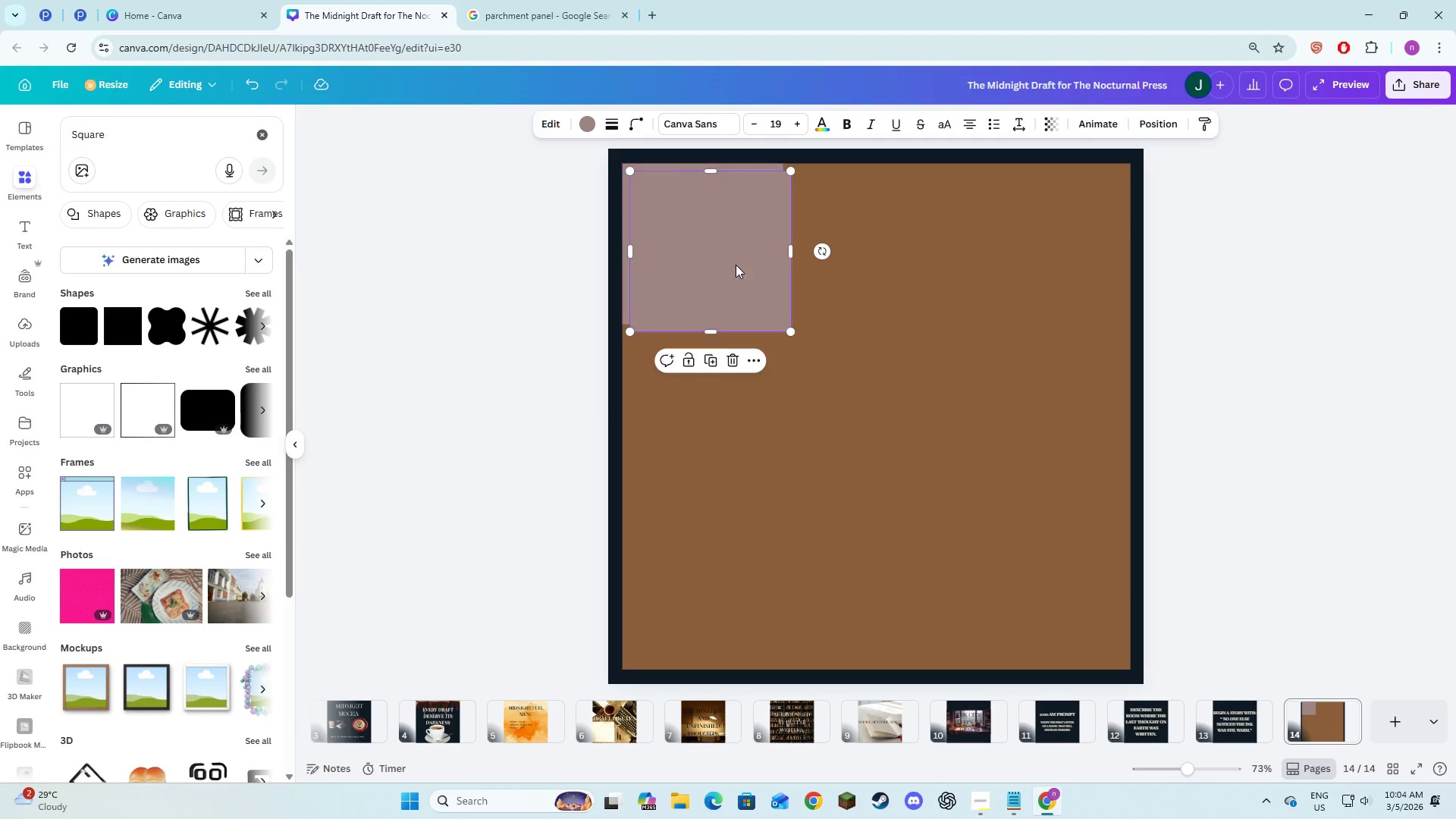 
left_click_drag(start_coordinate=[733, 256], to_coordinate=[889, 243])
 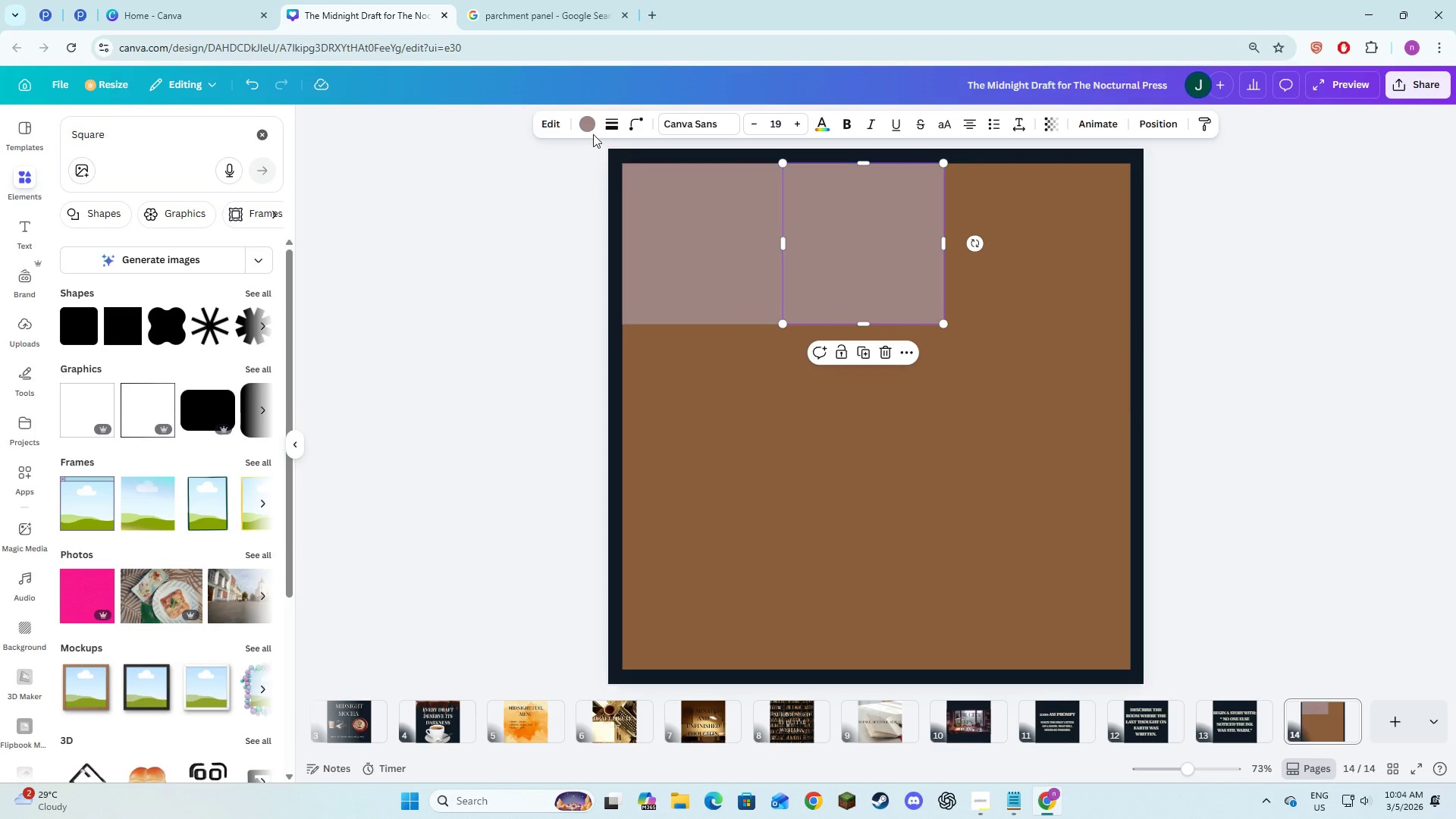 
left_click([588, 127])
 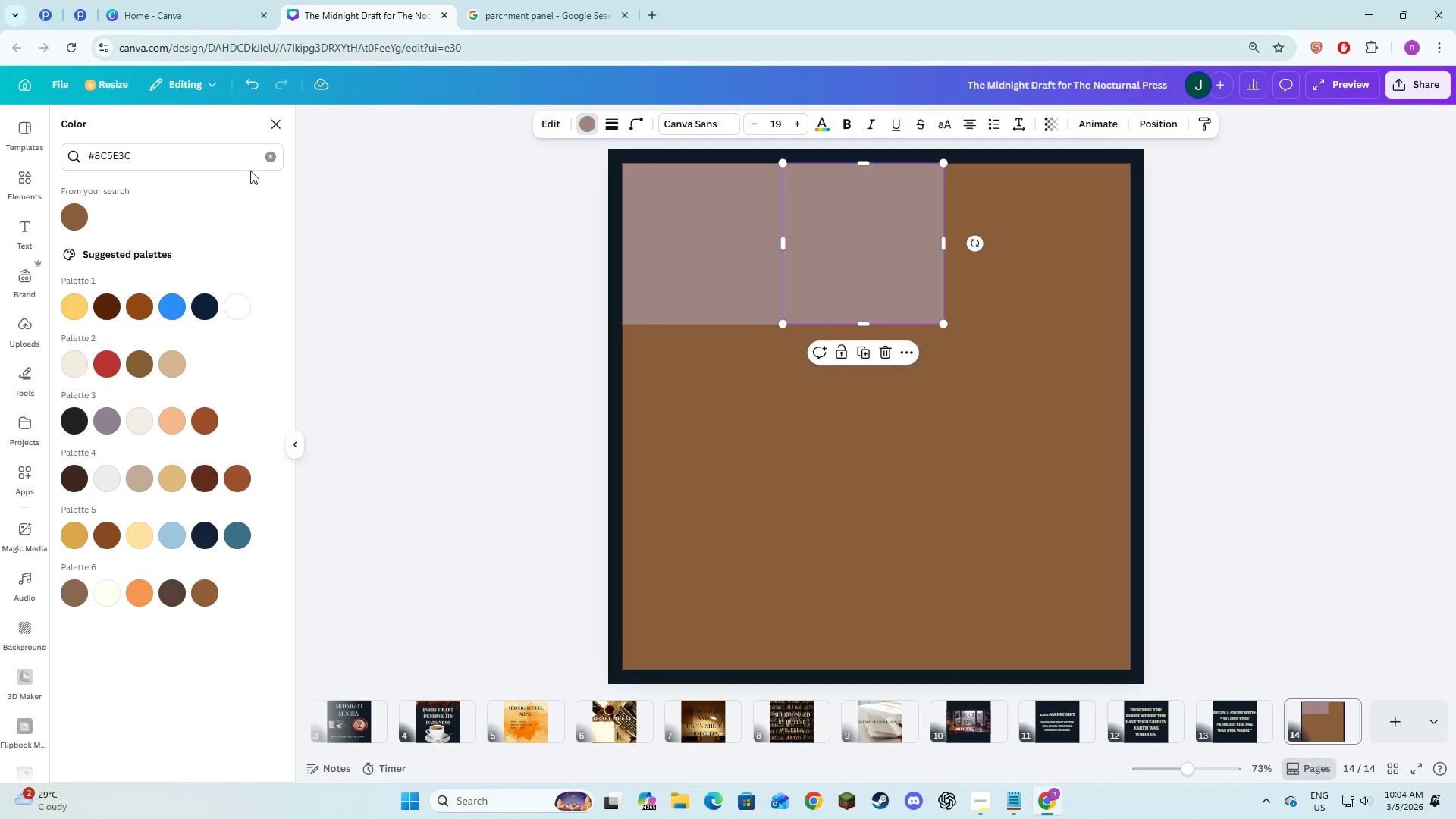 
left_click([264, 162])
 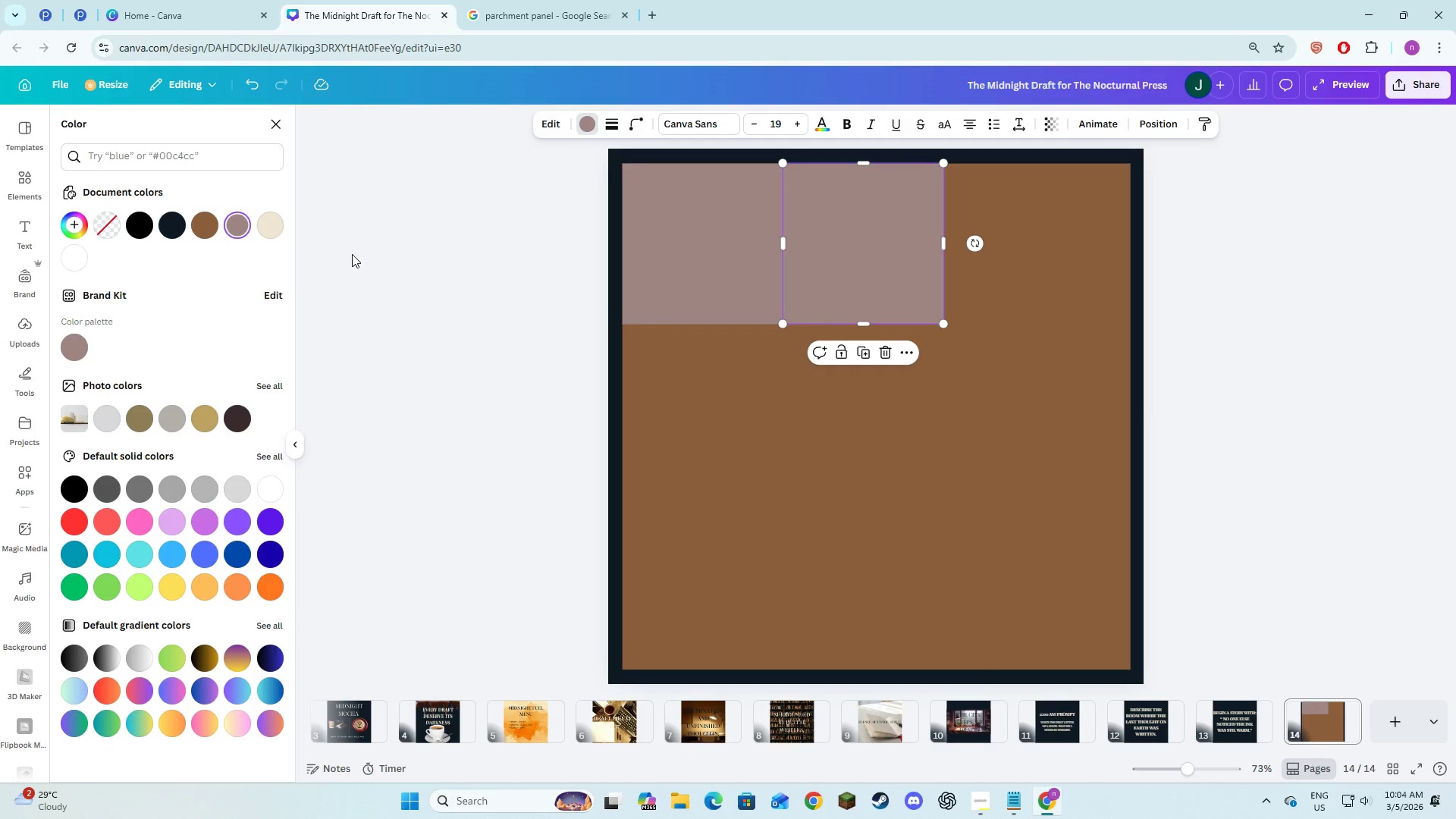 
left_click([277, 228])
 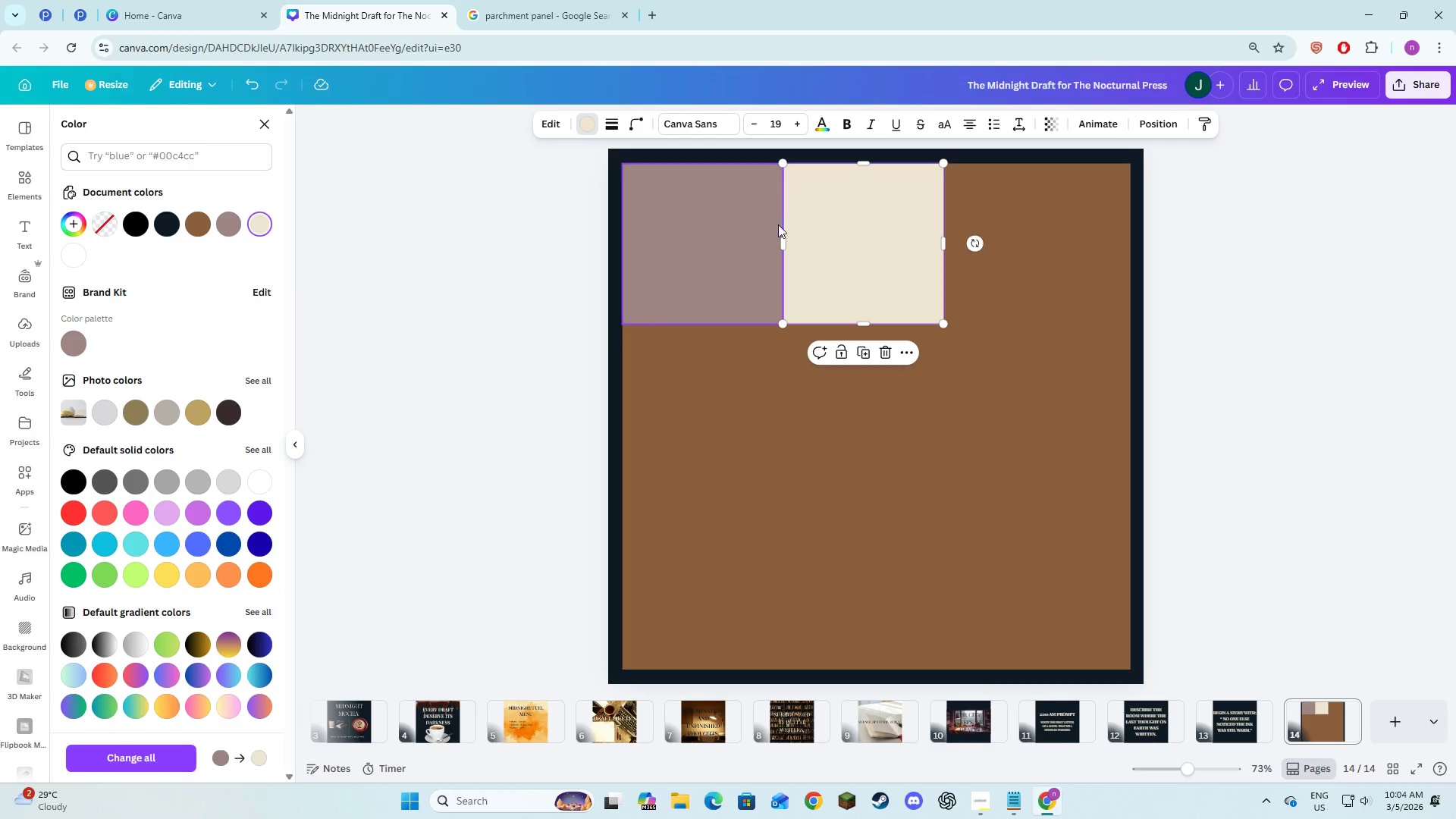 
left_click([723, 235])
 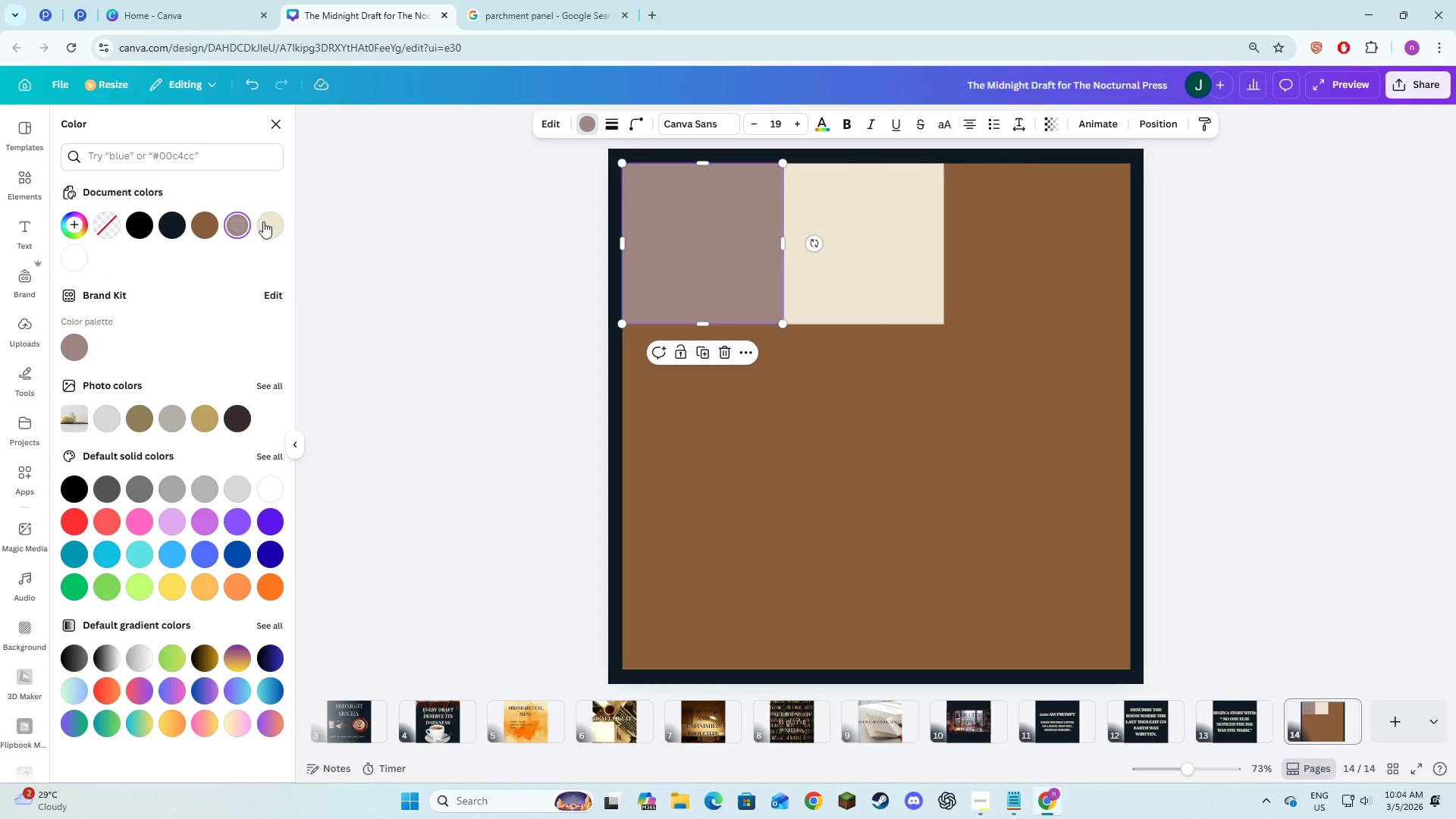 
left_click([267, 222])
 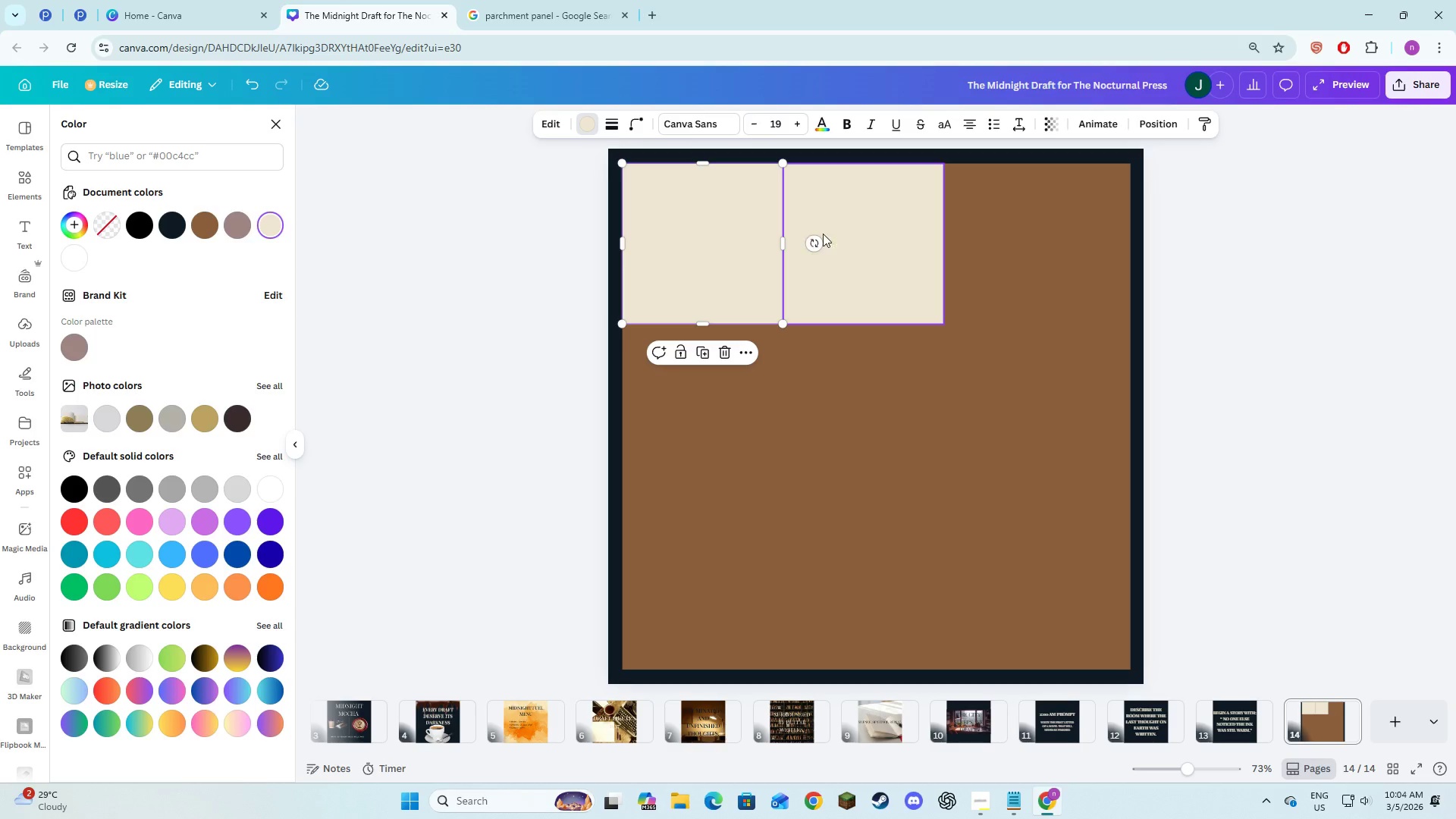 
left_click_drag(start_coordinate=[843, 226], to_coordinate=[850, 228])
 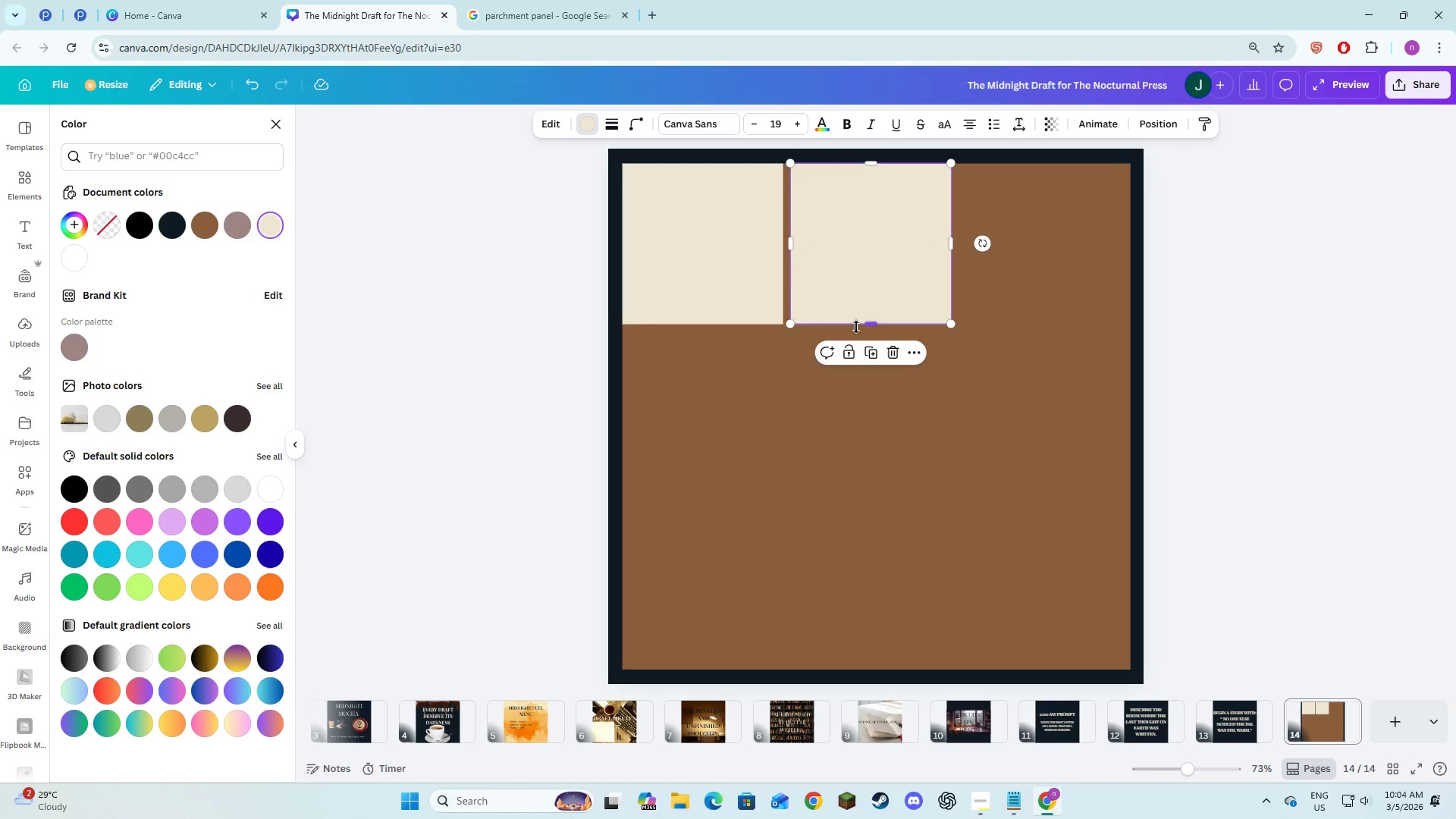 
left_click([874, 355])
 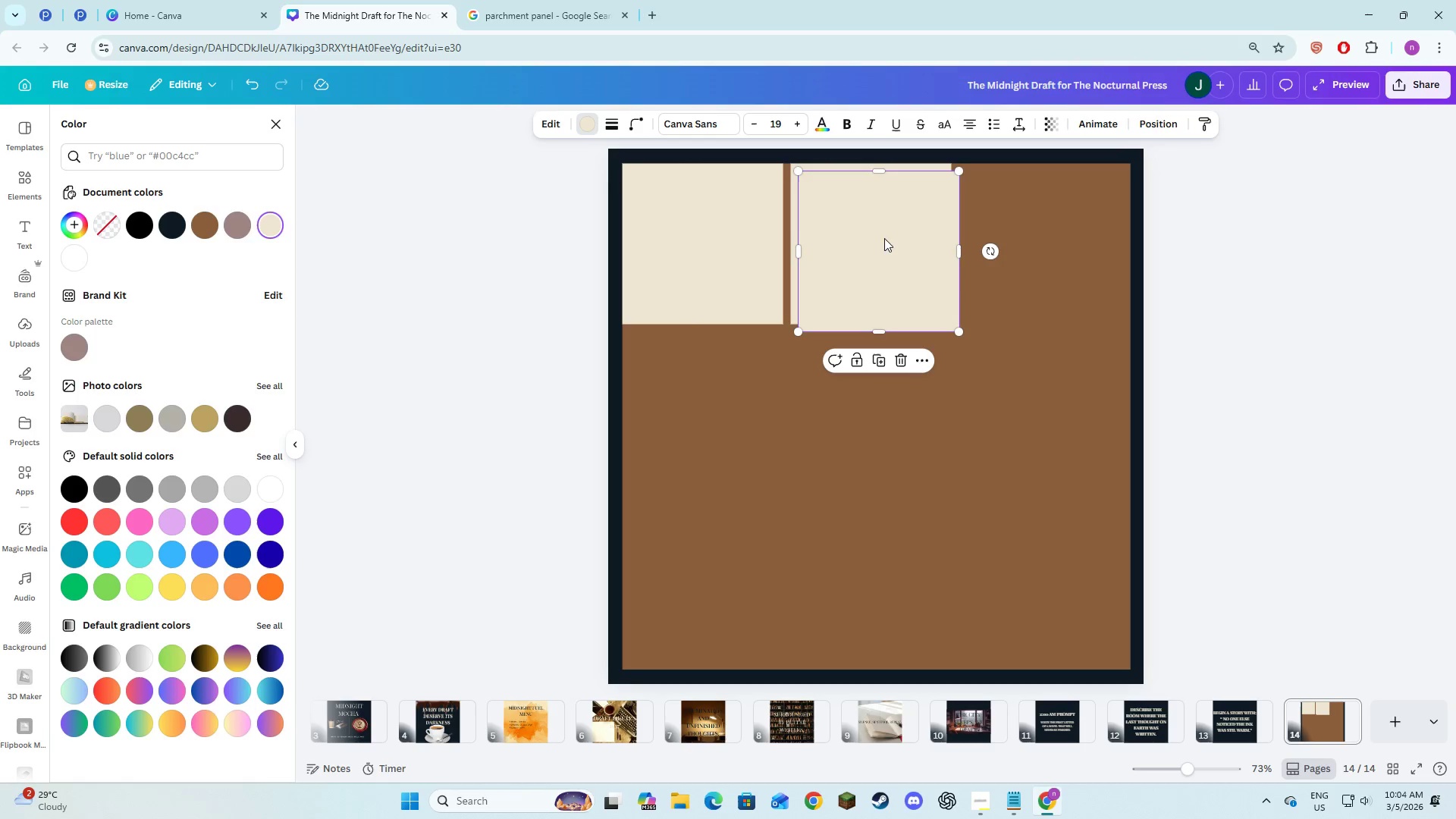 
left_click_drag(start_coordinate=[882, 250], to_coordinate=[1044, 239])
 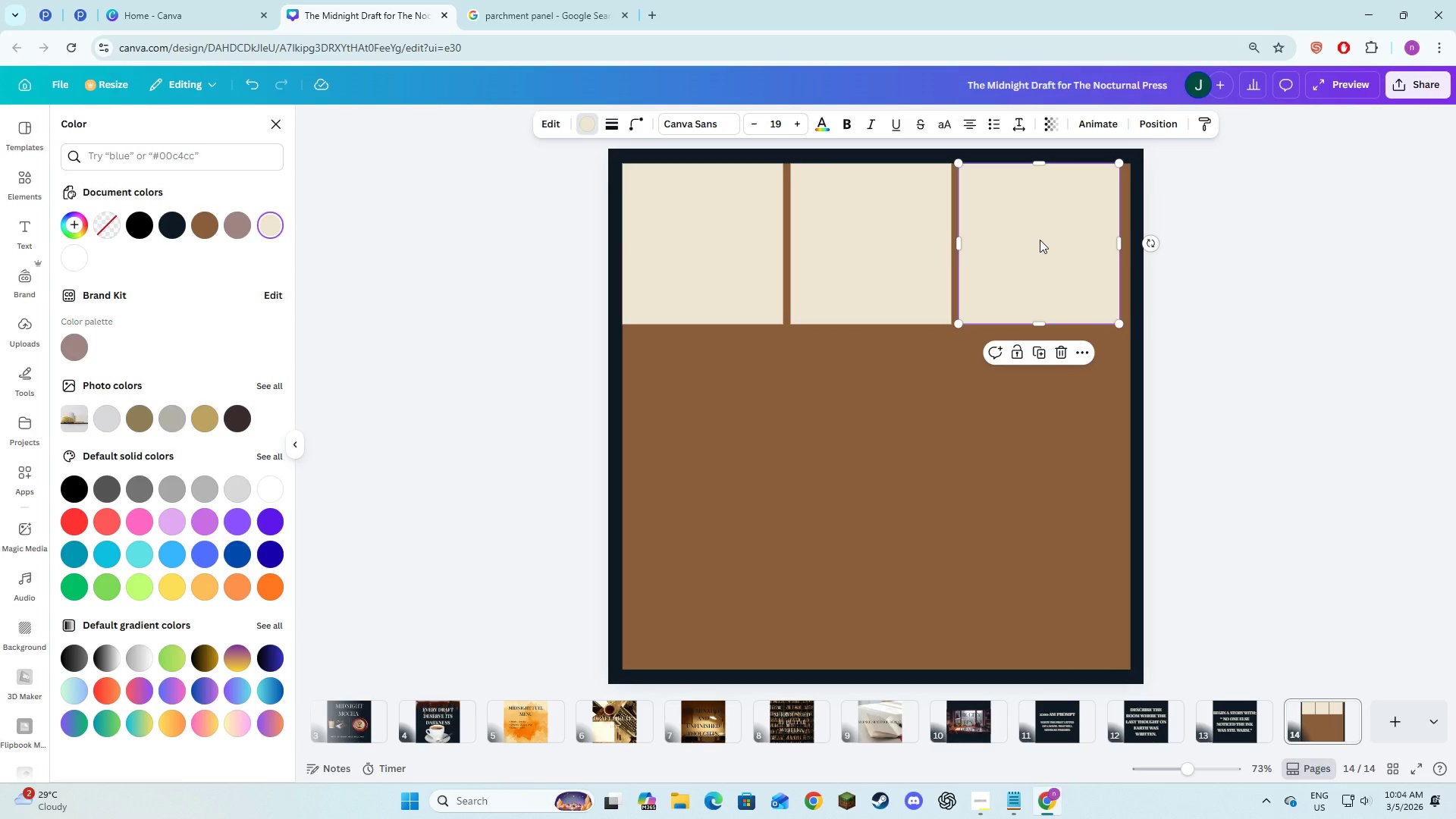 
hold_key(key=ShiftLeft, duration=1.48)
left_click([852, 253])
 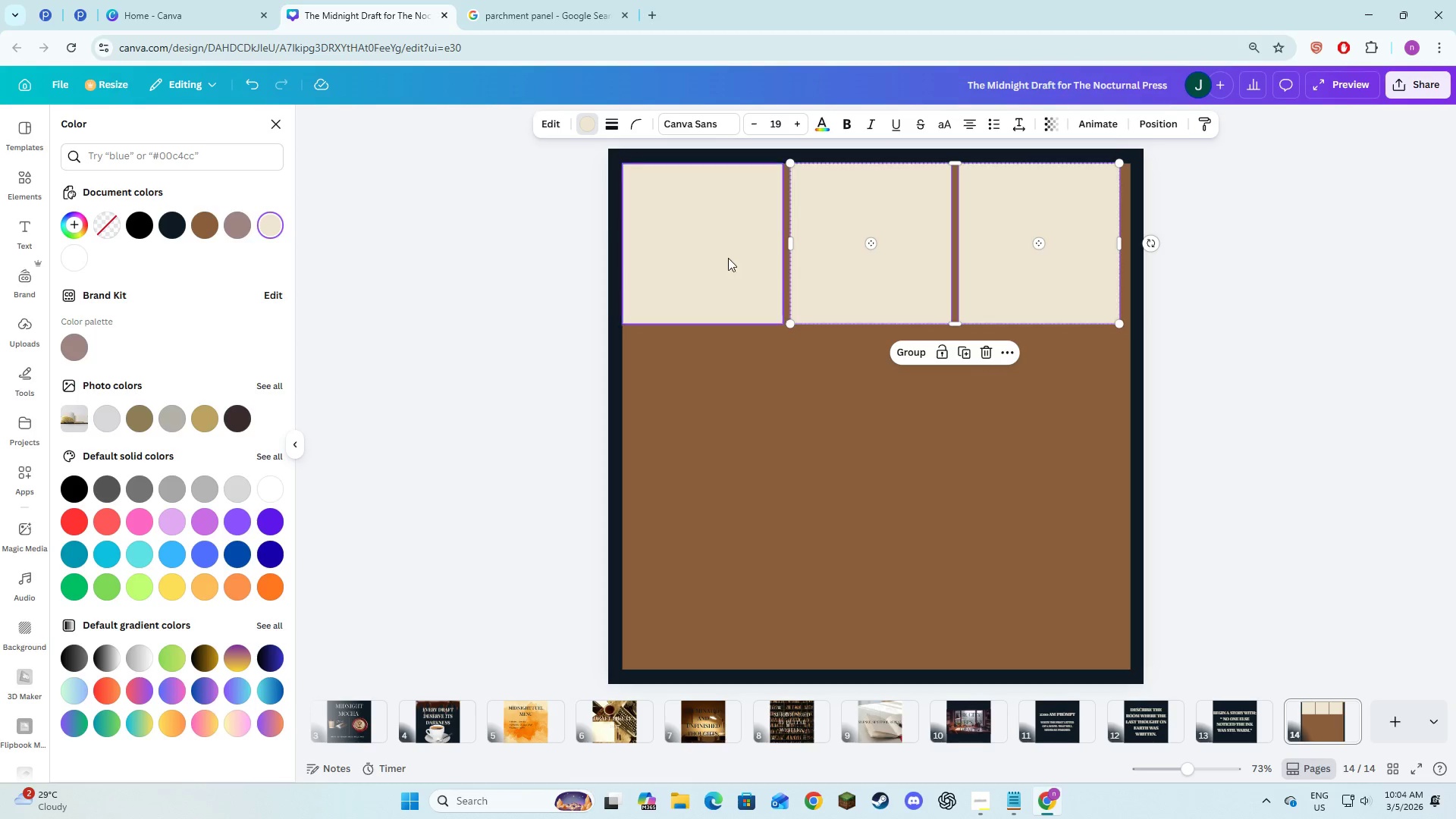 
double_click([727, 258])
 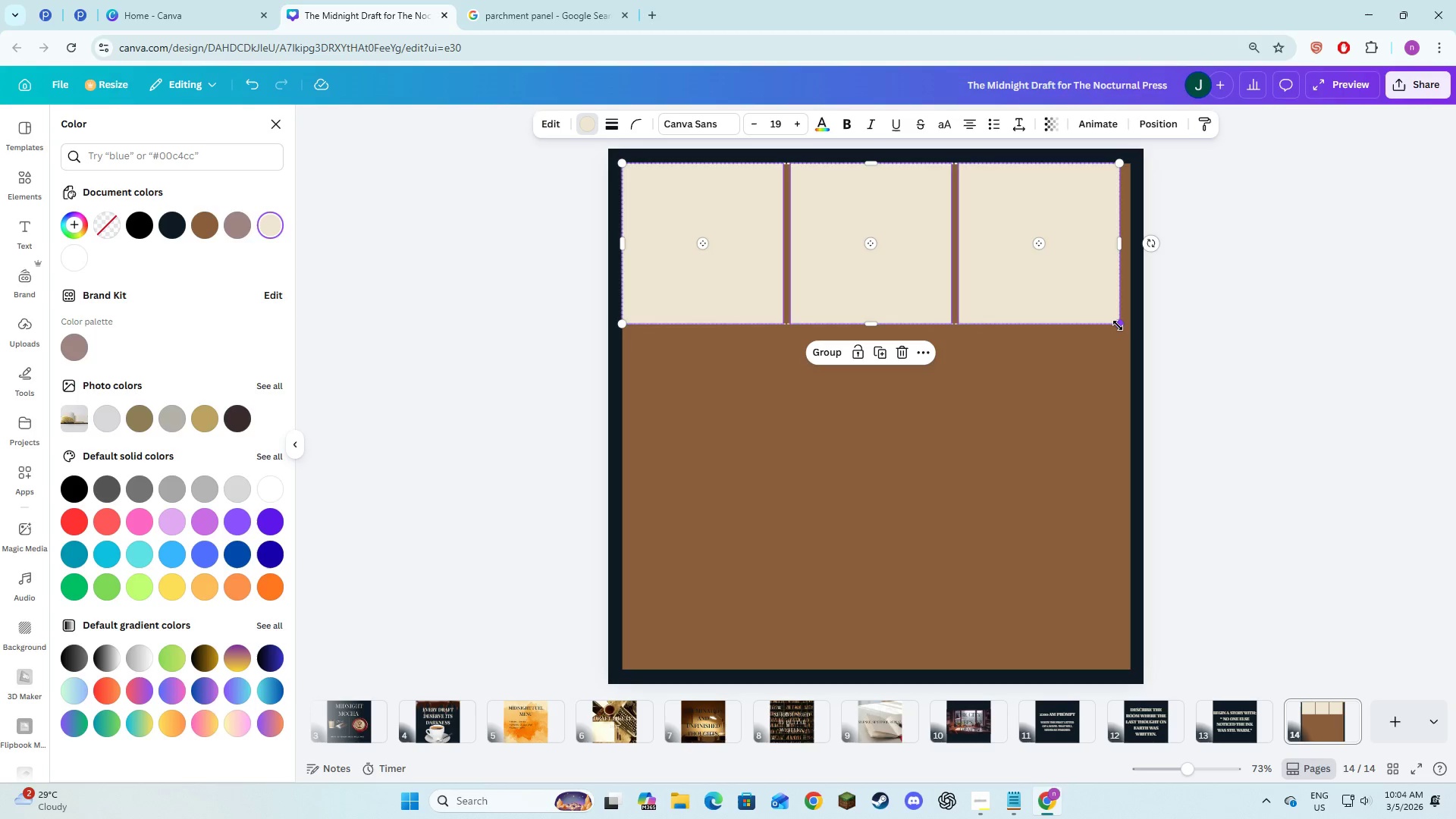 
left_click_drag(start_coordinate=[1118, 324], to_coordinate=[1129, 331])
 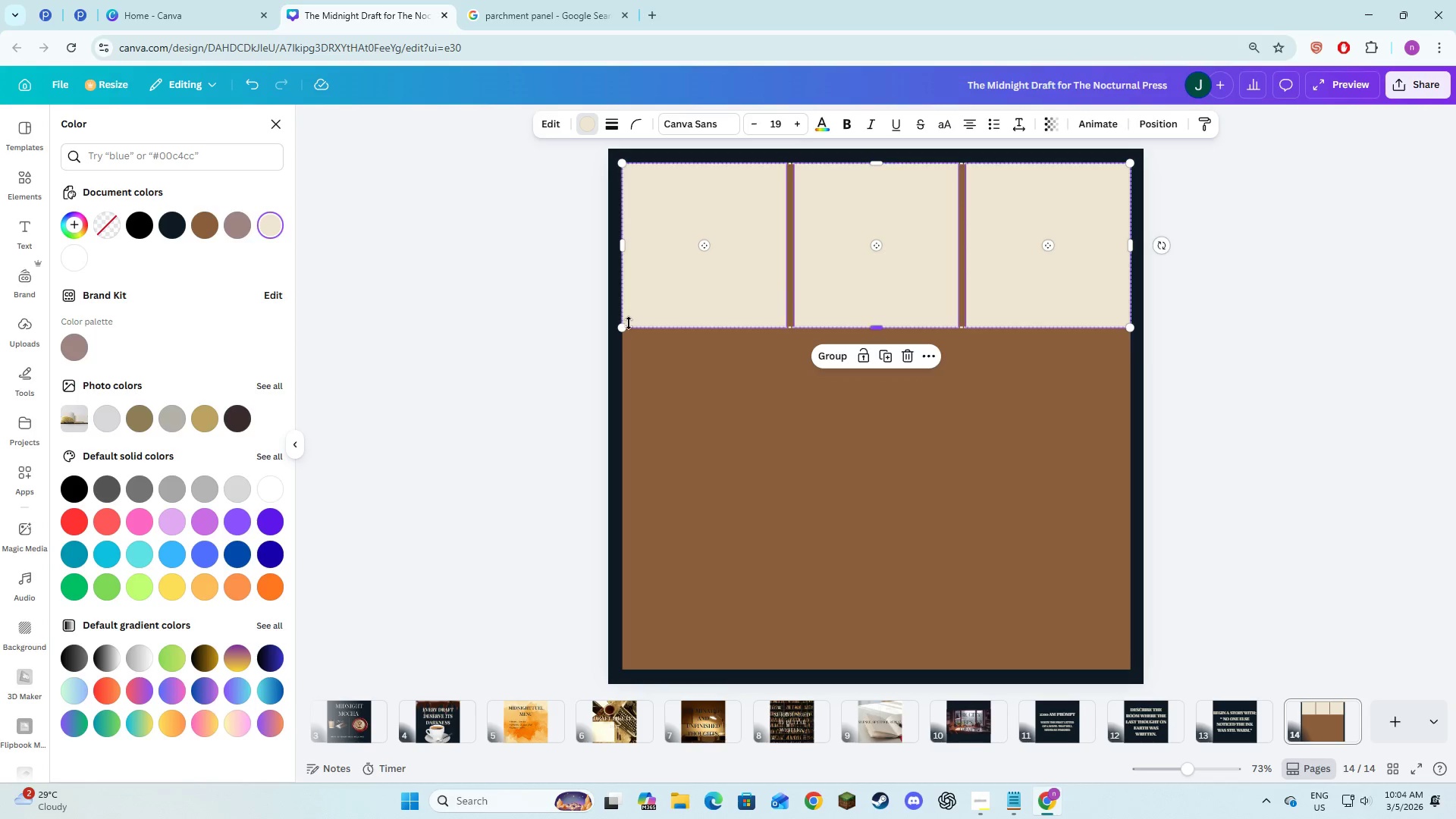 
left_click_drag(start_coordinate=[626, 326], to_coordinate=[631, 323])
 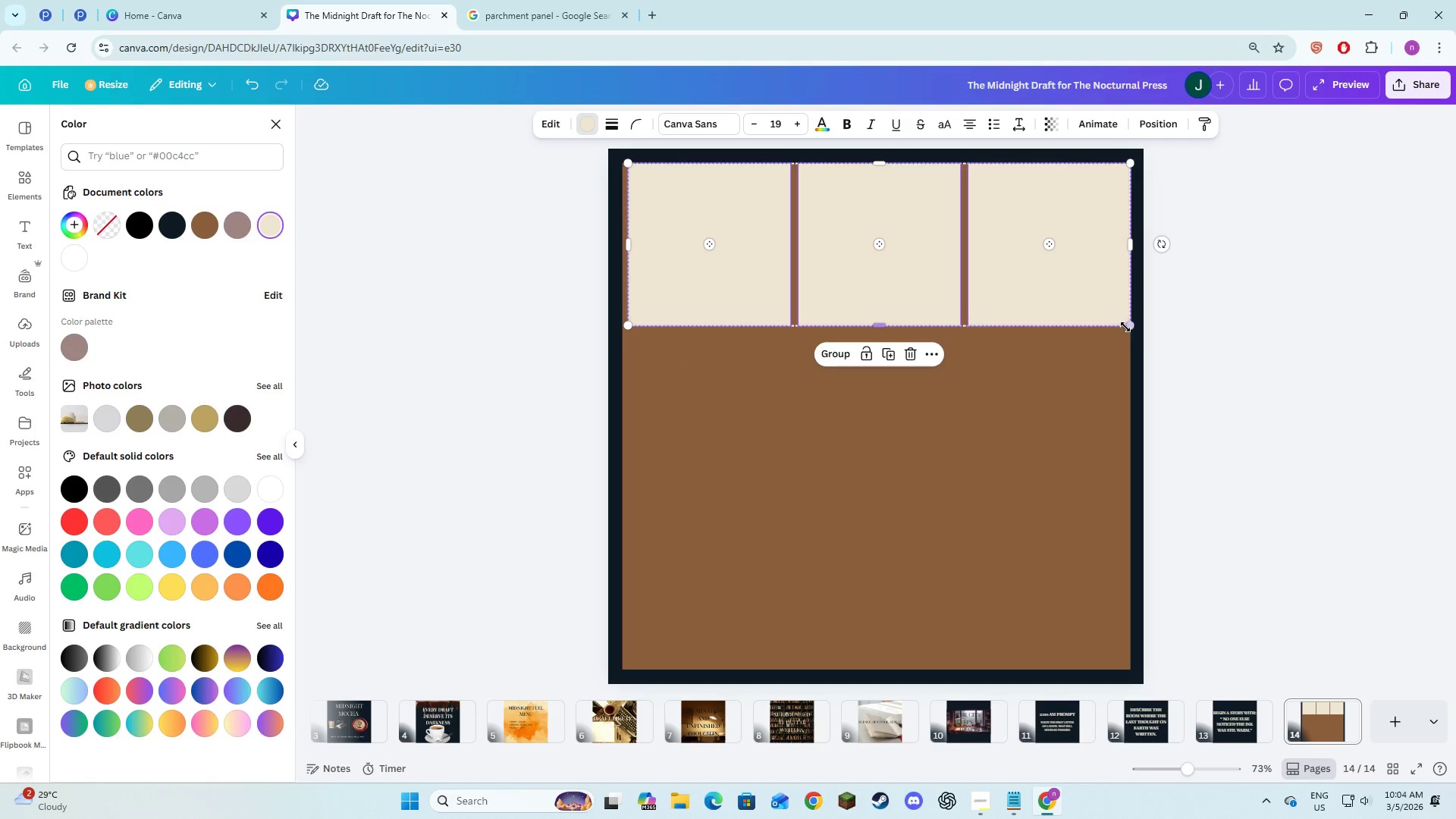 
left_click_drag(start_coordinate=[1128, 327], to_coordinate=[1122, 325])
 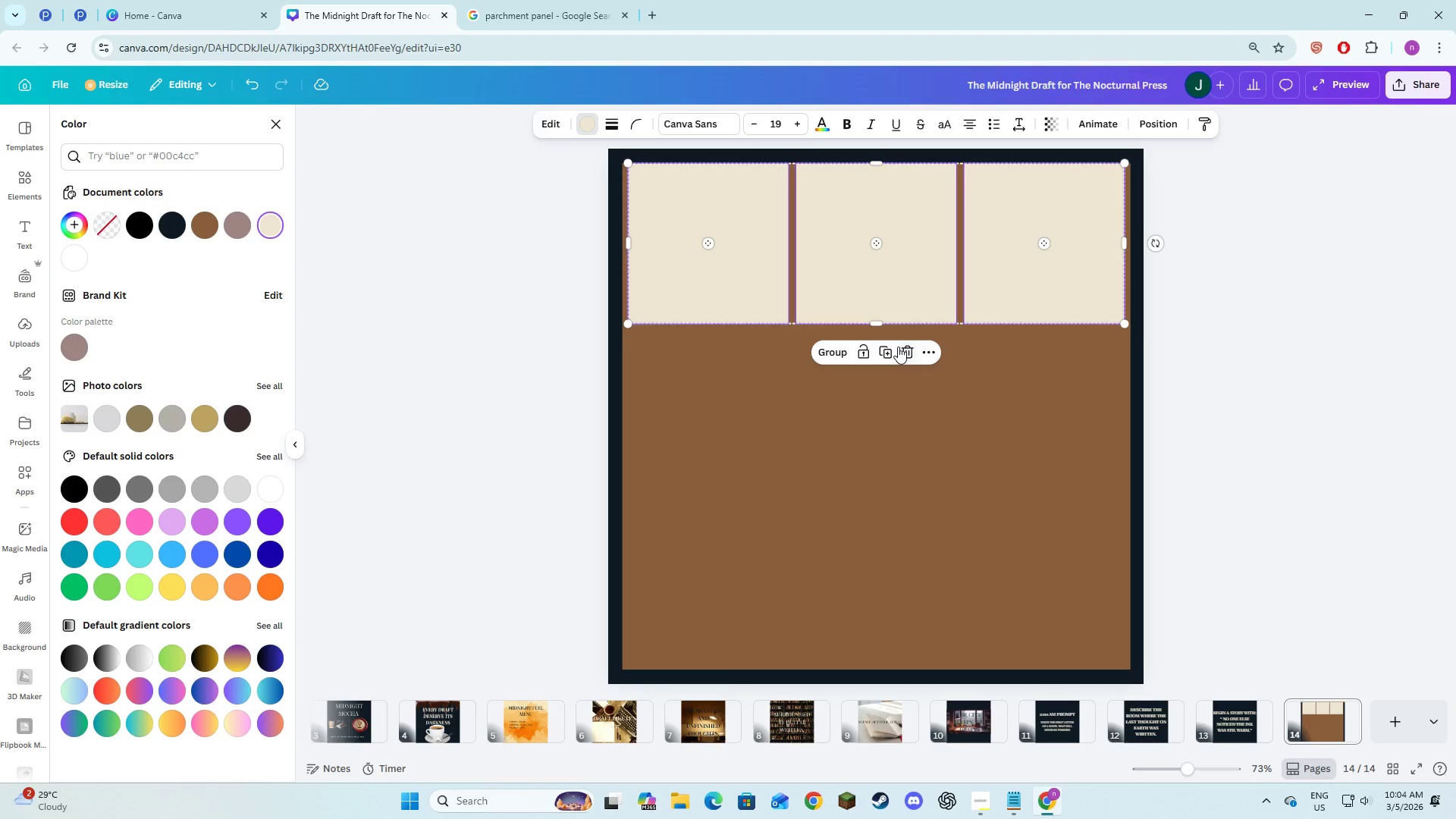 
left_click([889, 352])
 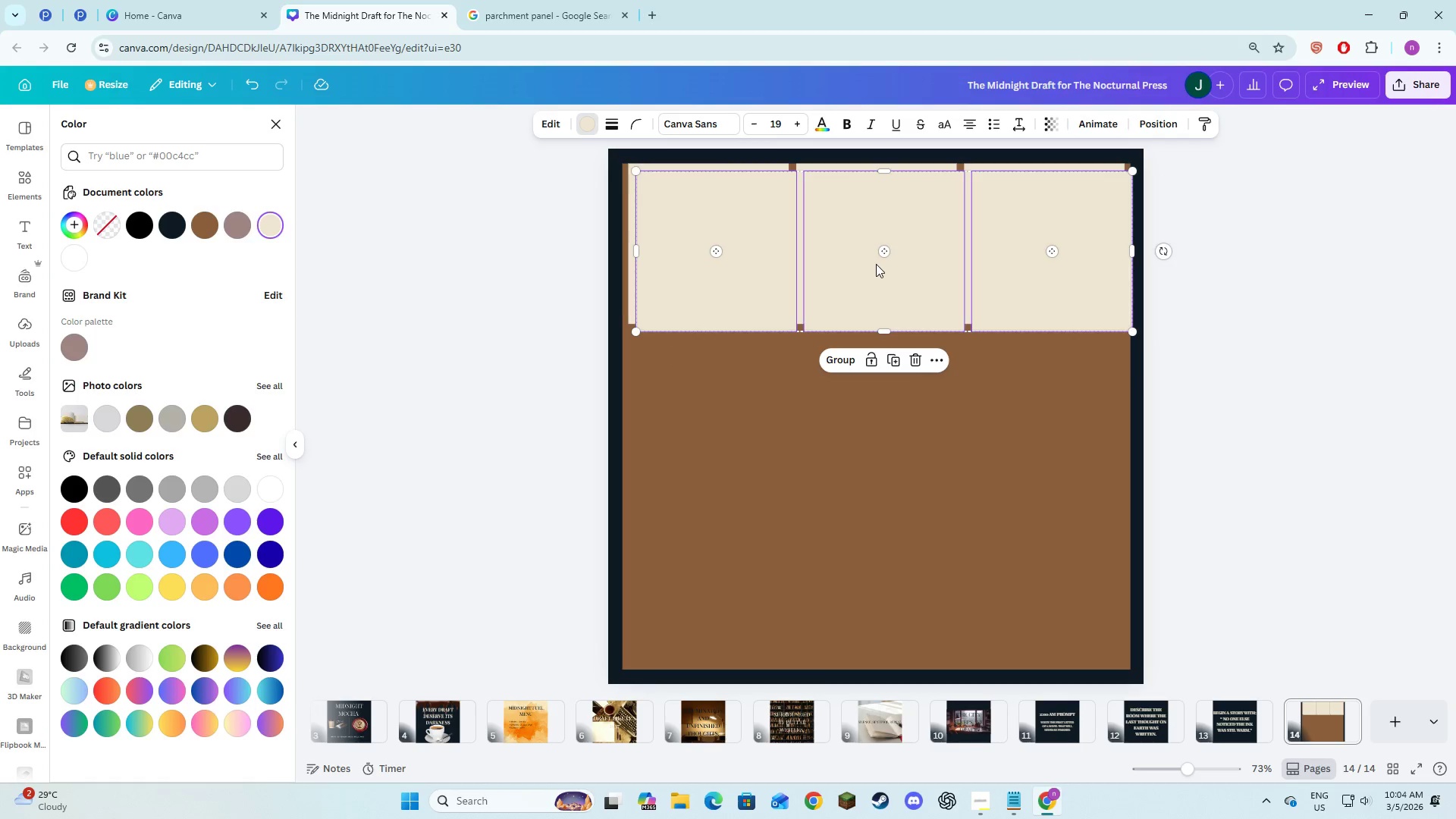 
left_click_drag(start_coordinate=[876, 264], to_coordinate=[868, 422])
 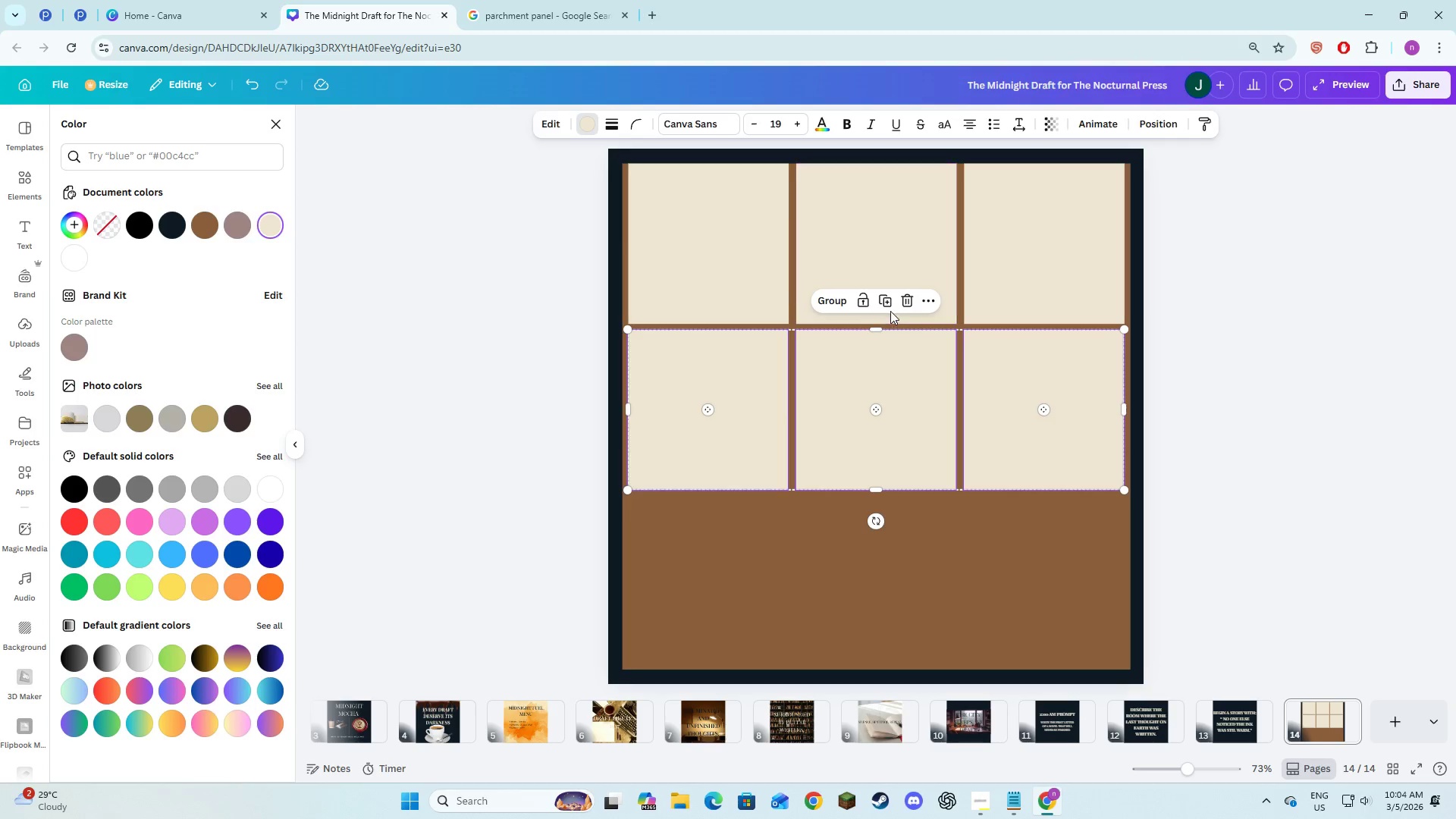 
left_click([889, 303])
 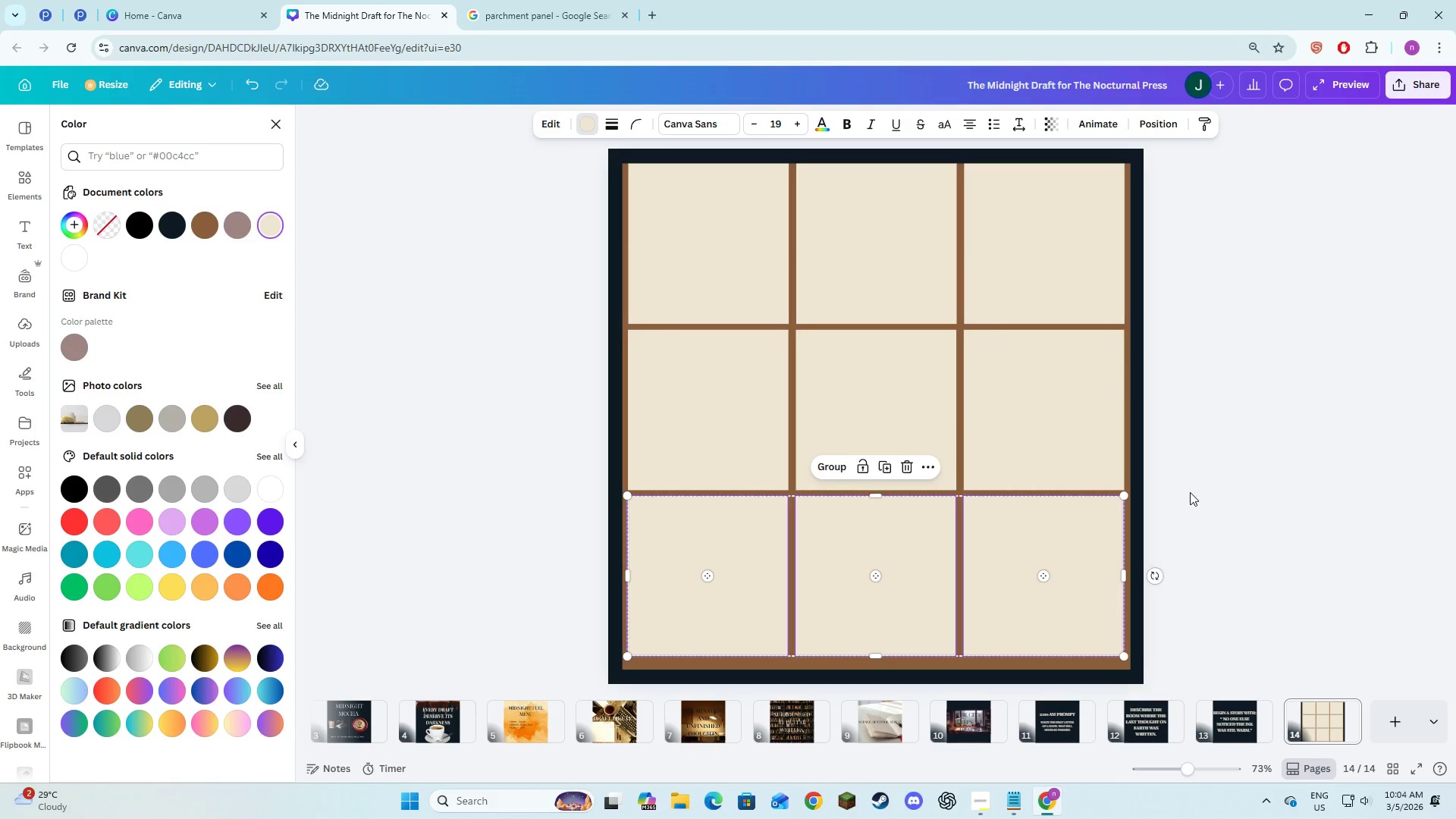 
hold_key(key=ShiftLeft, duration=1.36)
left_click([654, 250])
 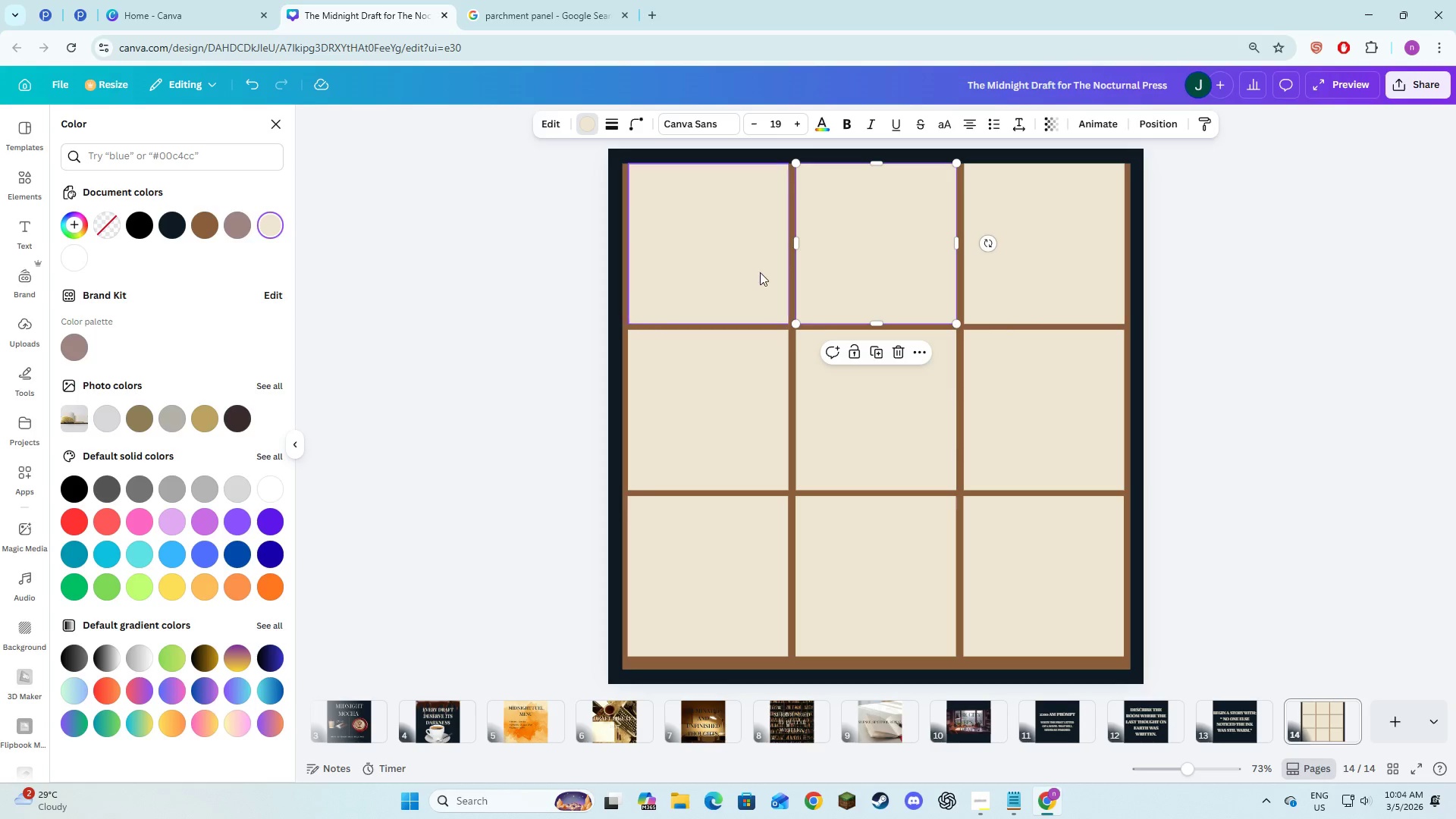 
hold_key(key=ShiftLeft, duration=1.52)
left_click([736, 270])
 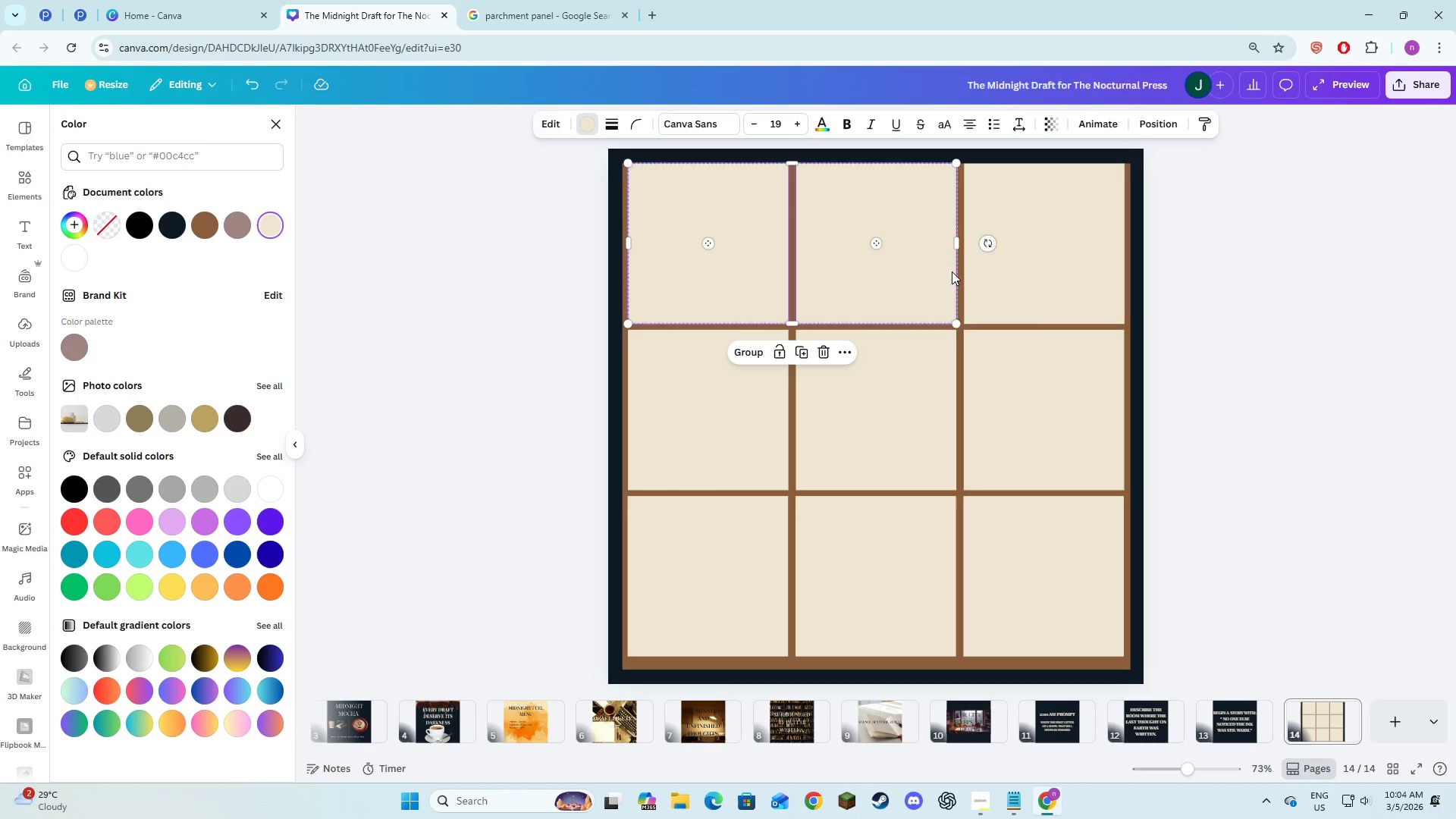 
left_click([1020, 276])
 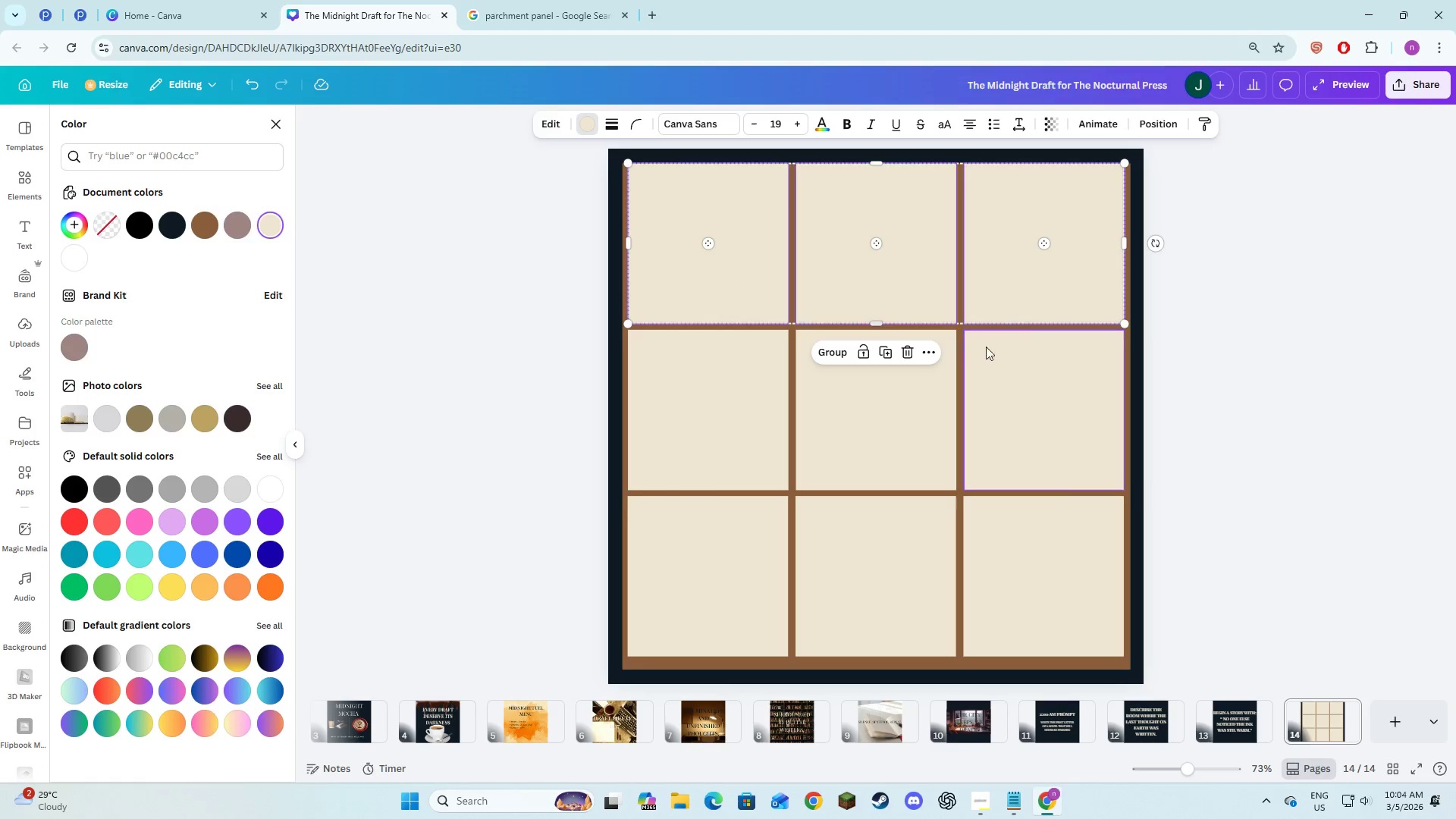 
hold_key(key=ShiftLeft, duration=1.52)
triple_click([733, 585])
 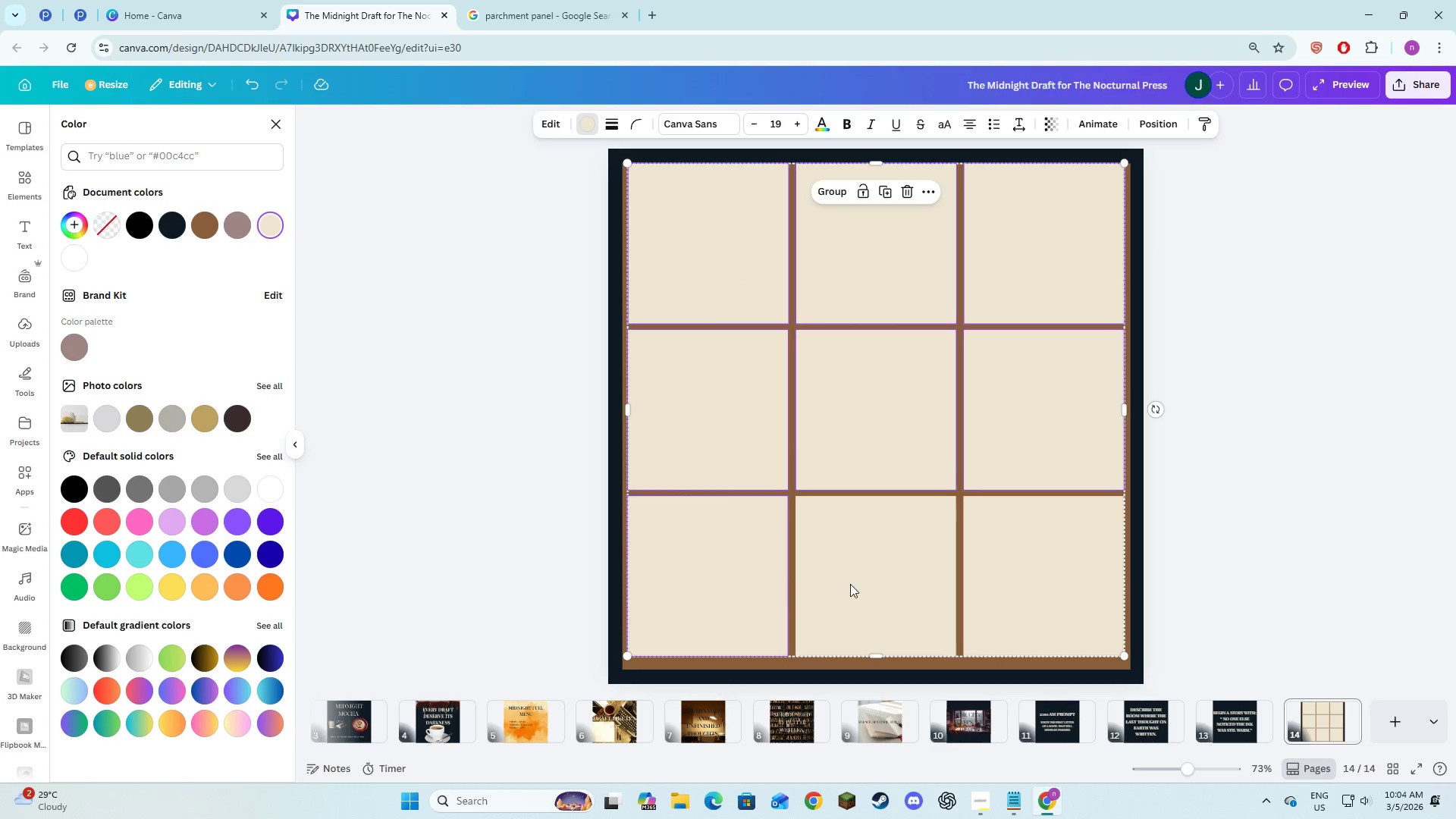 
hold_key(key=ShiftLeft, duration=0.91)
triple_click([1009, 588])
 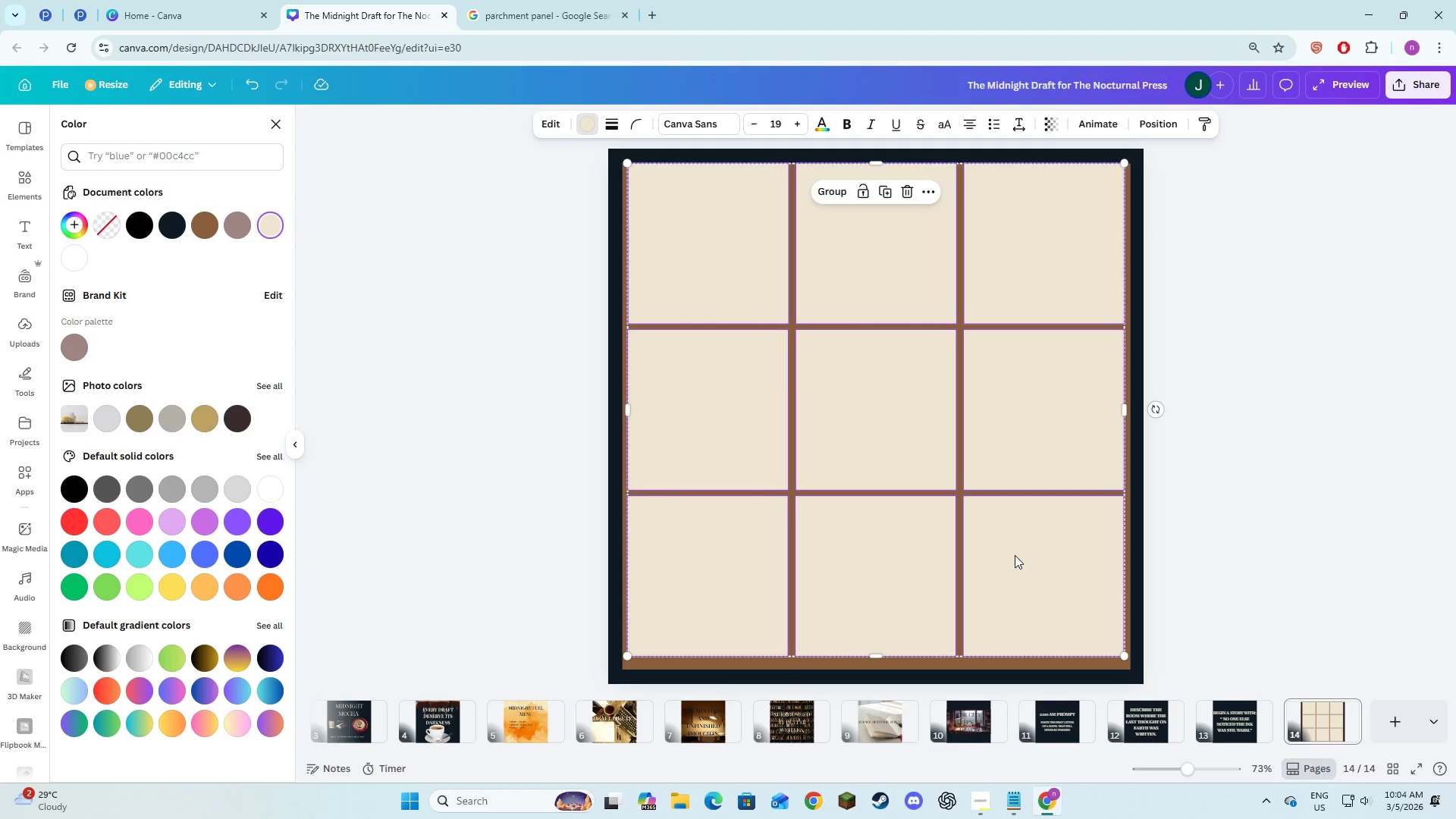 
left_click_drag(start_coordinate=[1015, 555], to_coordinate=[1016, 563])
 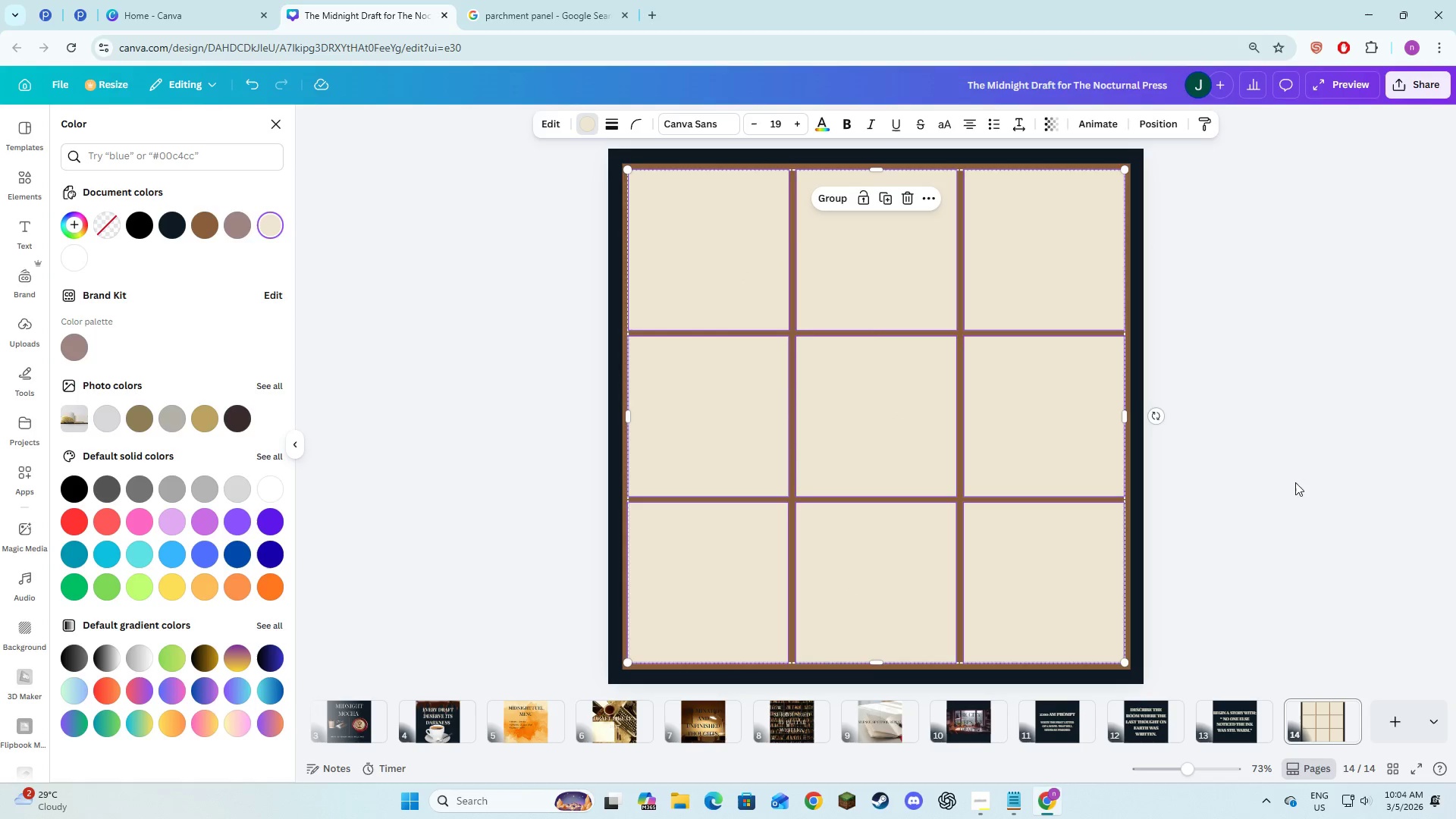 
left_click([1303, 482])
 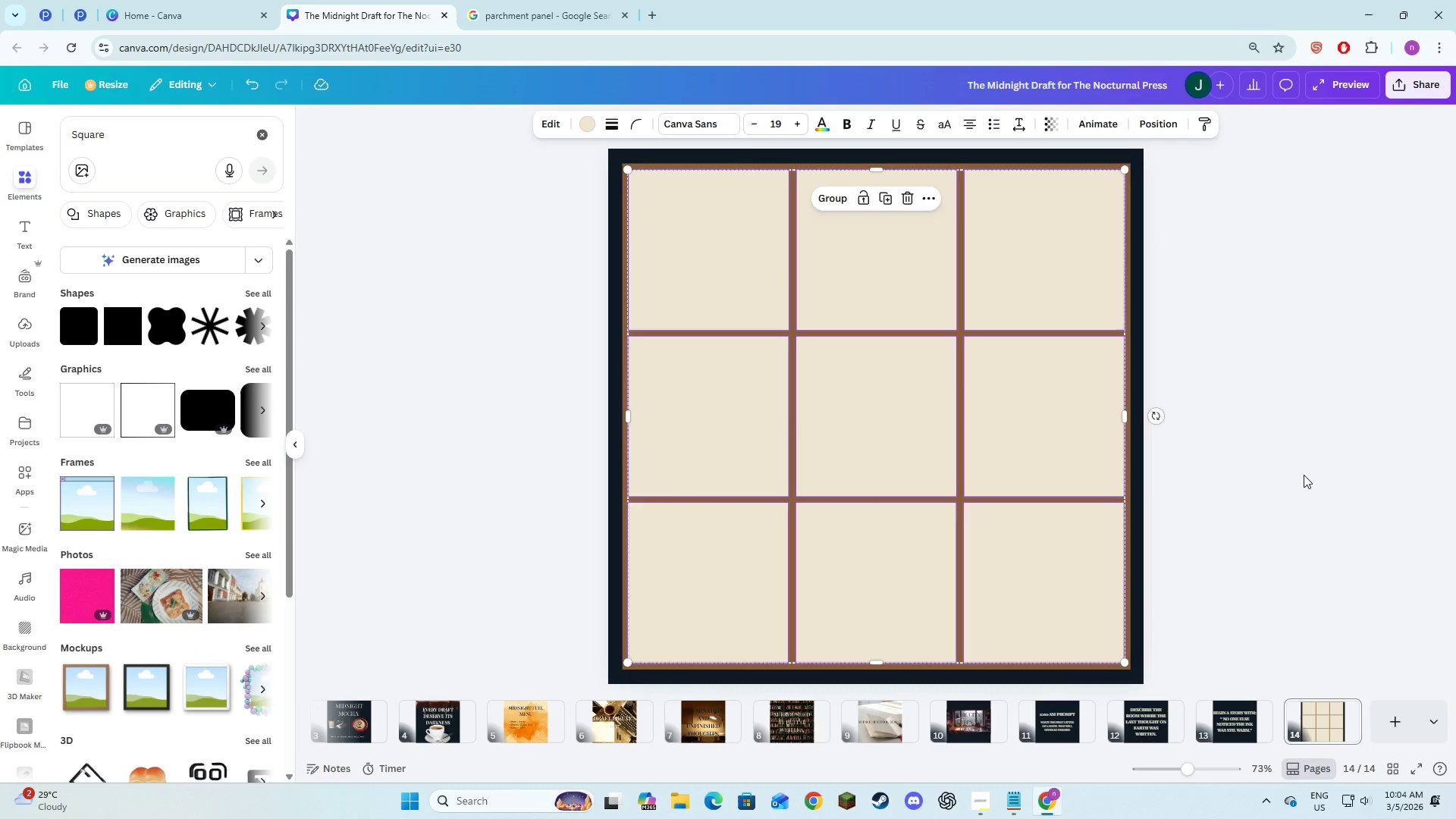 
left_click([1307, 475])
 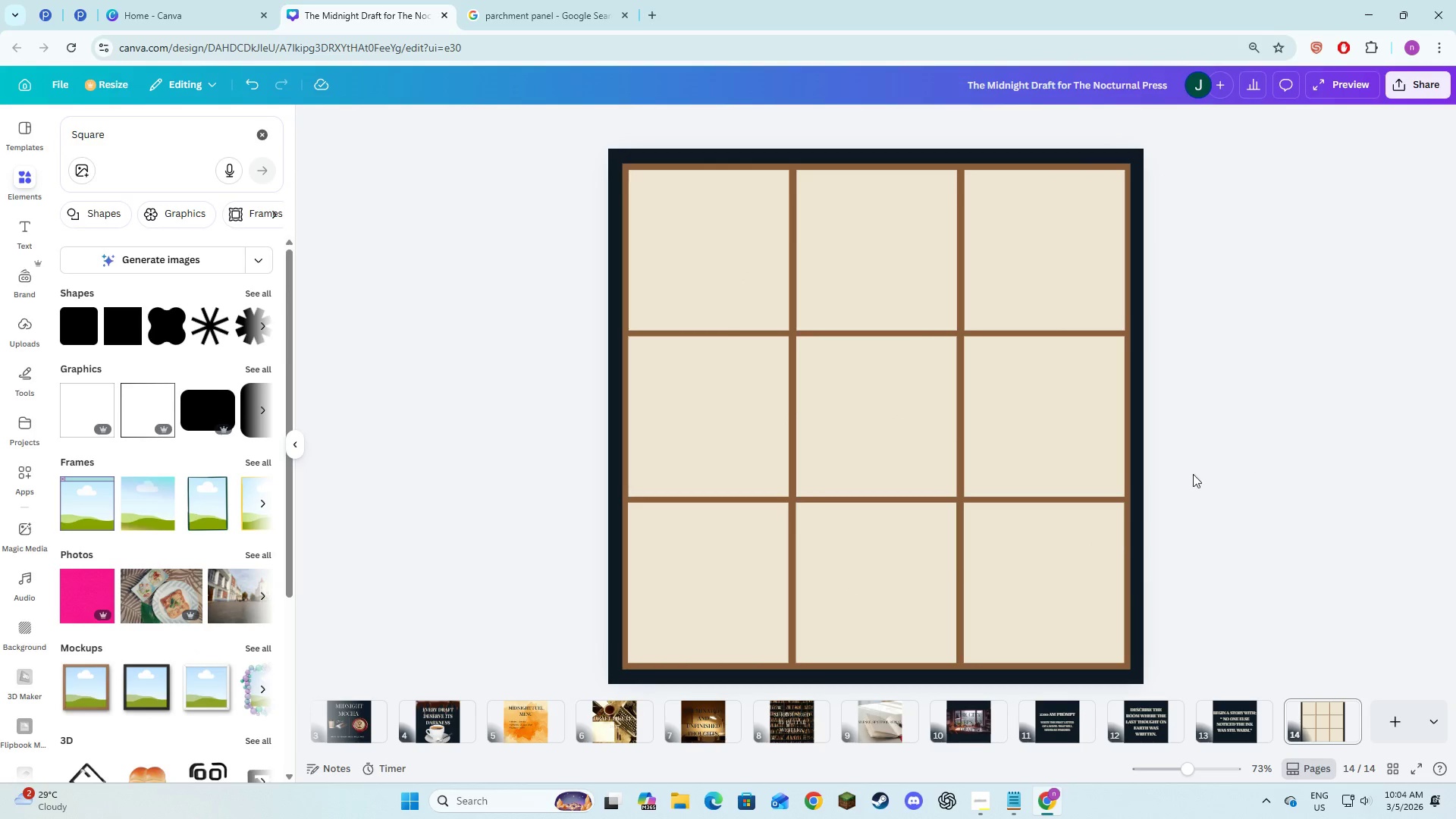 
key(Alt+AltLeft)
 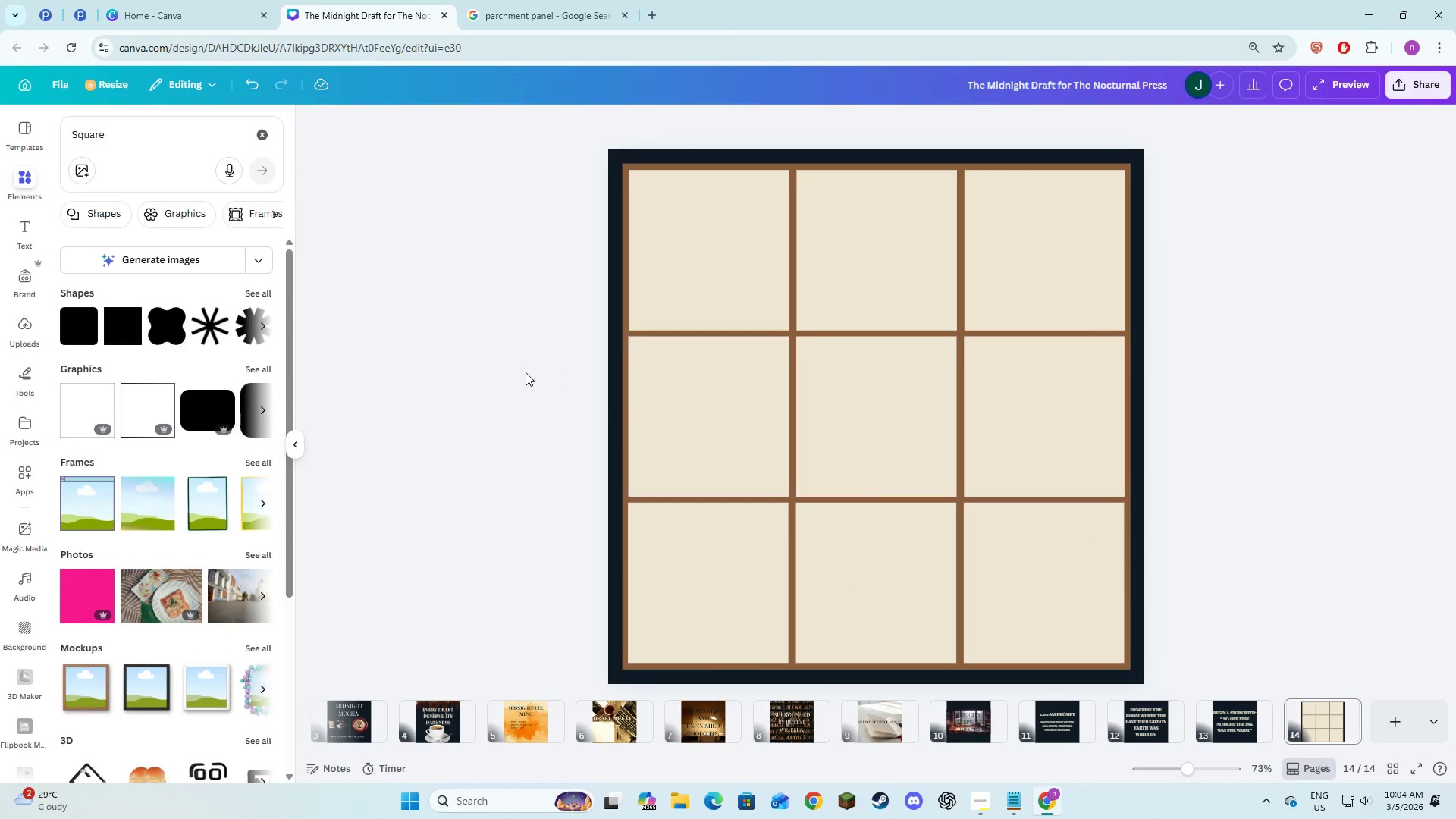 
key(Alt+Tab)
 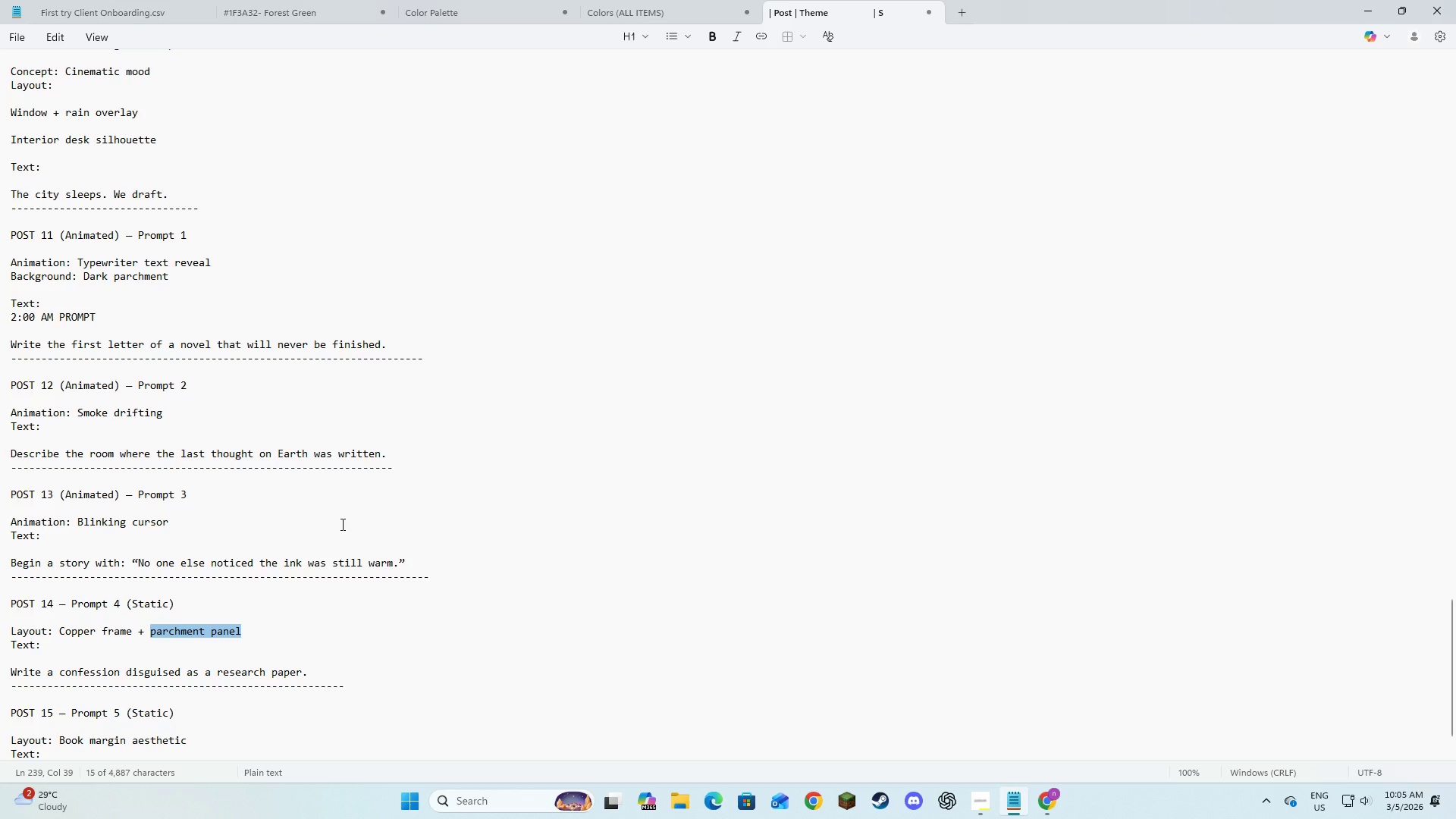 
key(Alt+AltLeft)
 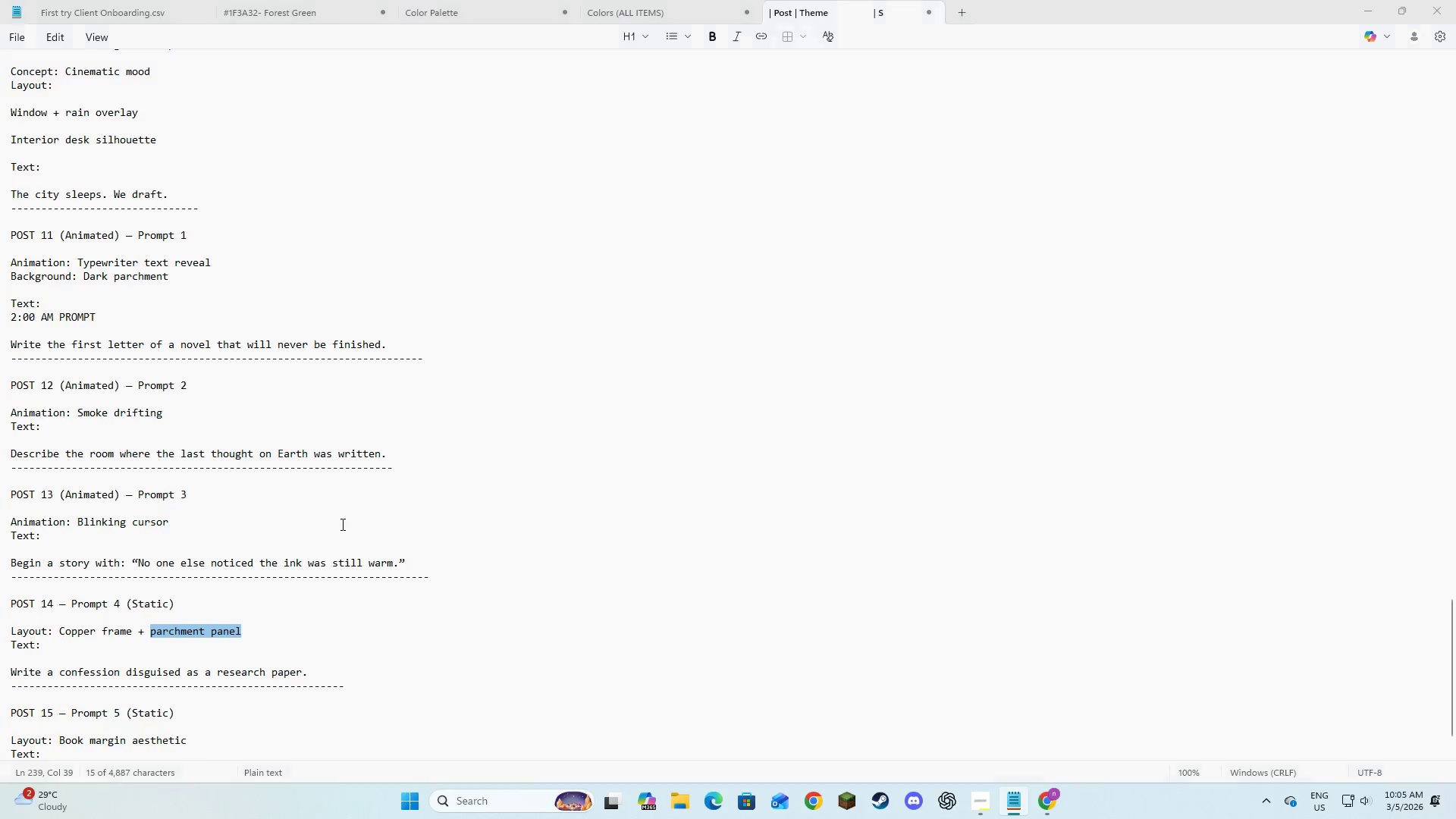 
key(Alt+Tab)
 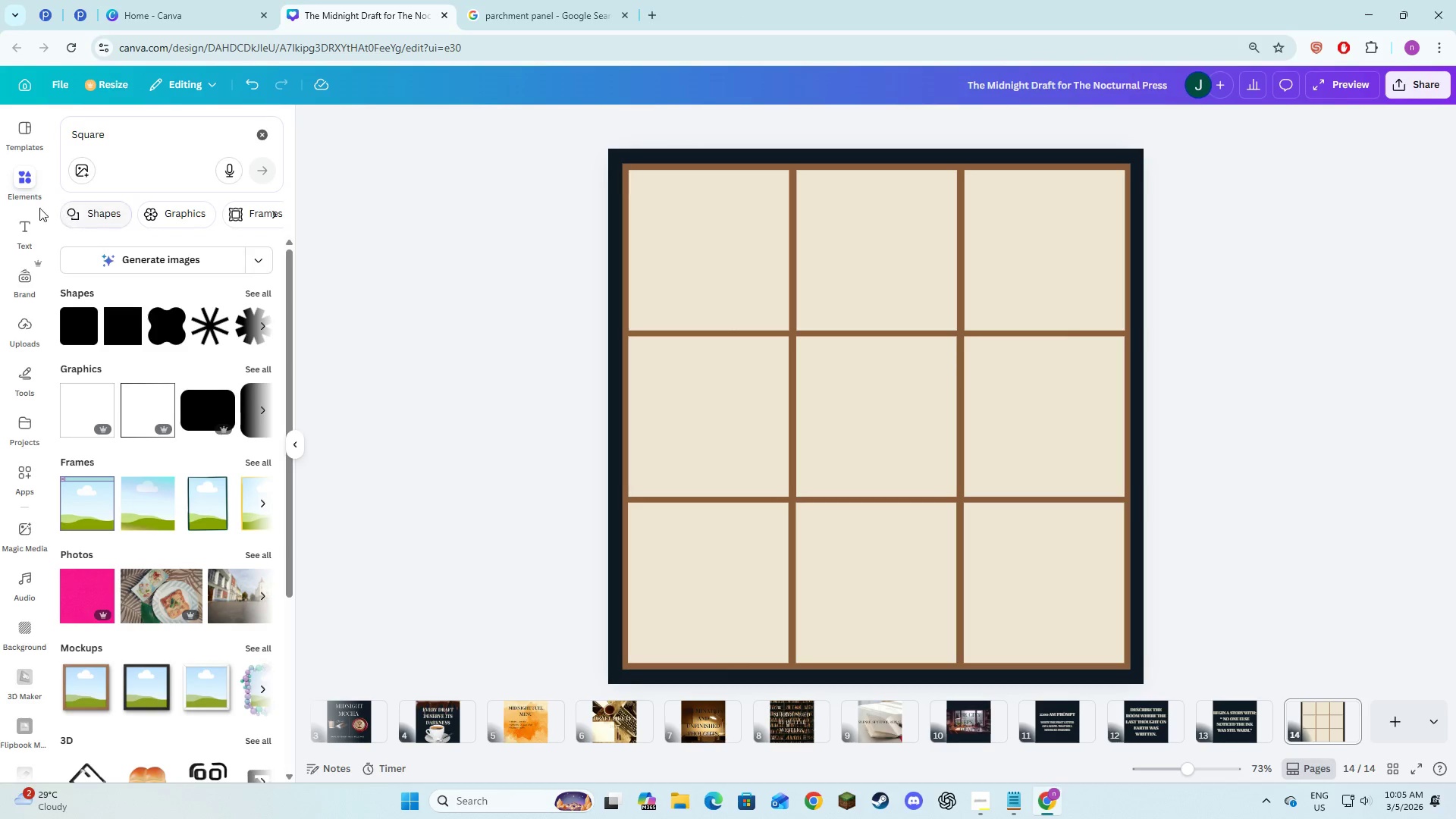 
left_click([15, 229])
 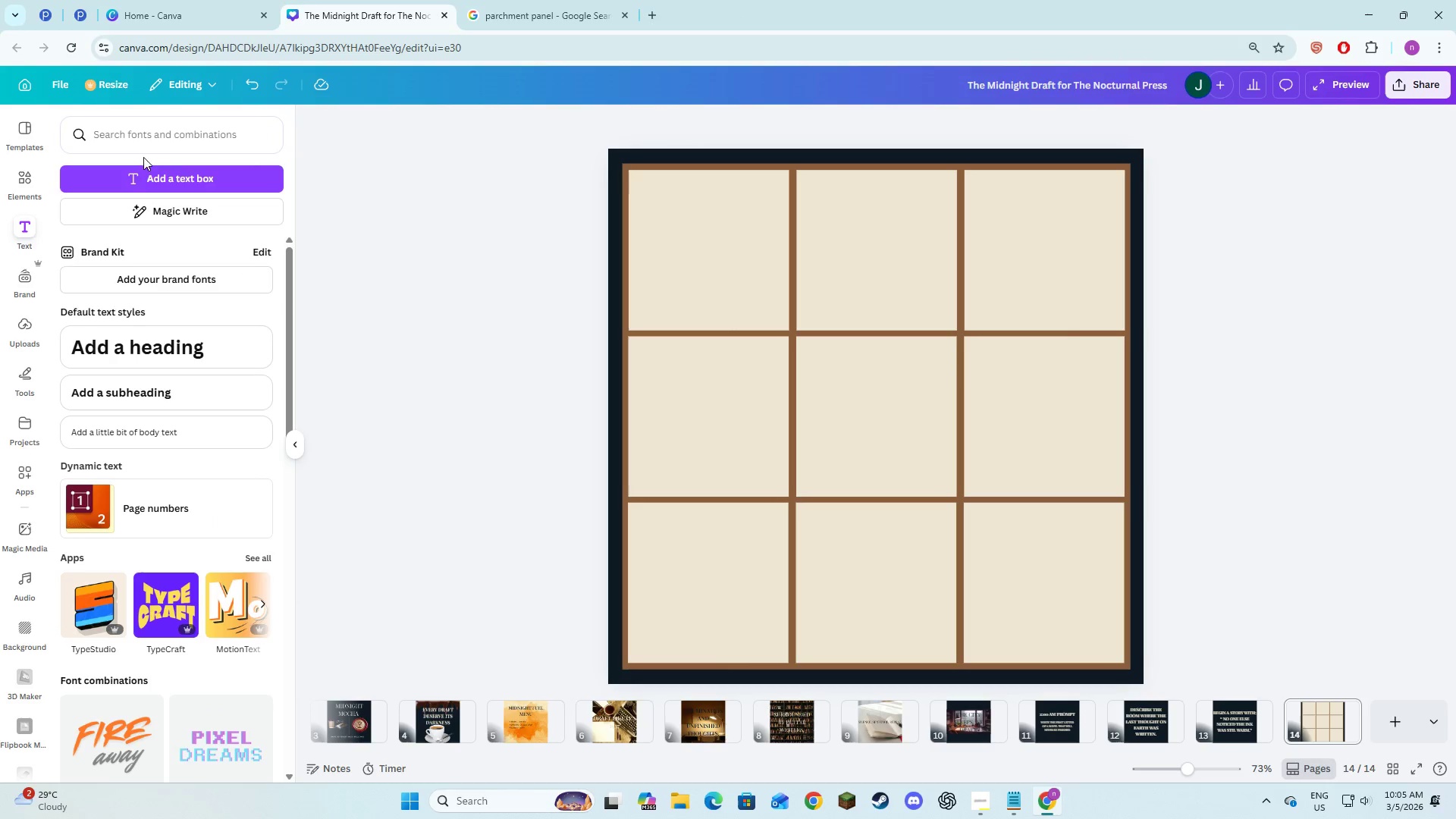 
left_click([145, 180])
 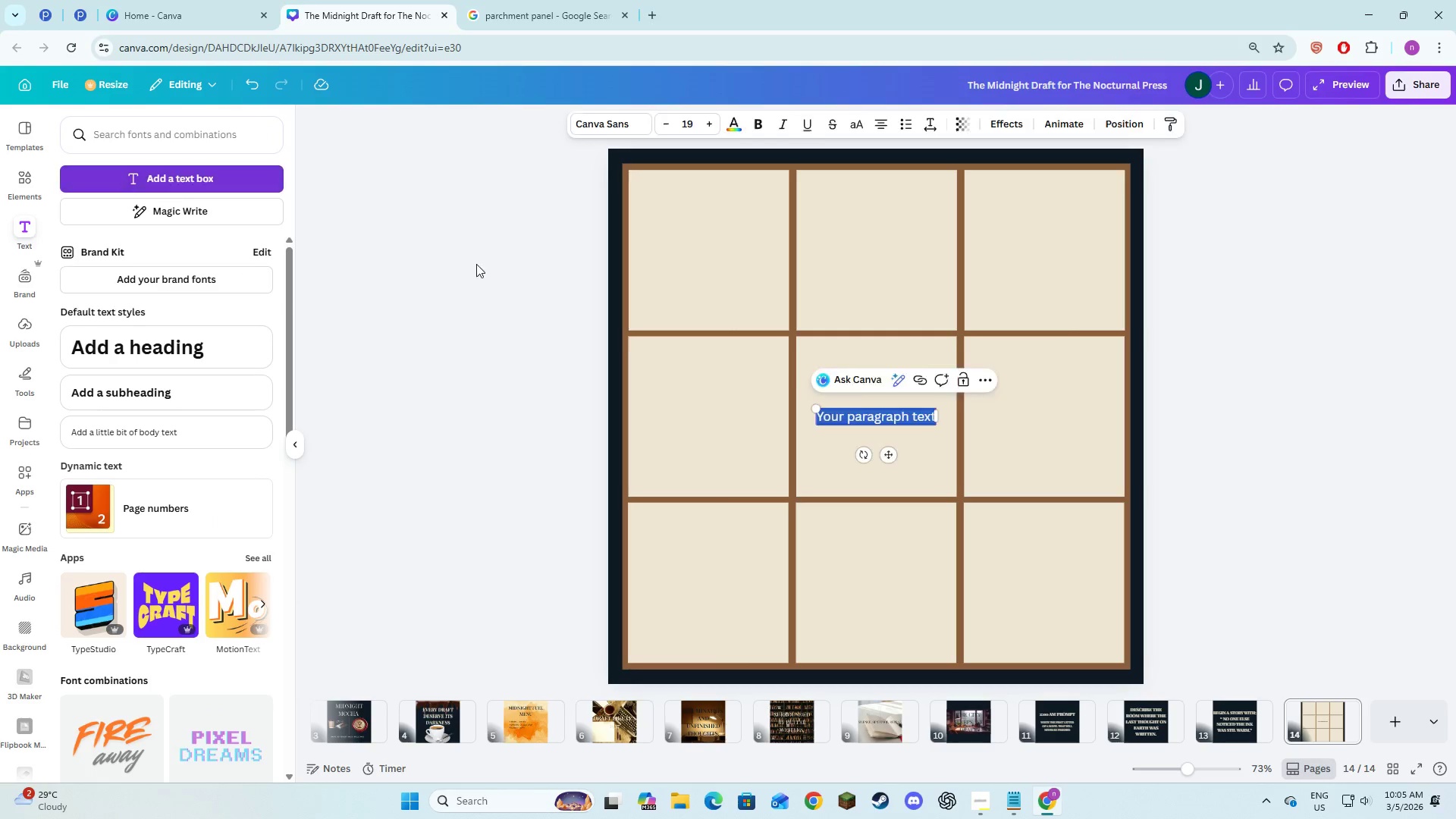 
key(Alt+AltLeft)
 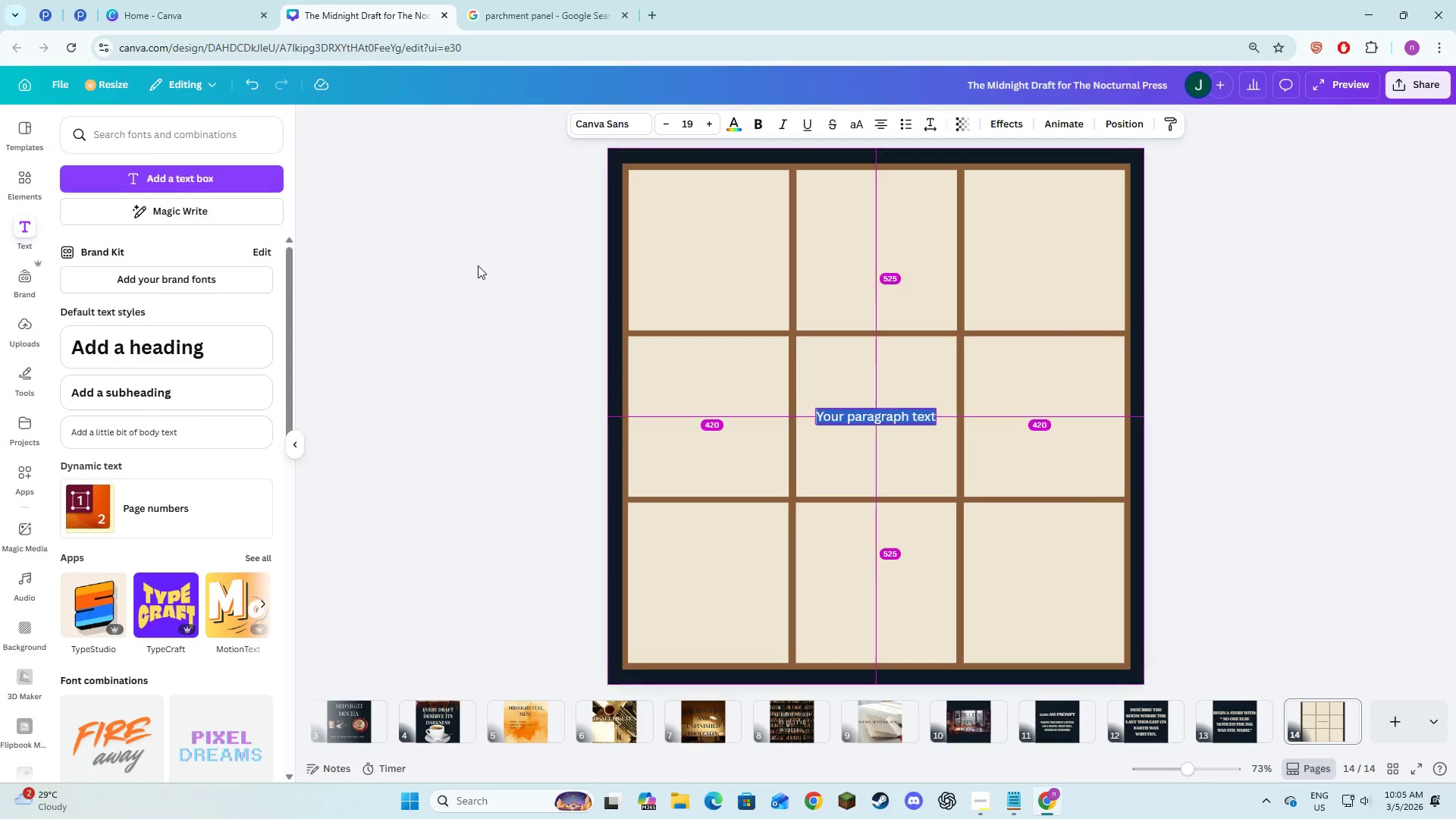 
key(Alt+Tab)
 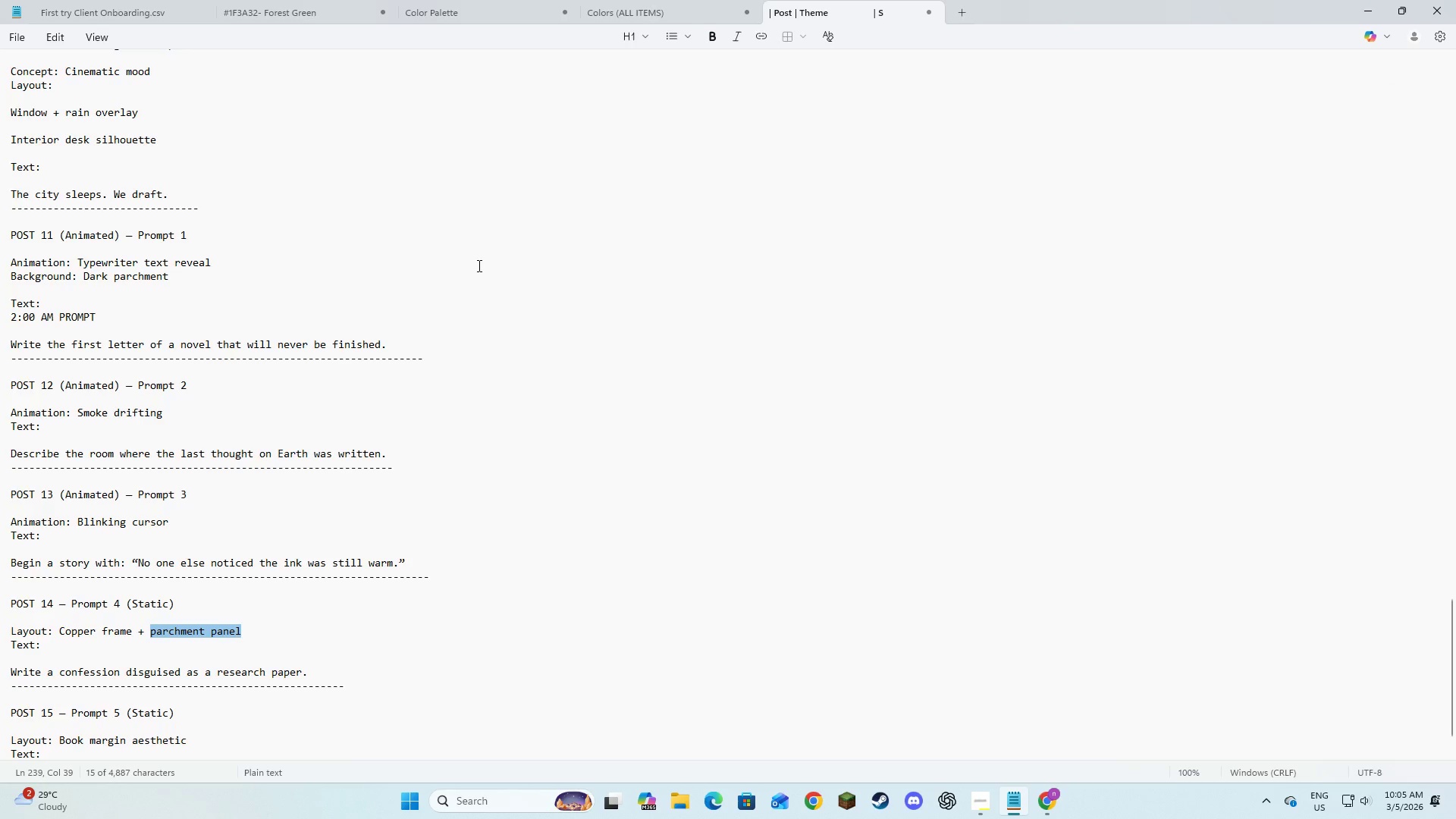 
key(Alt+AltLeft)
 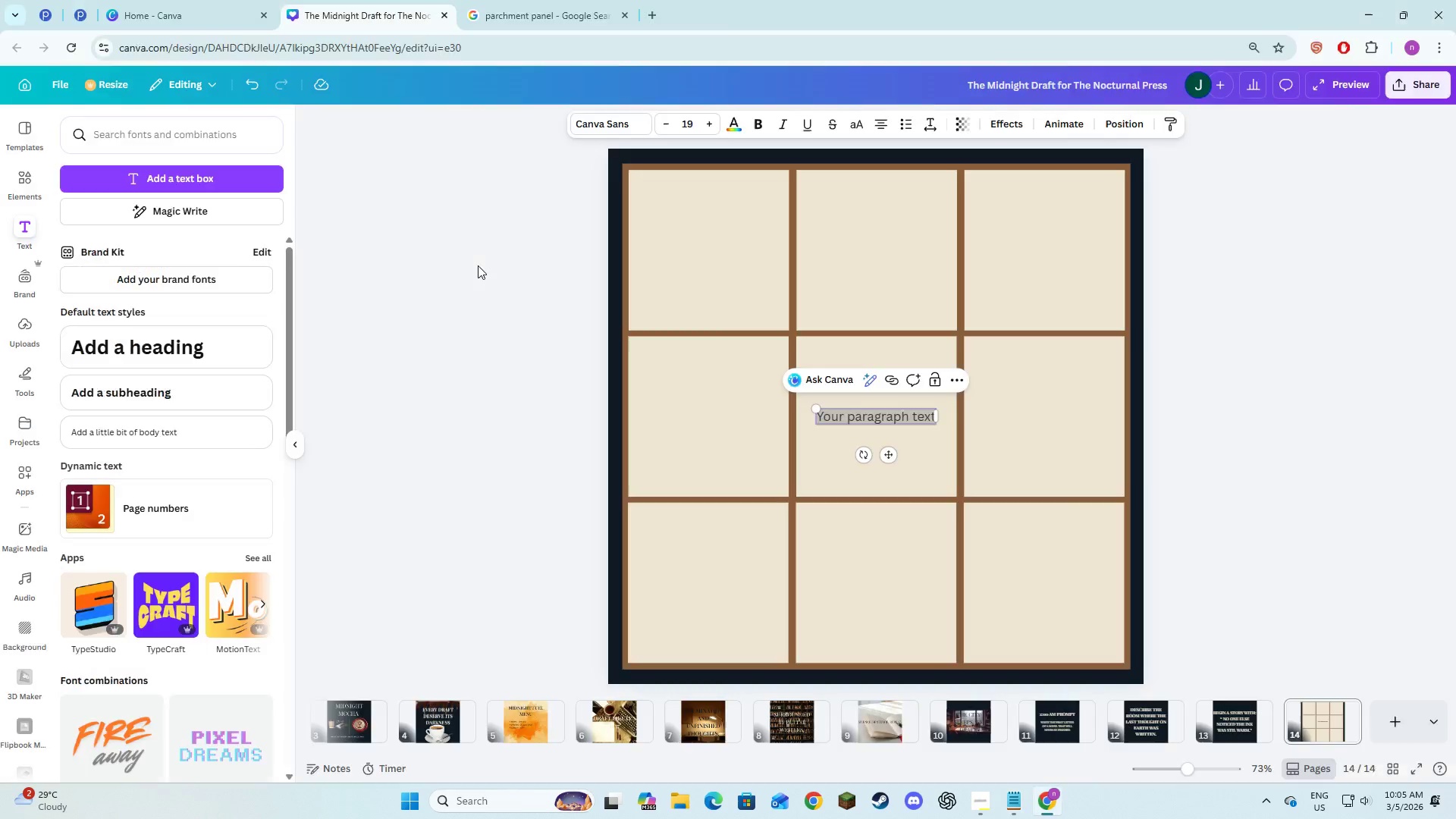 
key(Tab)
type(write a )
 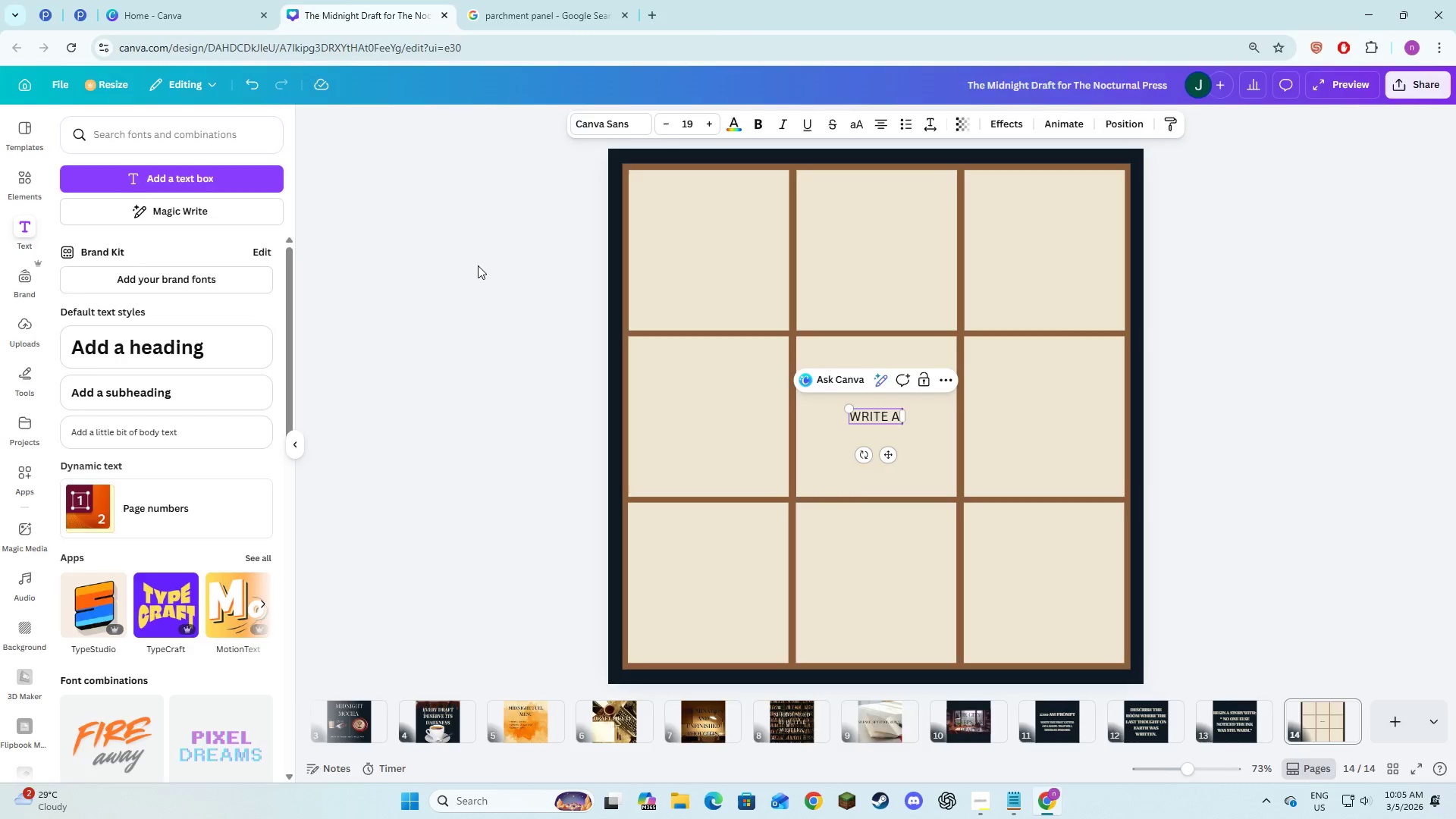 
key(Alt+AltLeft)
 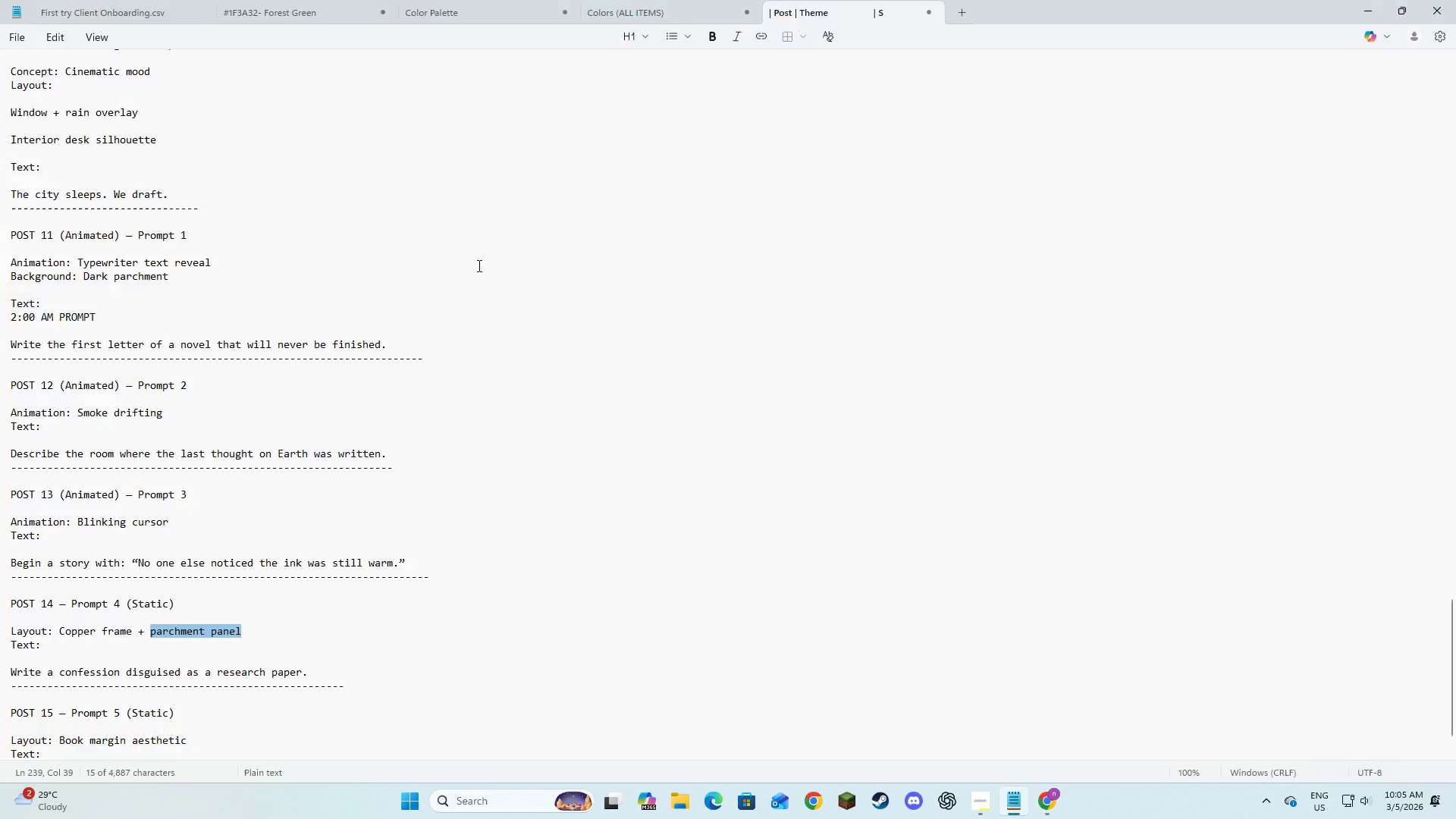 
key(Alt+Tab)
 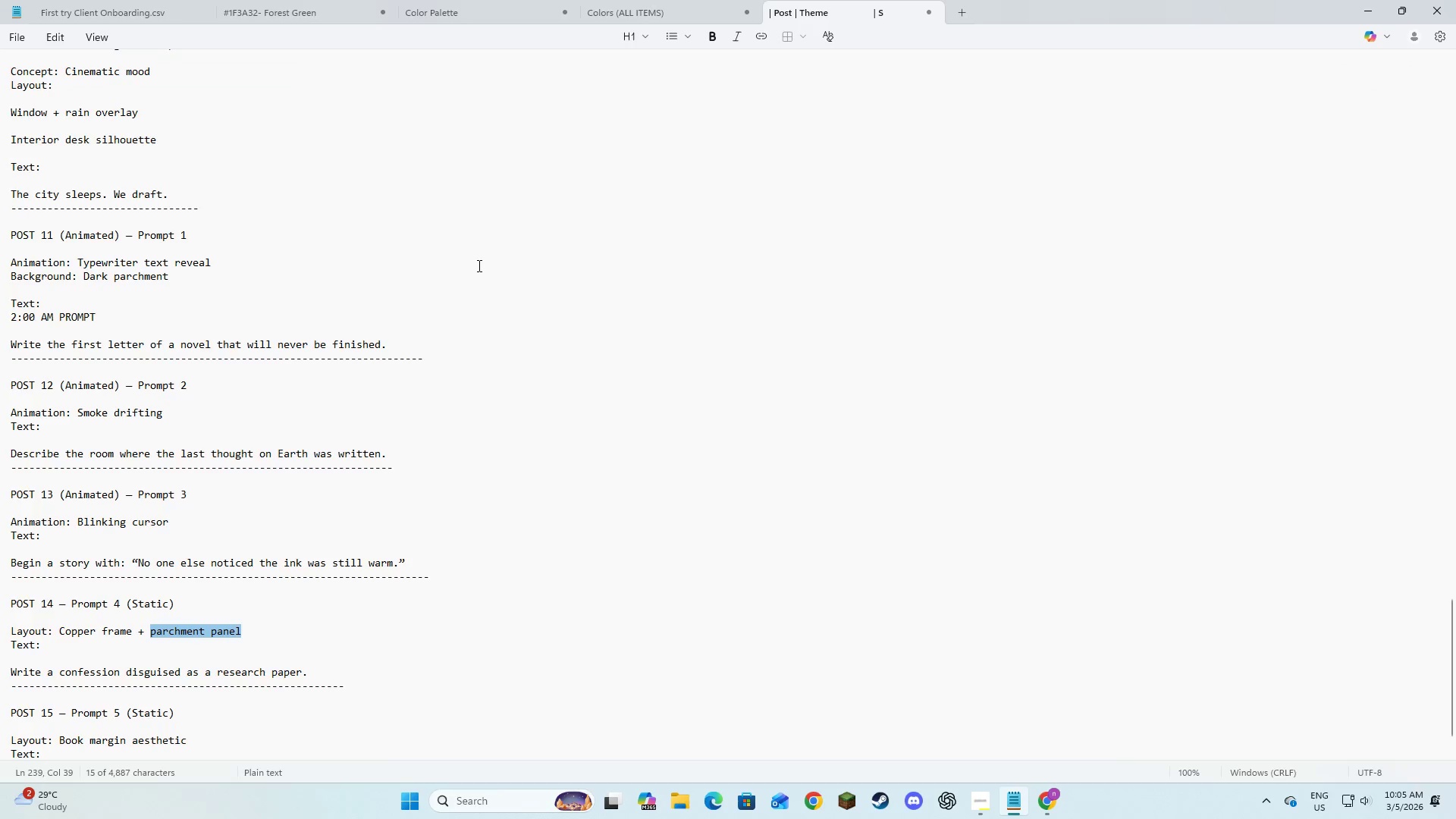 
key(Alt+AltLeft)
 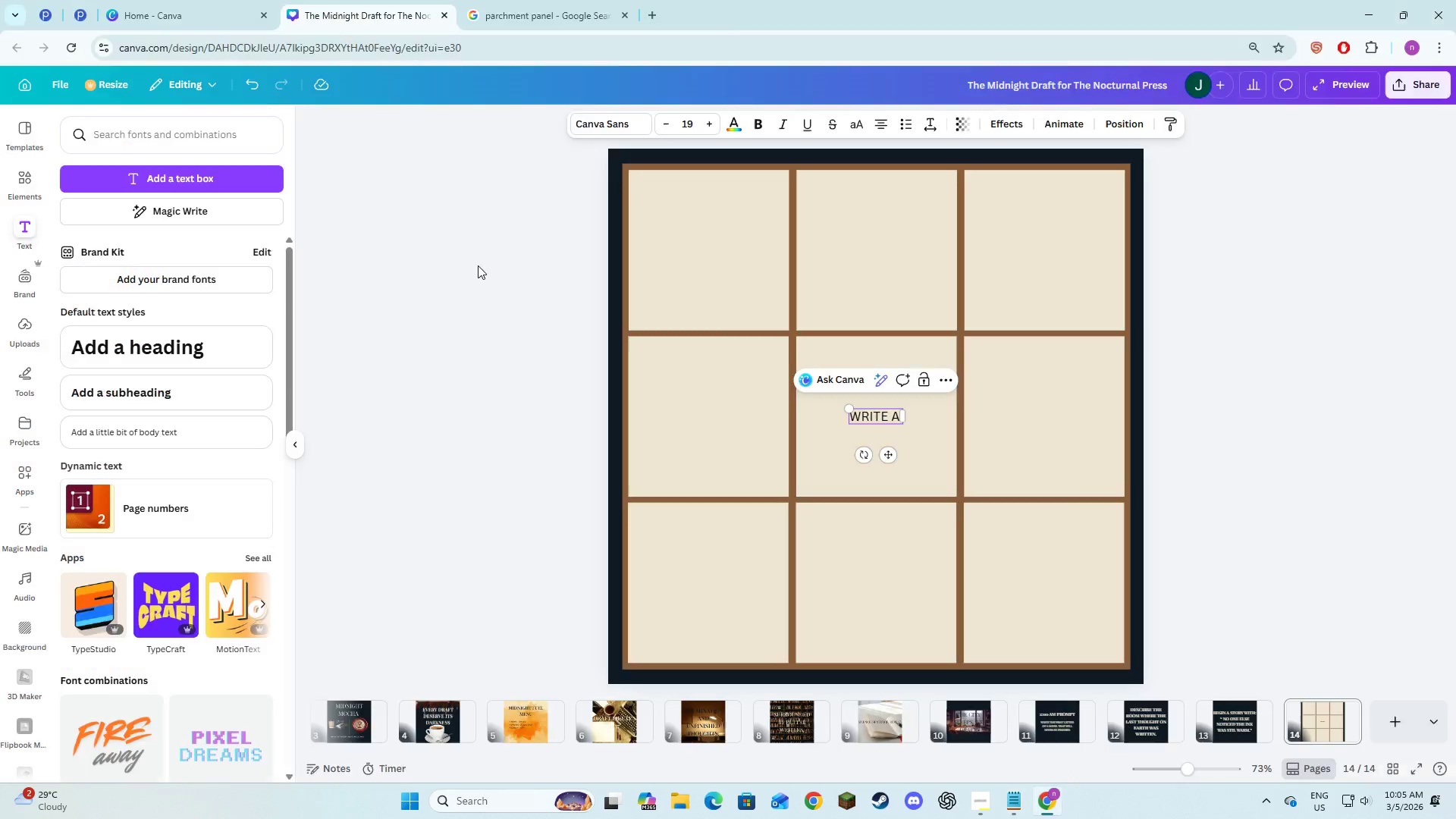 
key(Tab)
type(confession )
 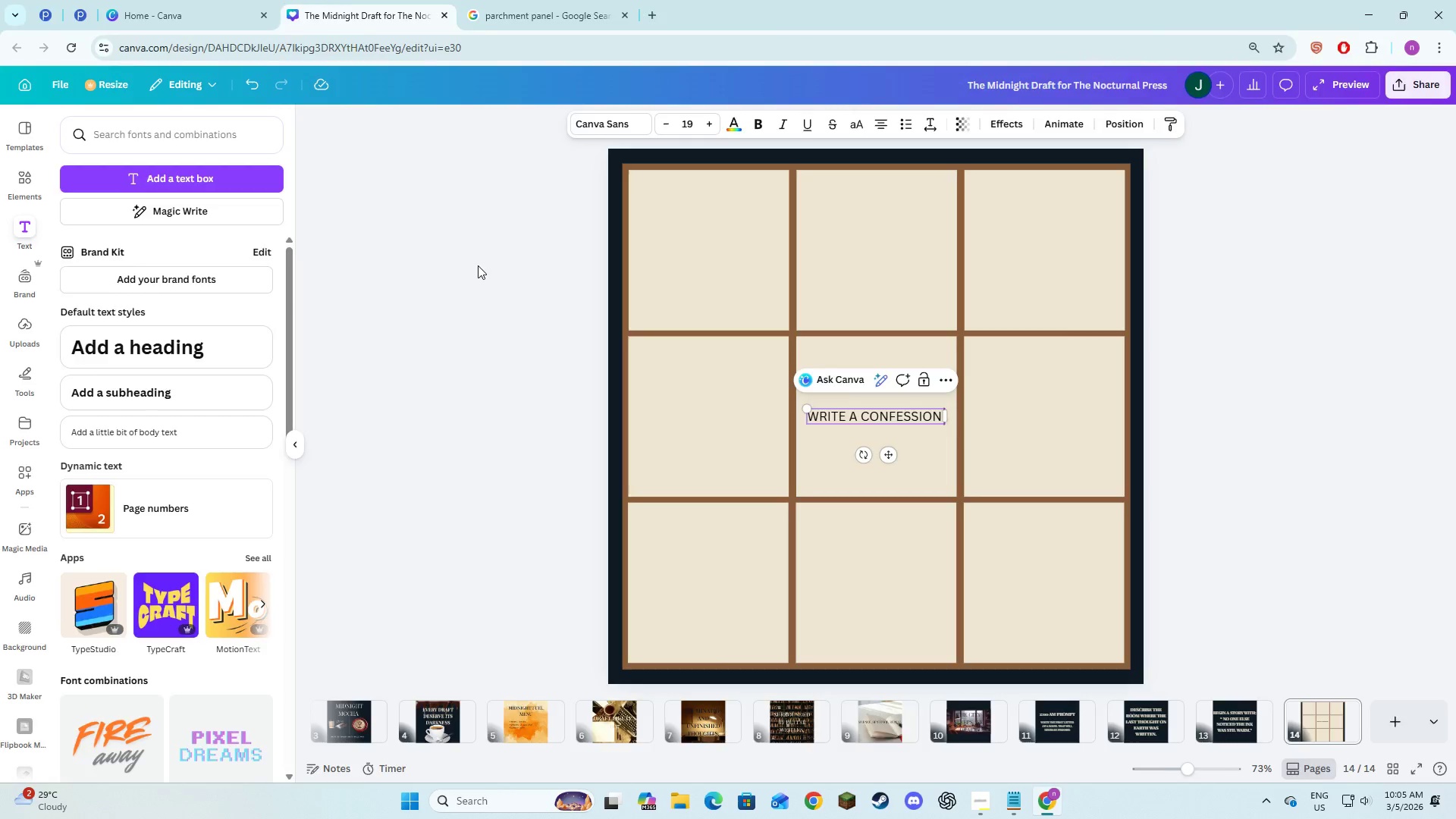 
key(Alt+AltLeft)
 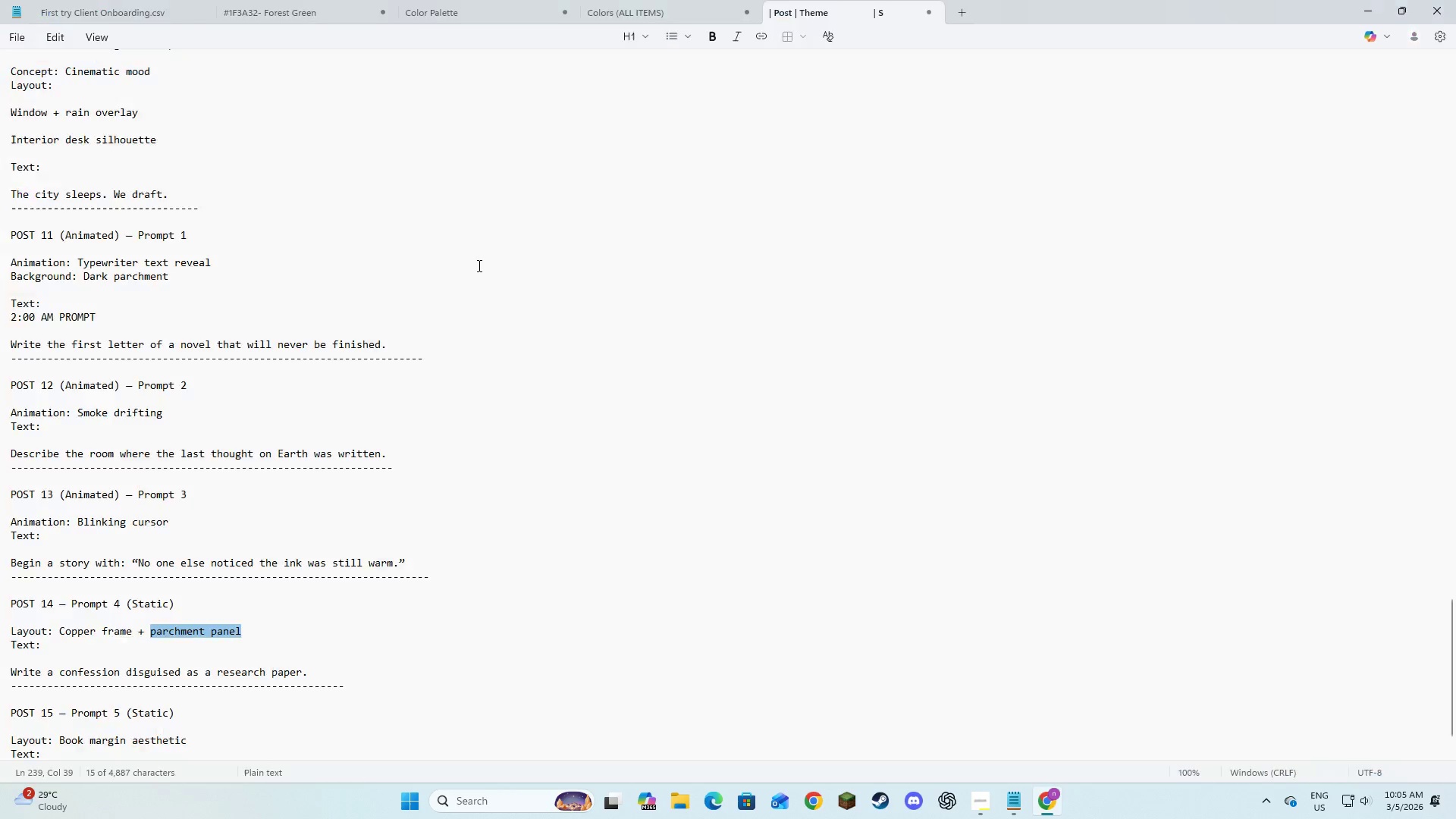 
key(Alt+Tab)
 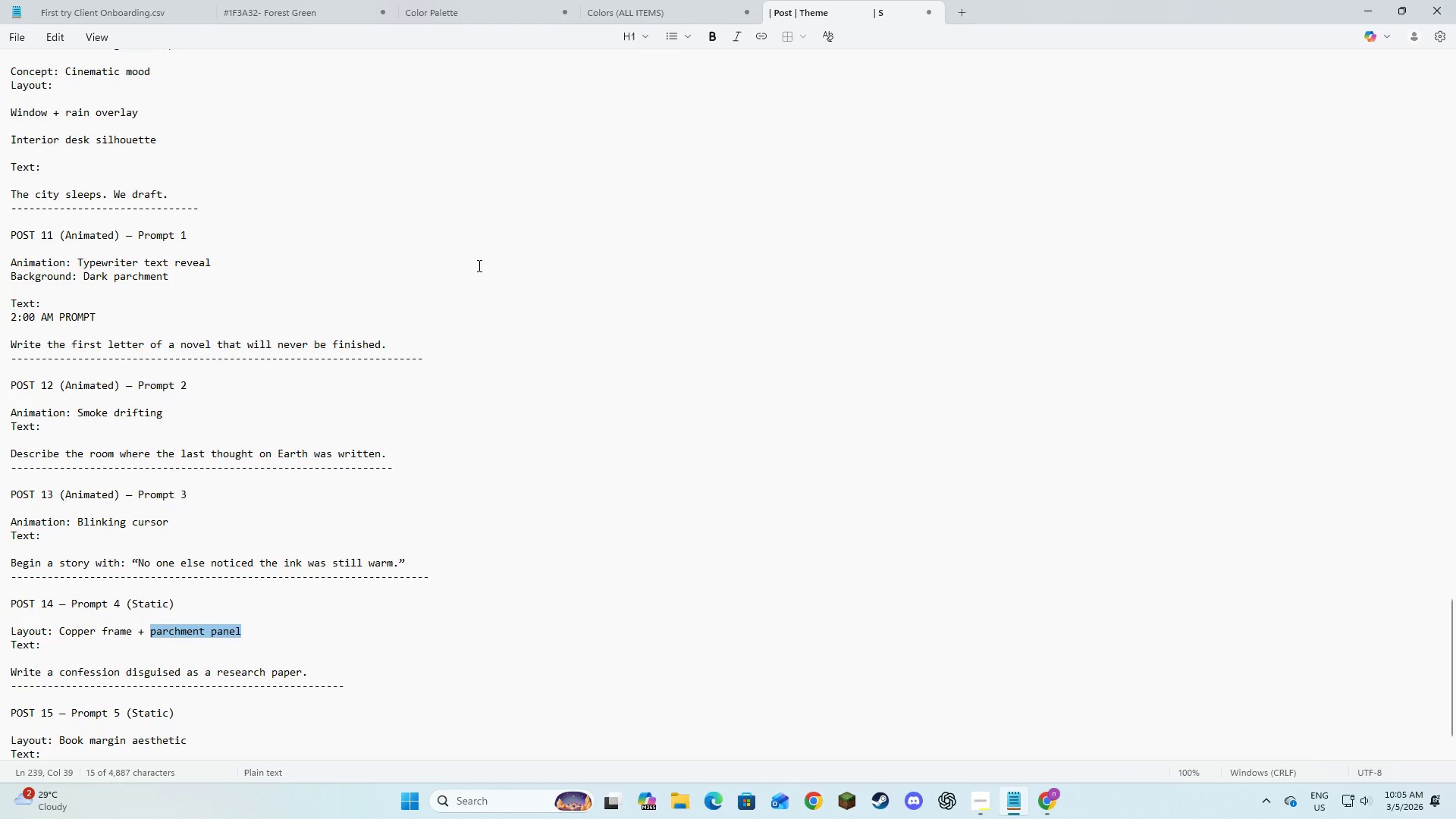 
key(Alt+AltLeft)
 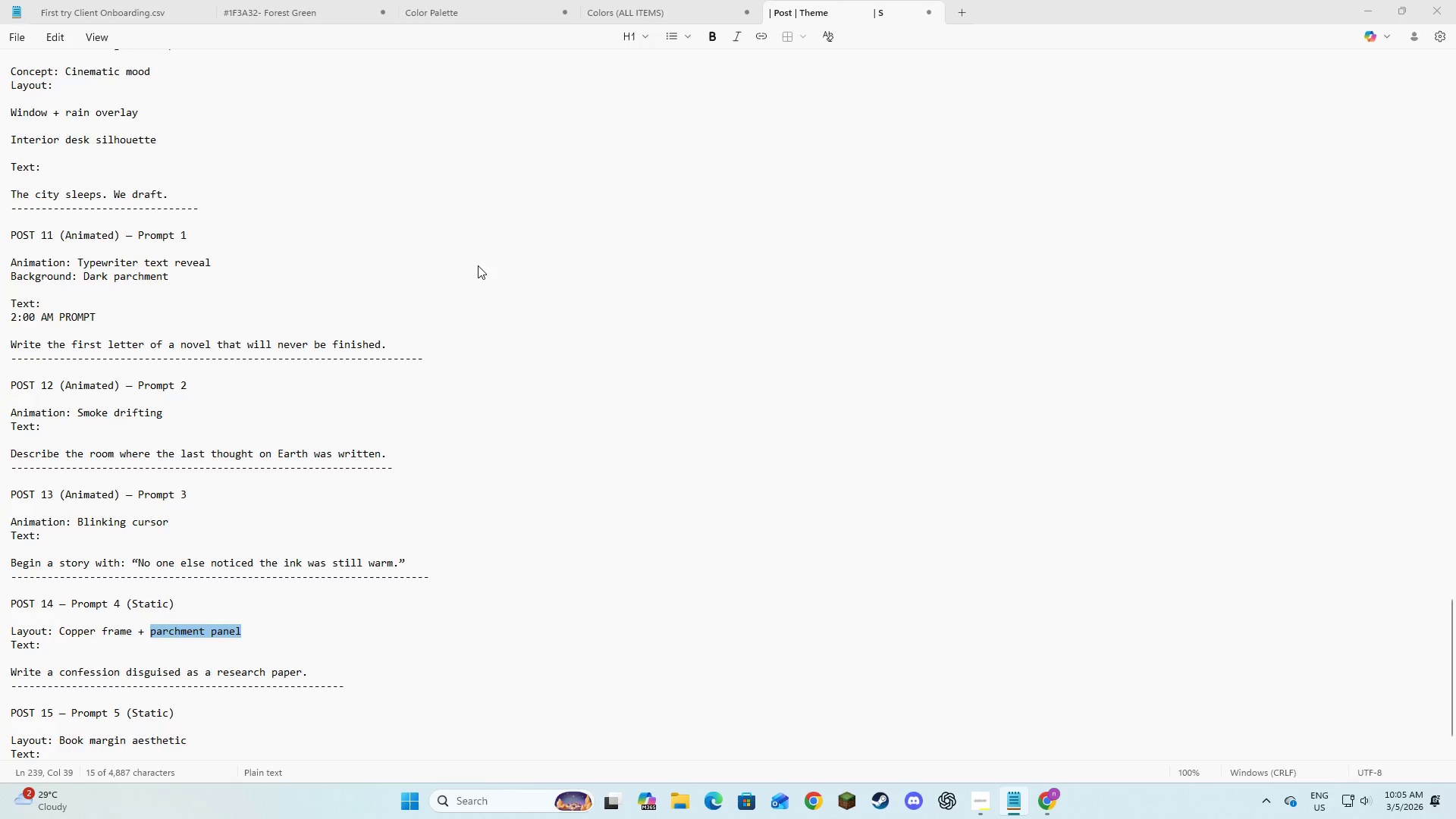 
key(Tab)
type(disguised )
 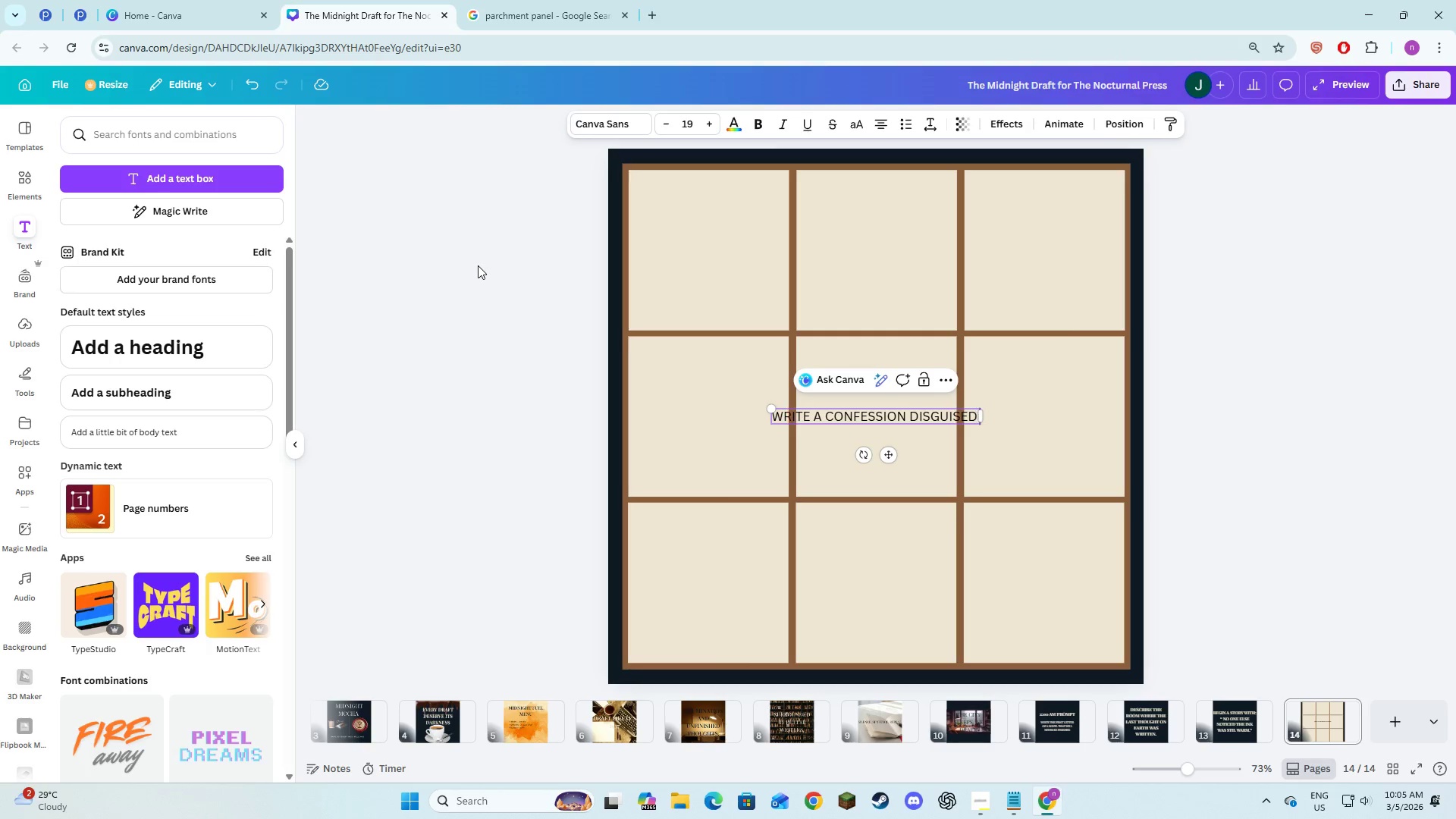 
key(Alt+AltLeft)
 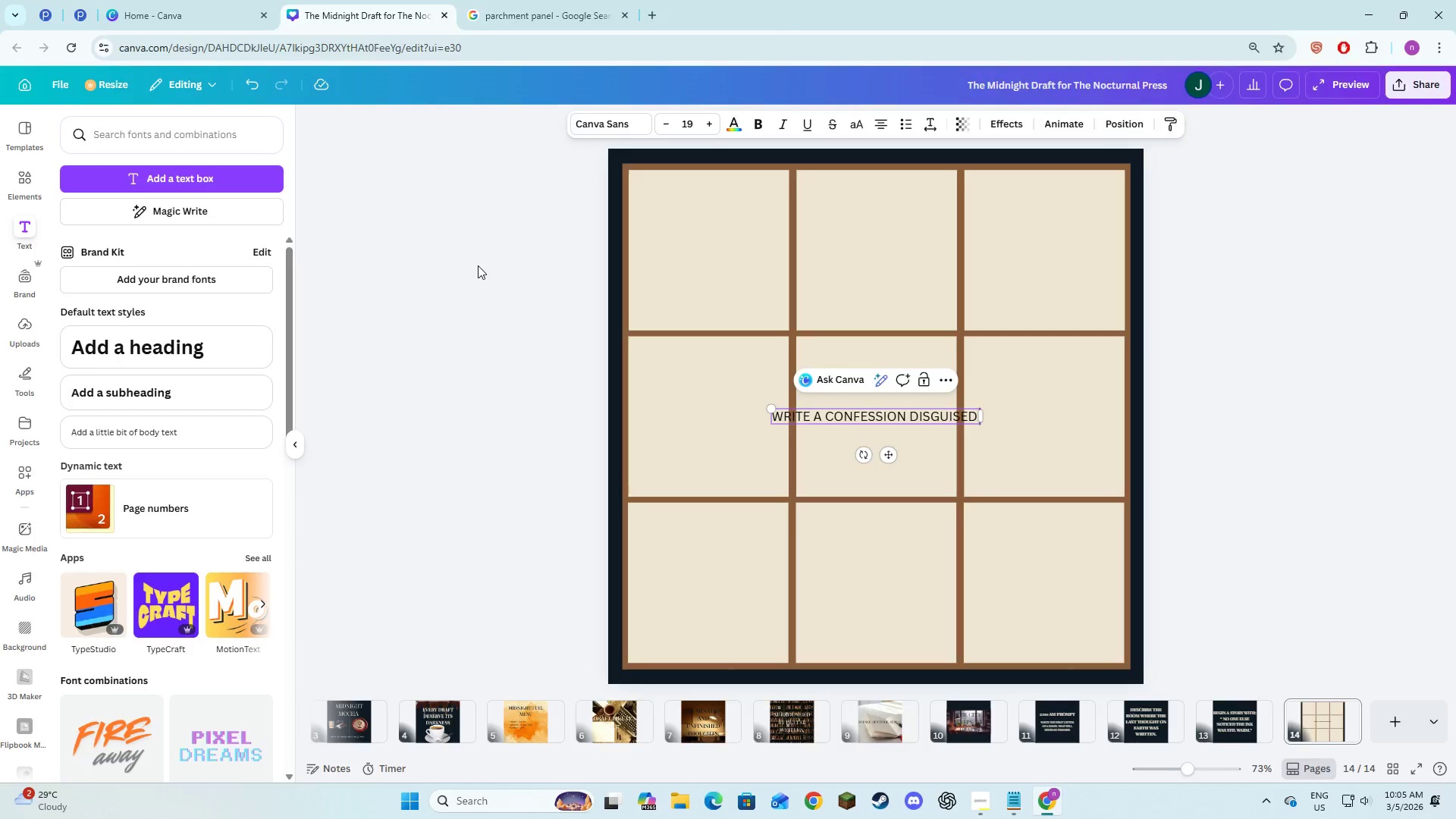 
key(Alt+Tab)
 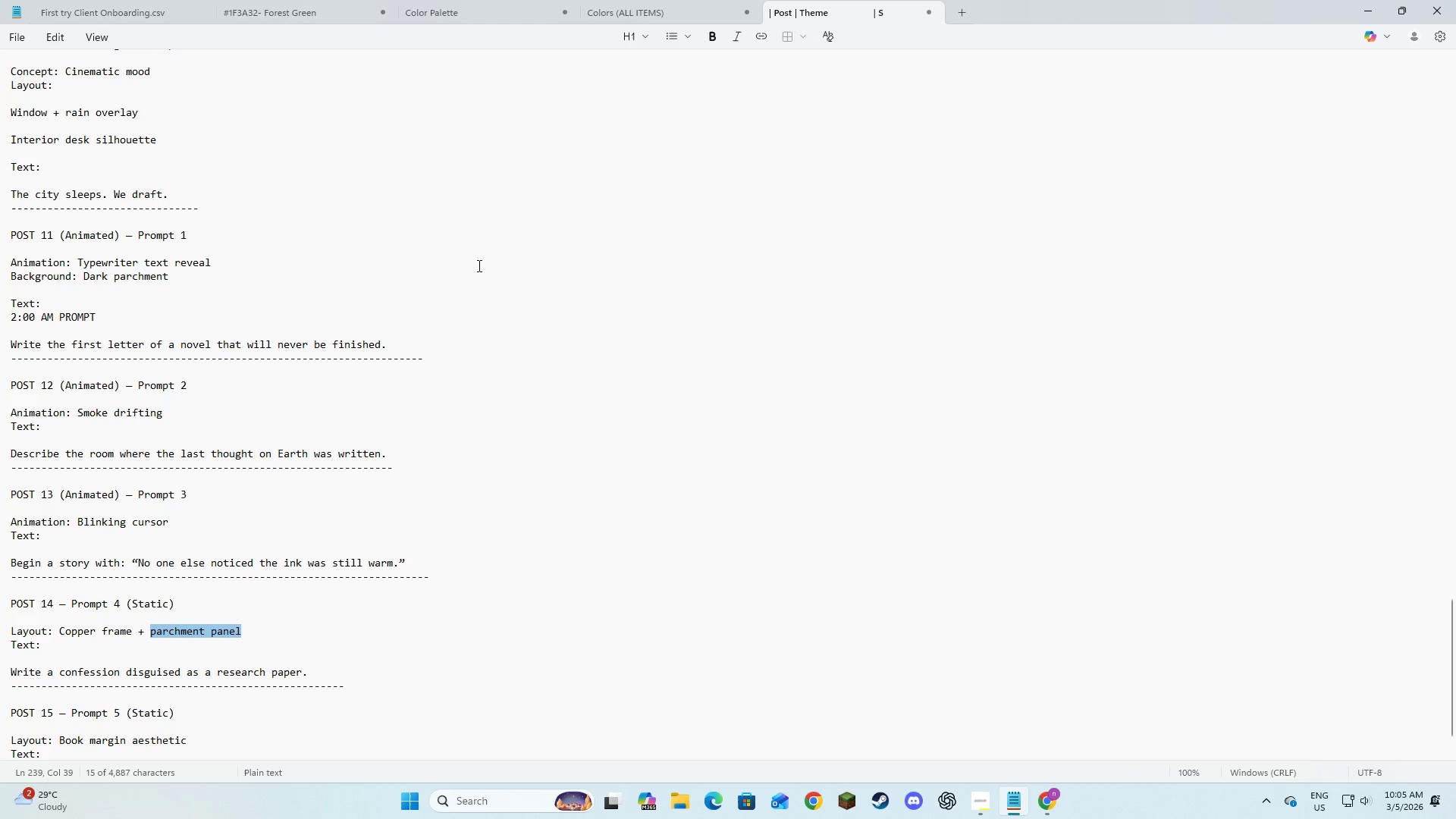 
key(Alt+AltLeft)
 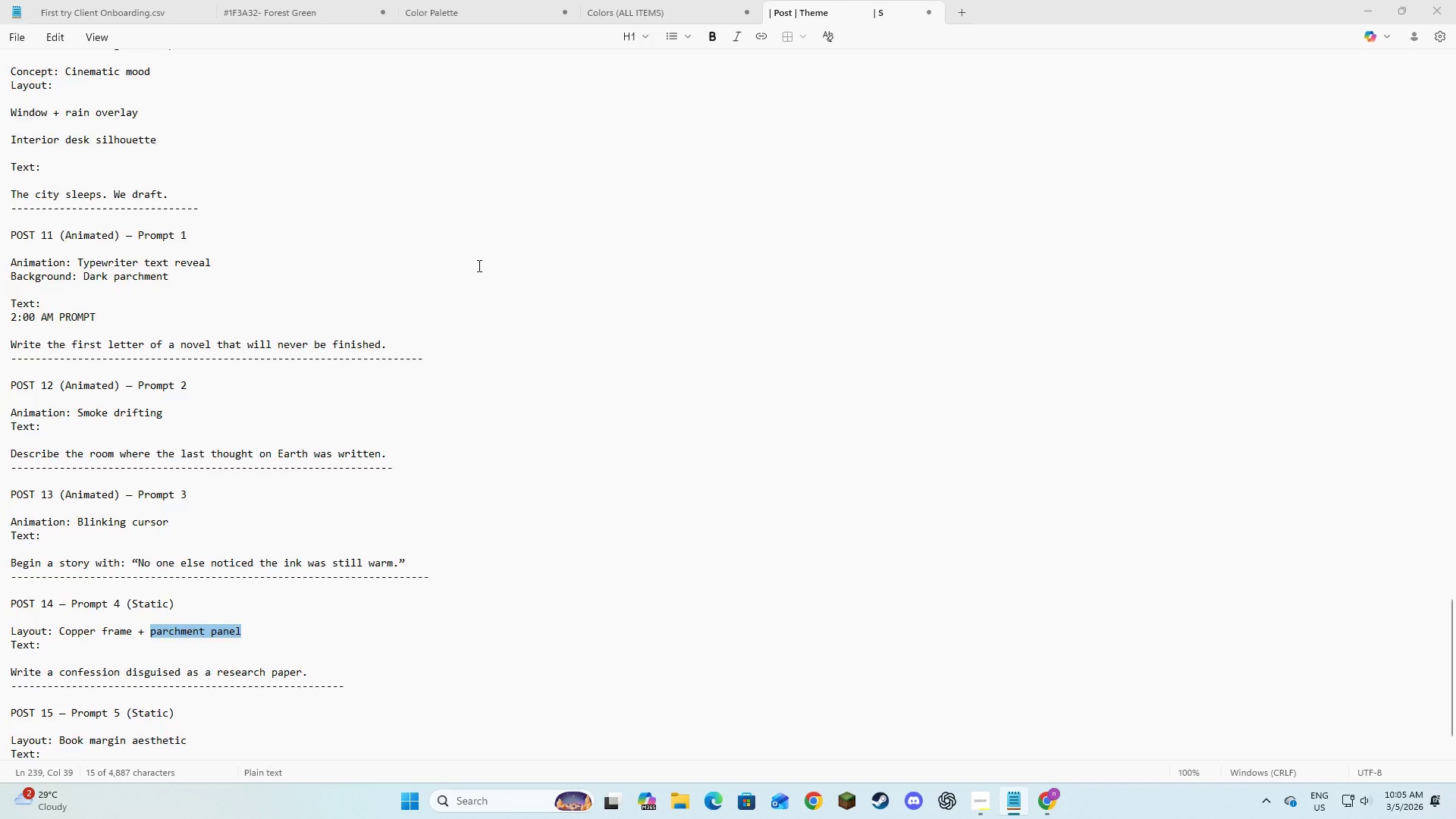 
key(Tab)
type(as a research )
 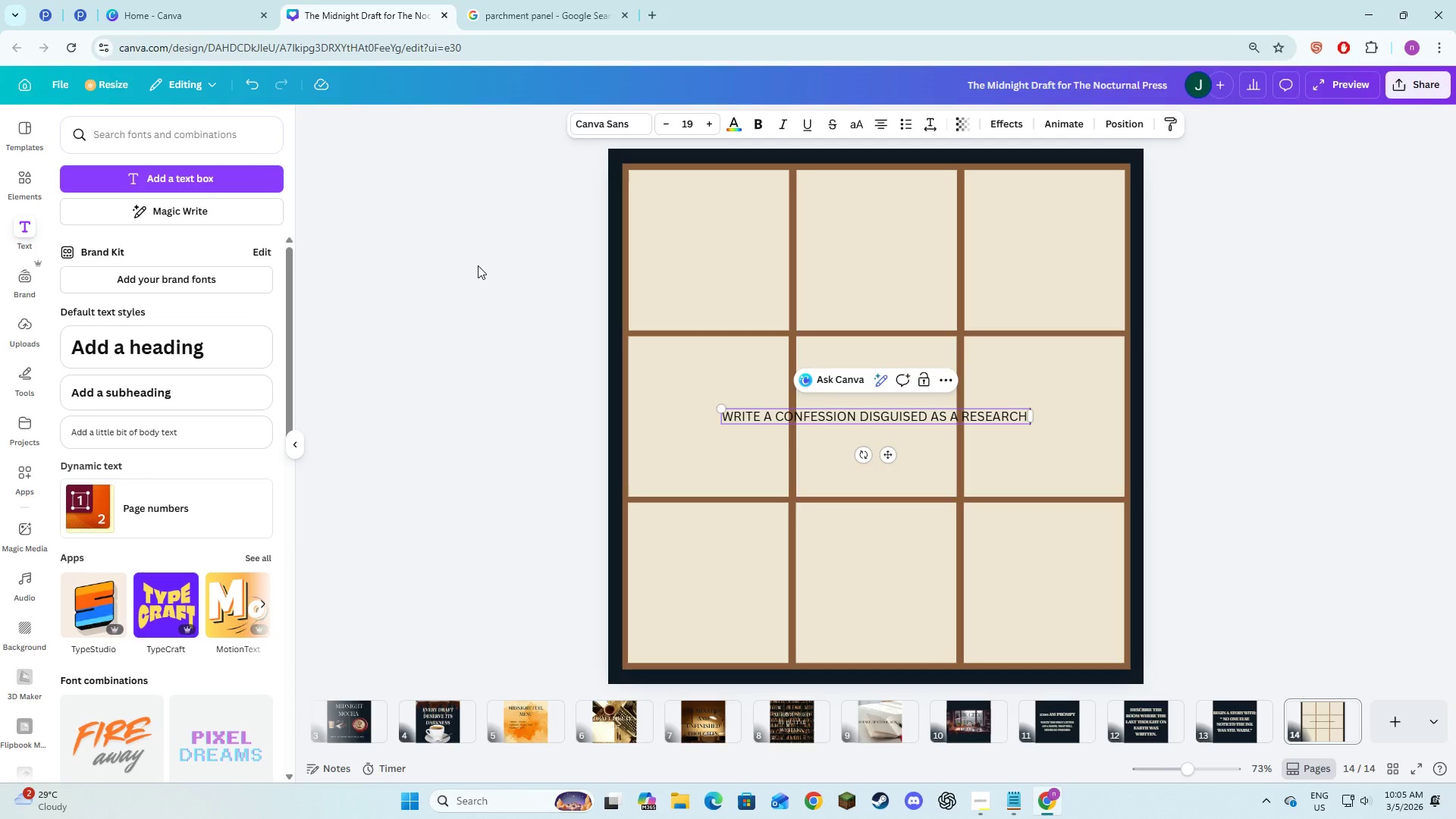 
key(Alt+AltLeft)
 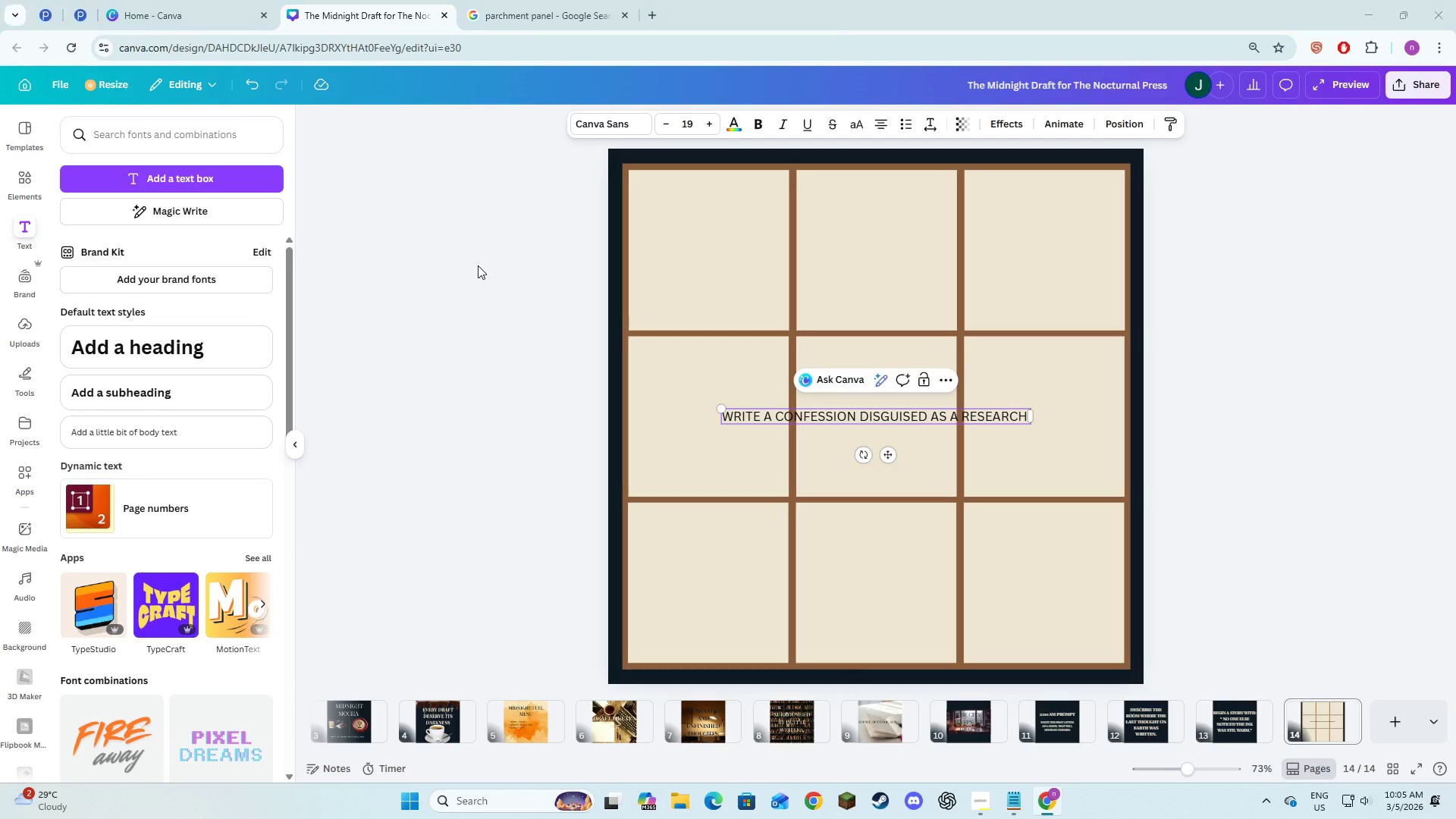 
key(Alt+Tab)
 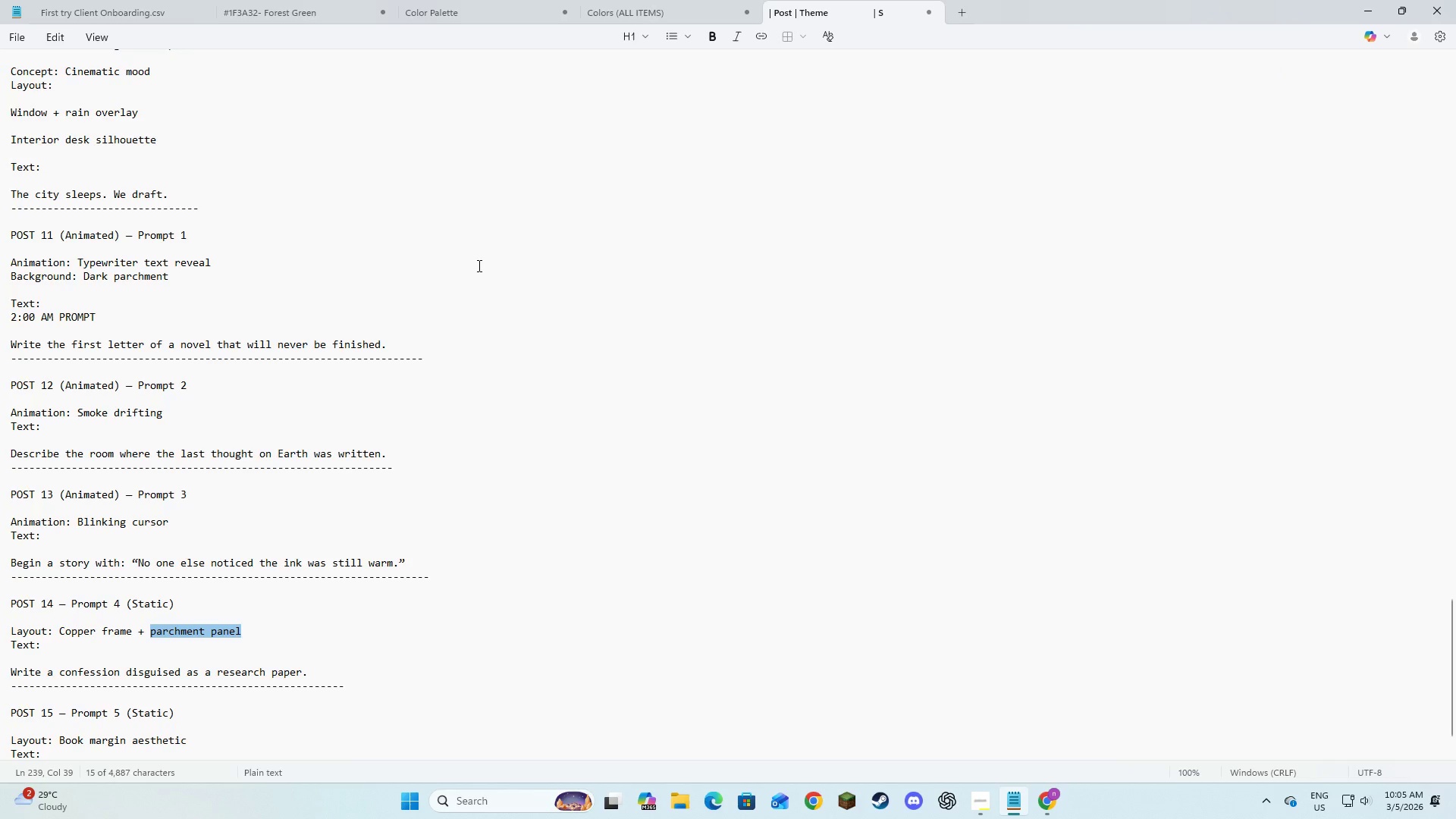 
key(Alt+AltLeft)
 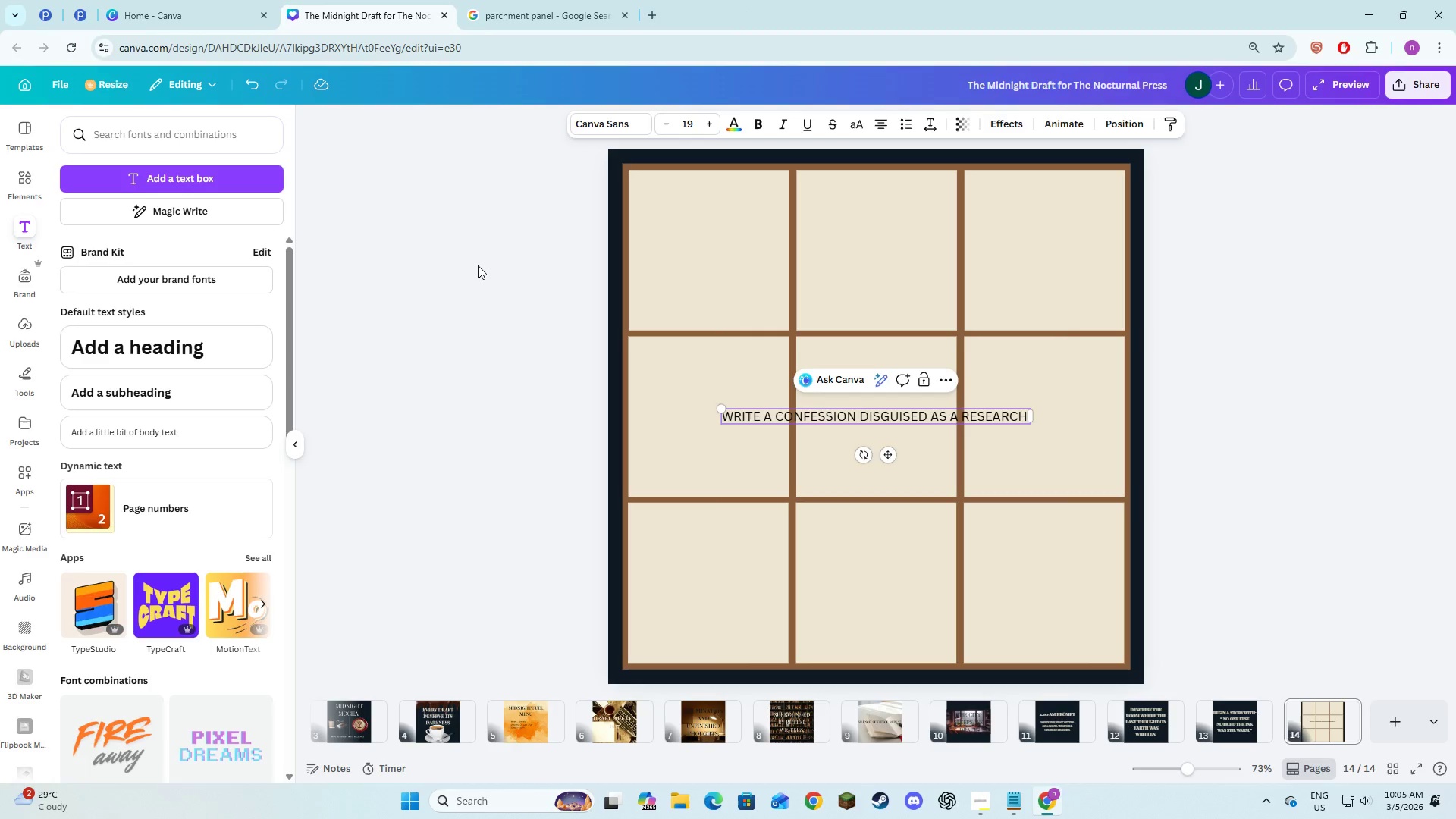 
key(Tab)
type(paper.)
 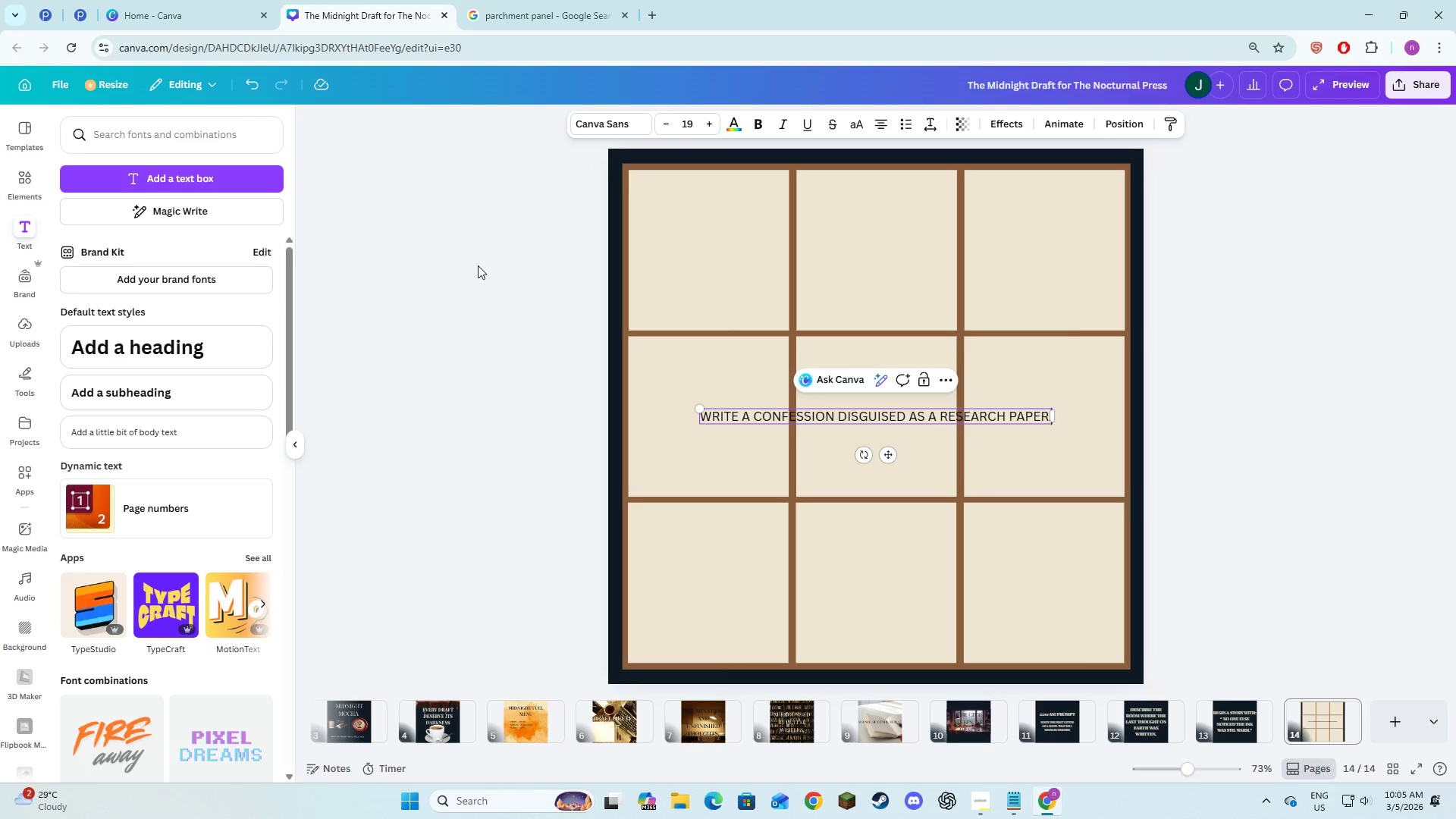 
key(Control+A)
 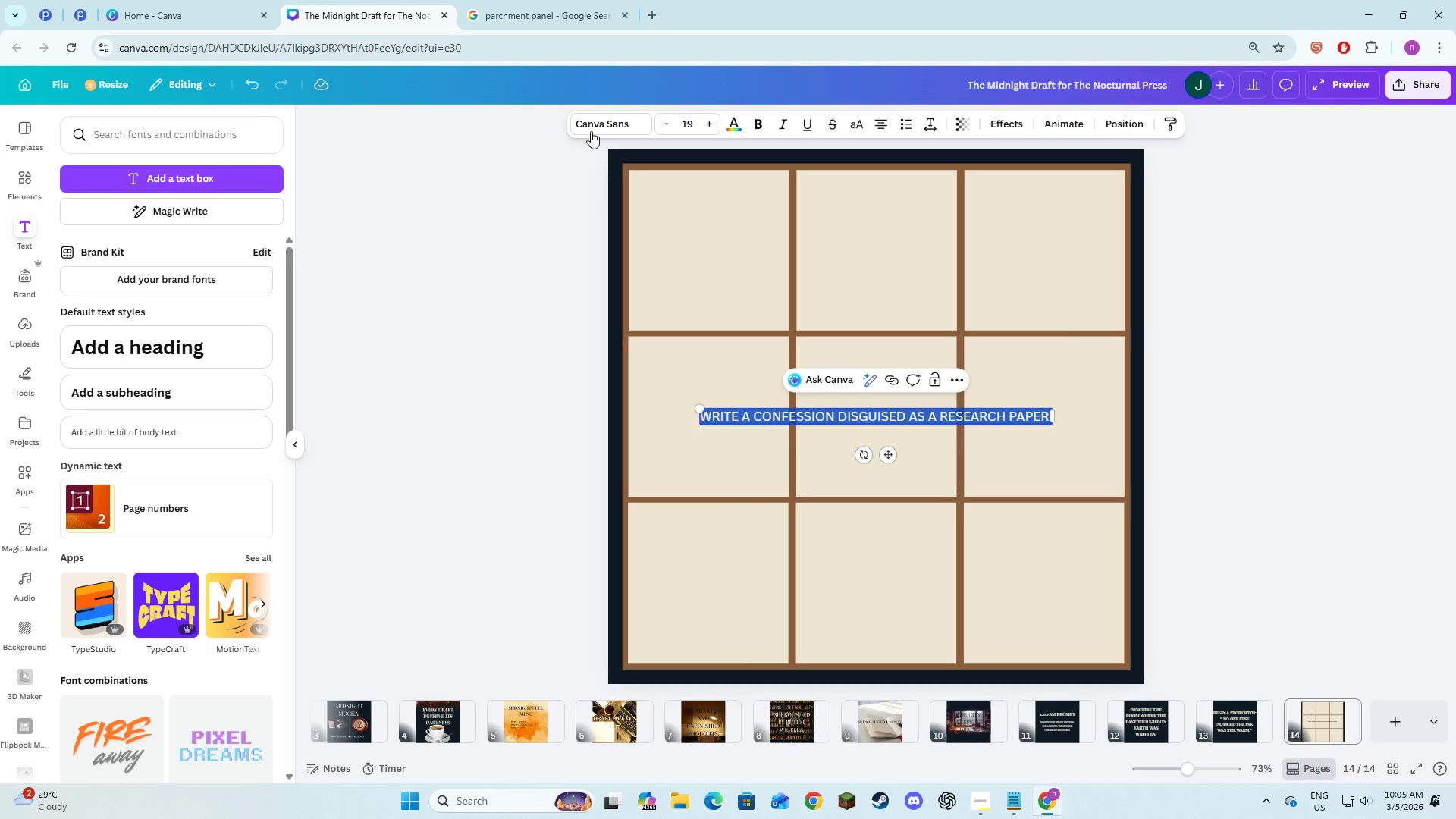 
left_click([591, 130])
 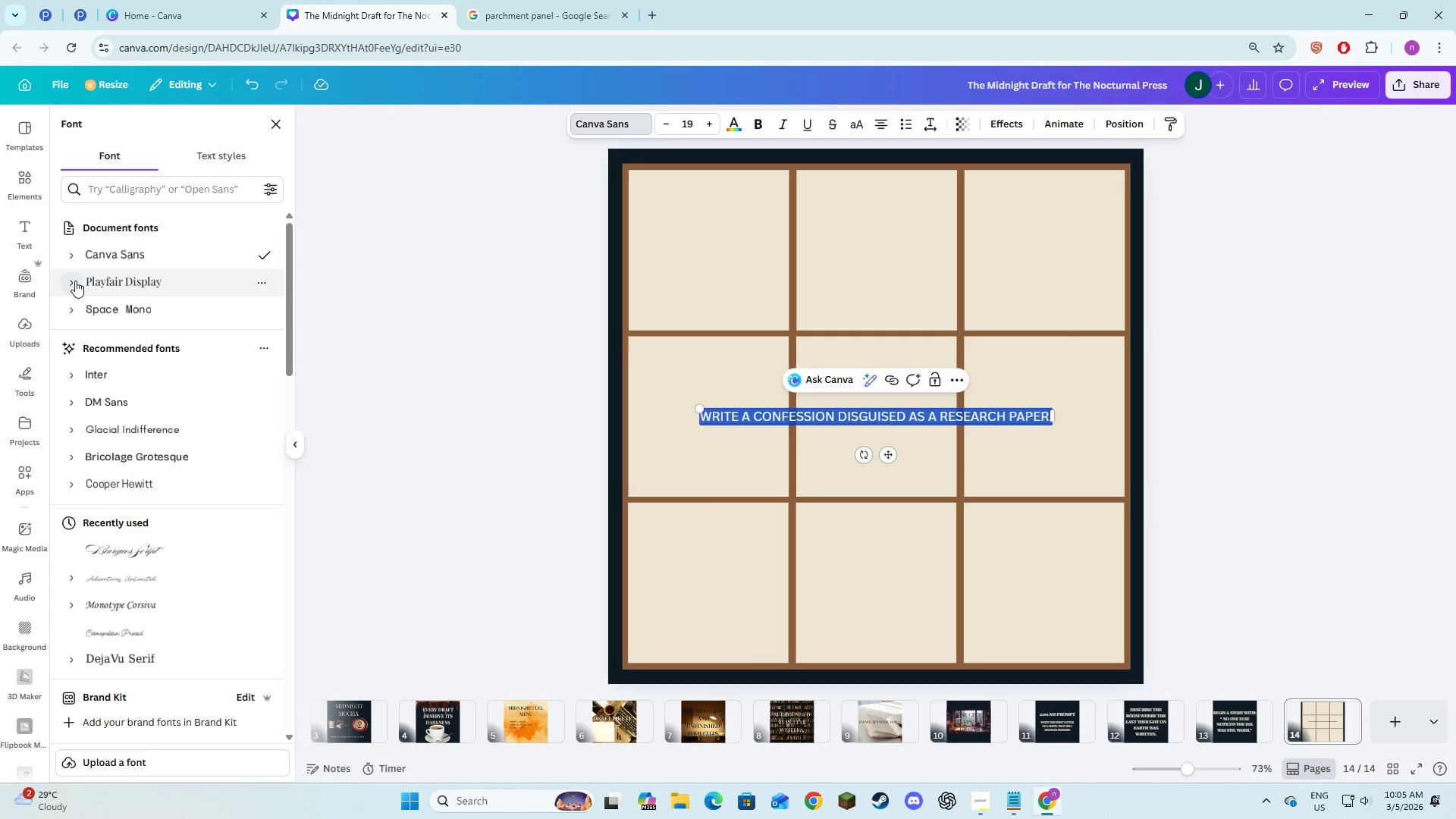 
left_click([74, 281])
 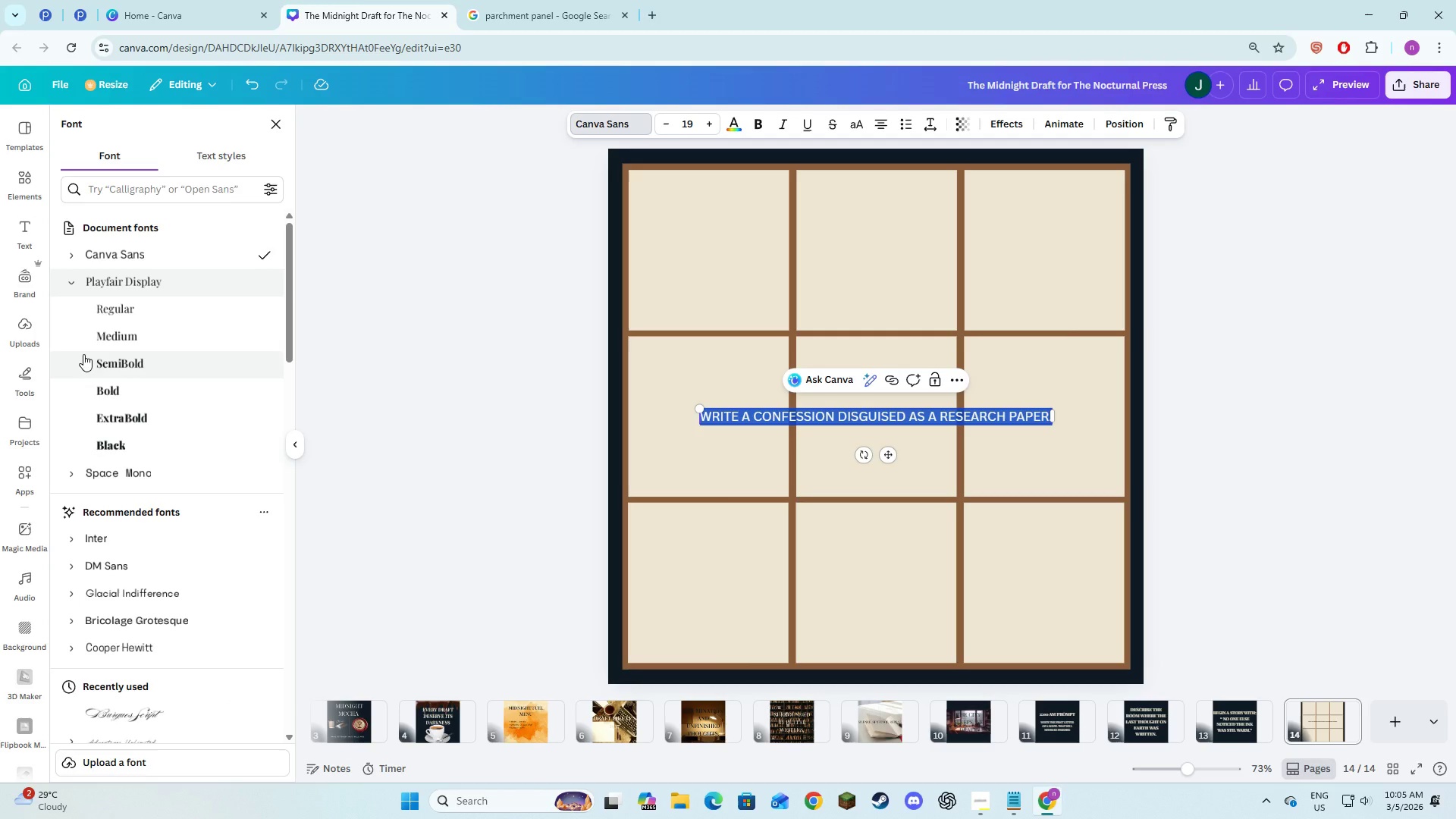 
left_click([83, 354])
 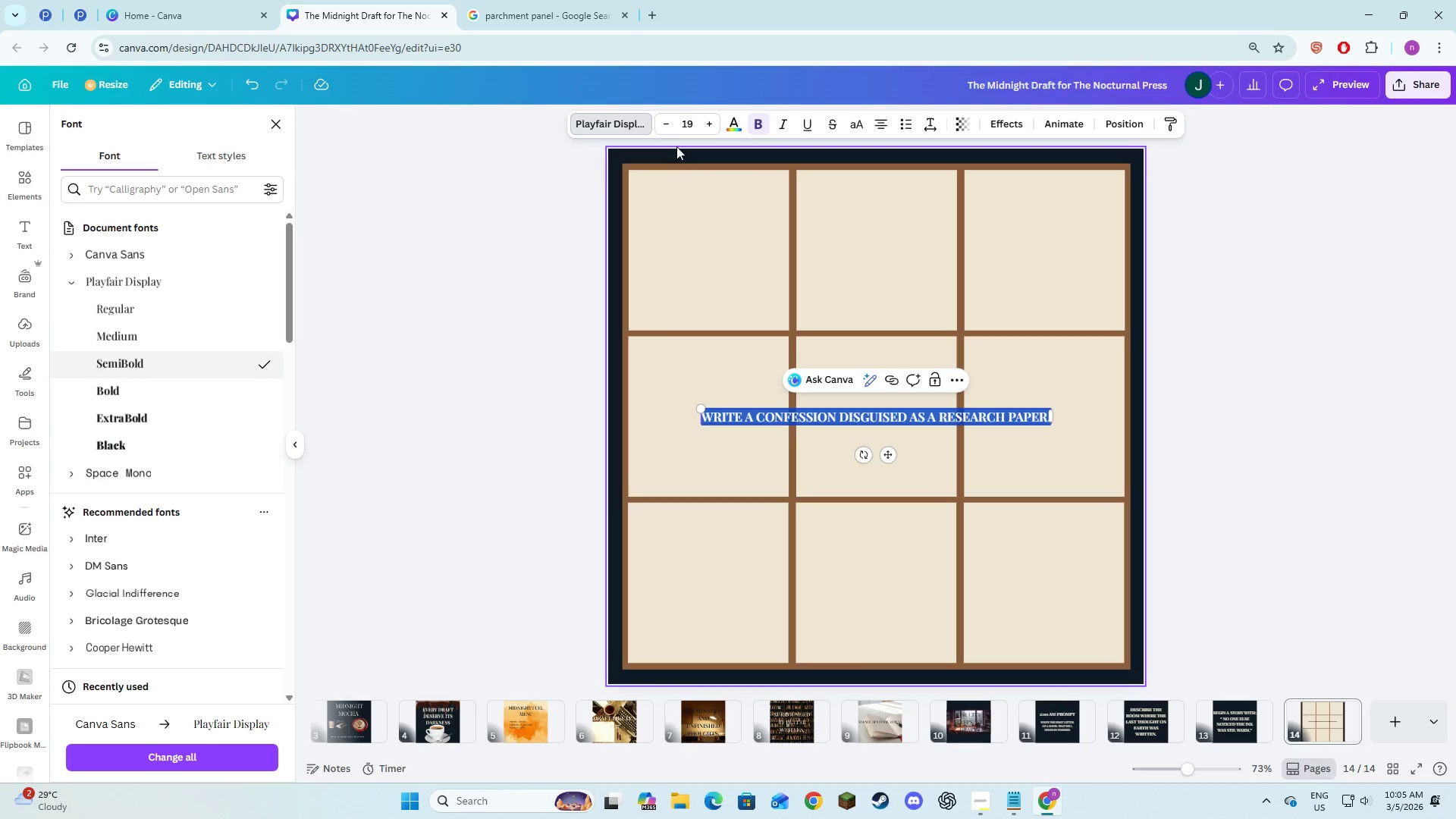 
left_click([682, 129])
 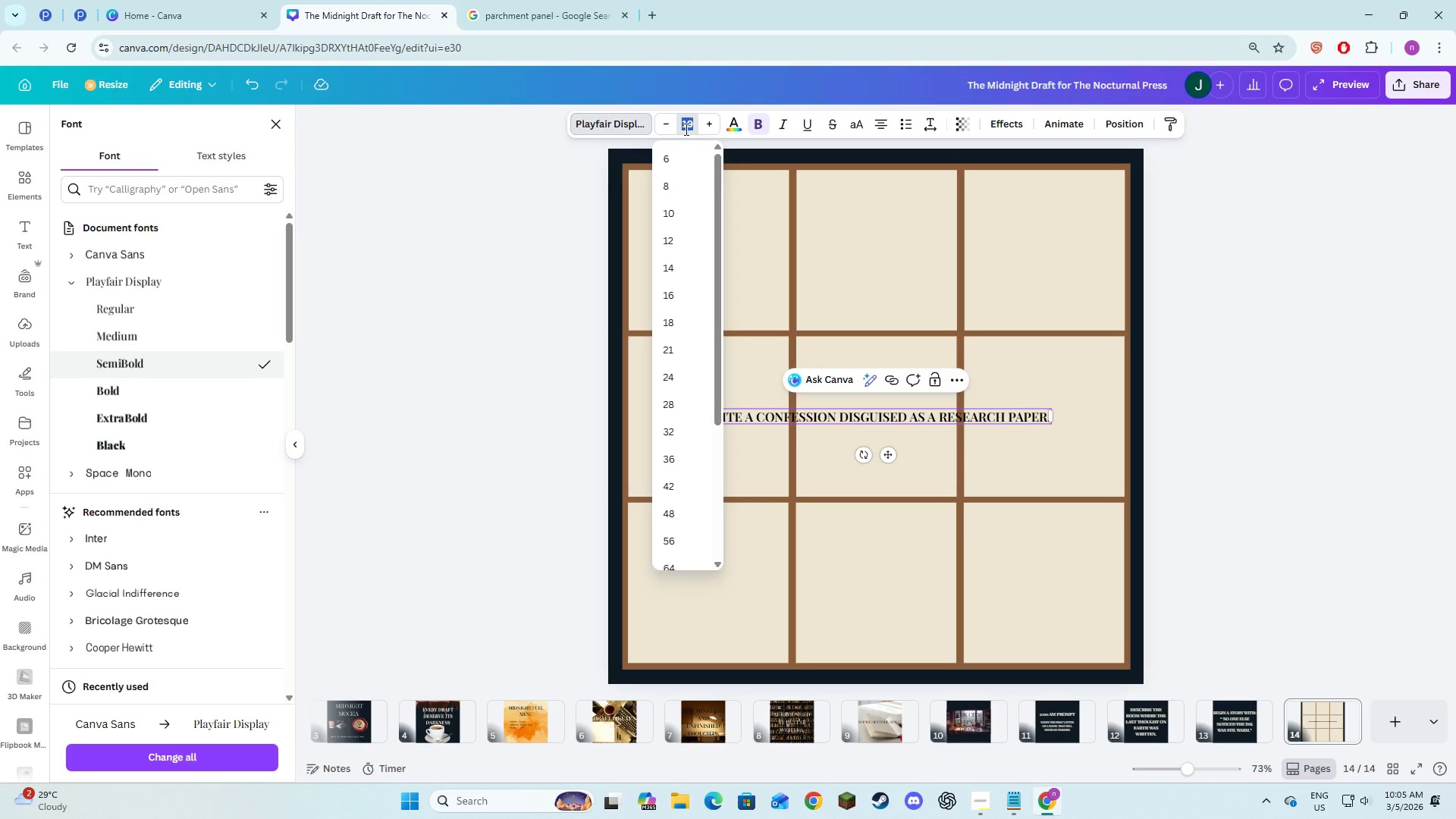 
key(Numpad8)
 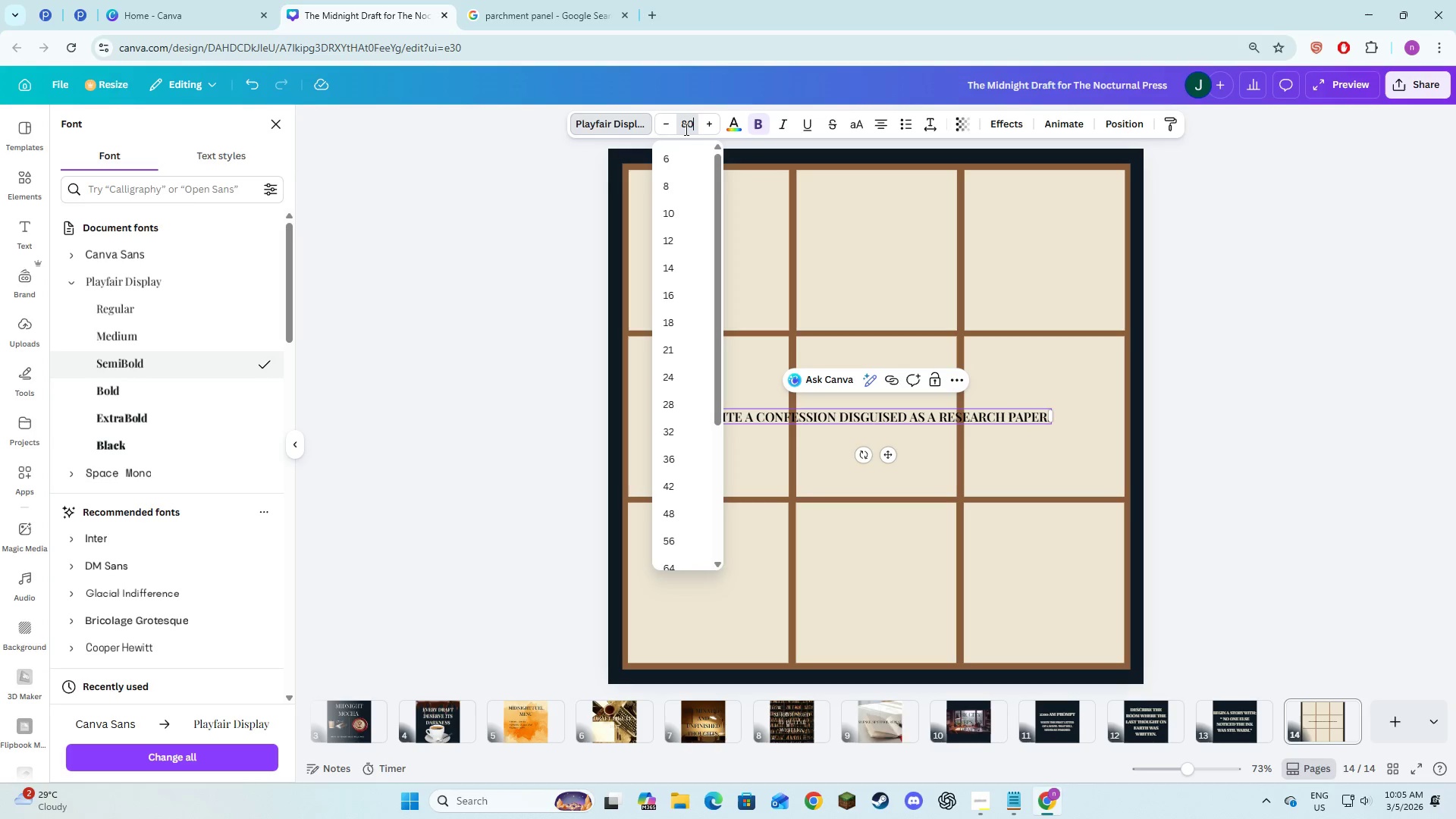 
key(Numpad0)
 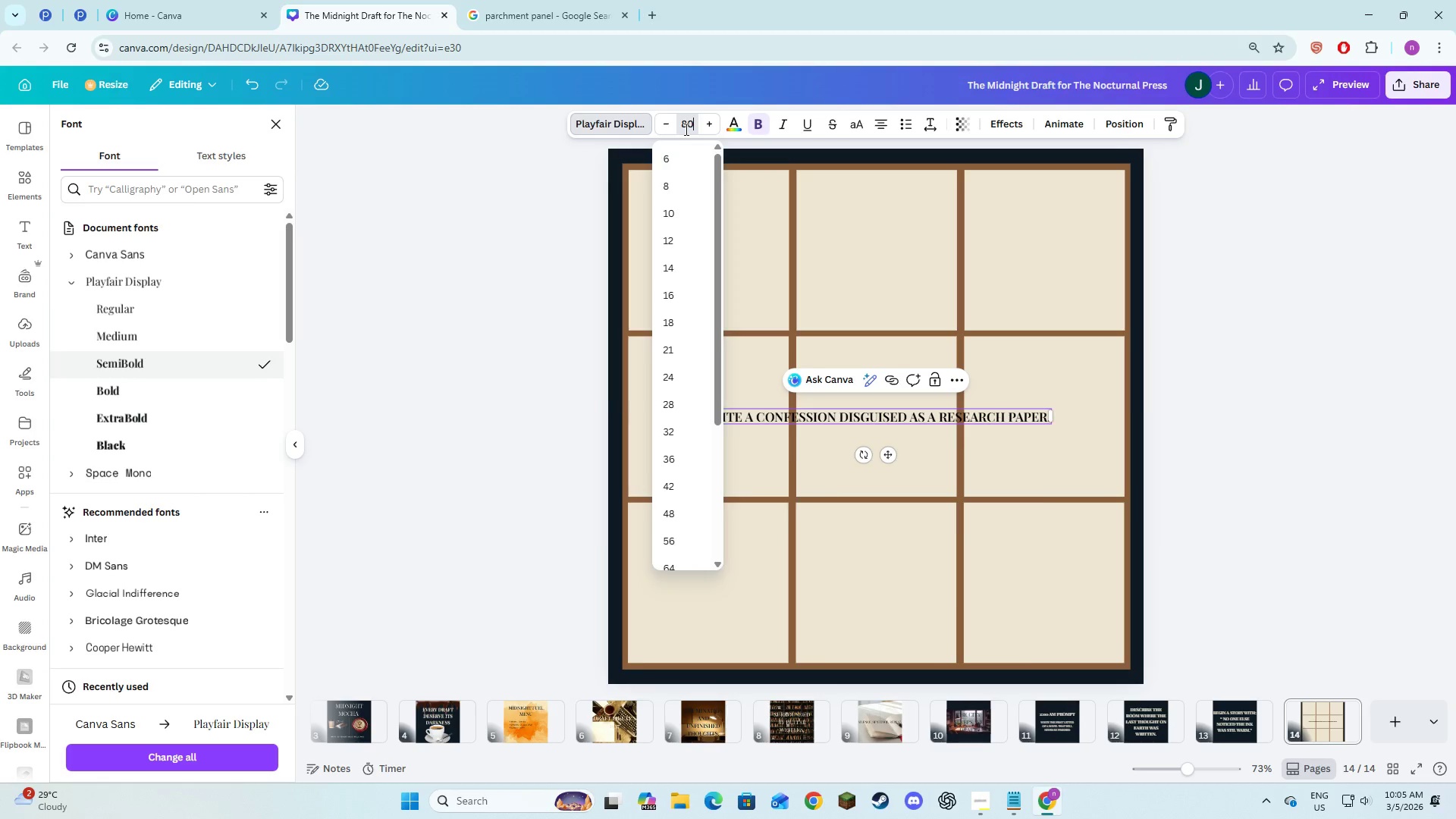 
key(NumpadEnter)
 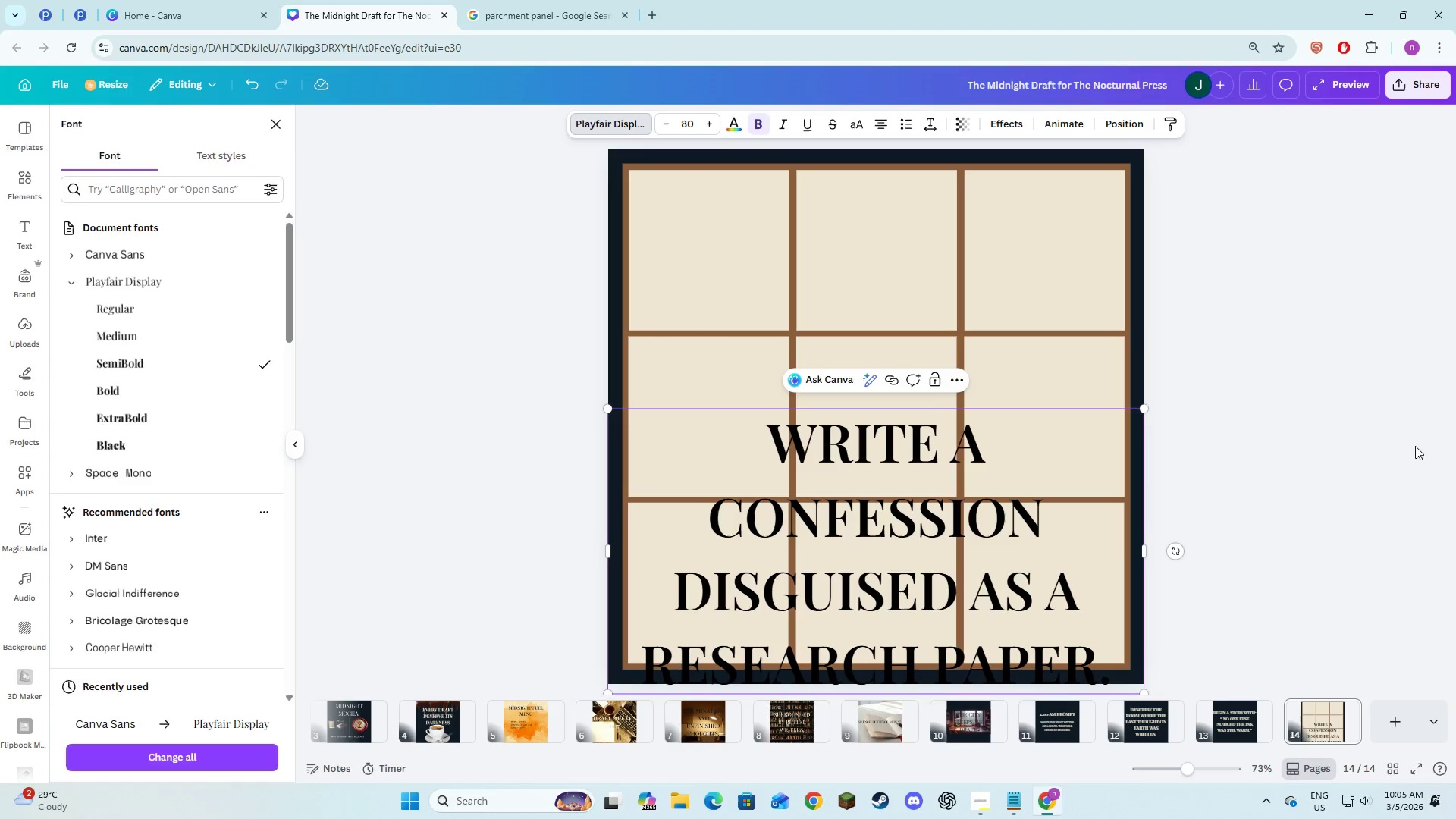 
double_click([1050, 575])
 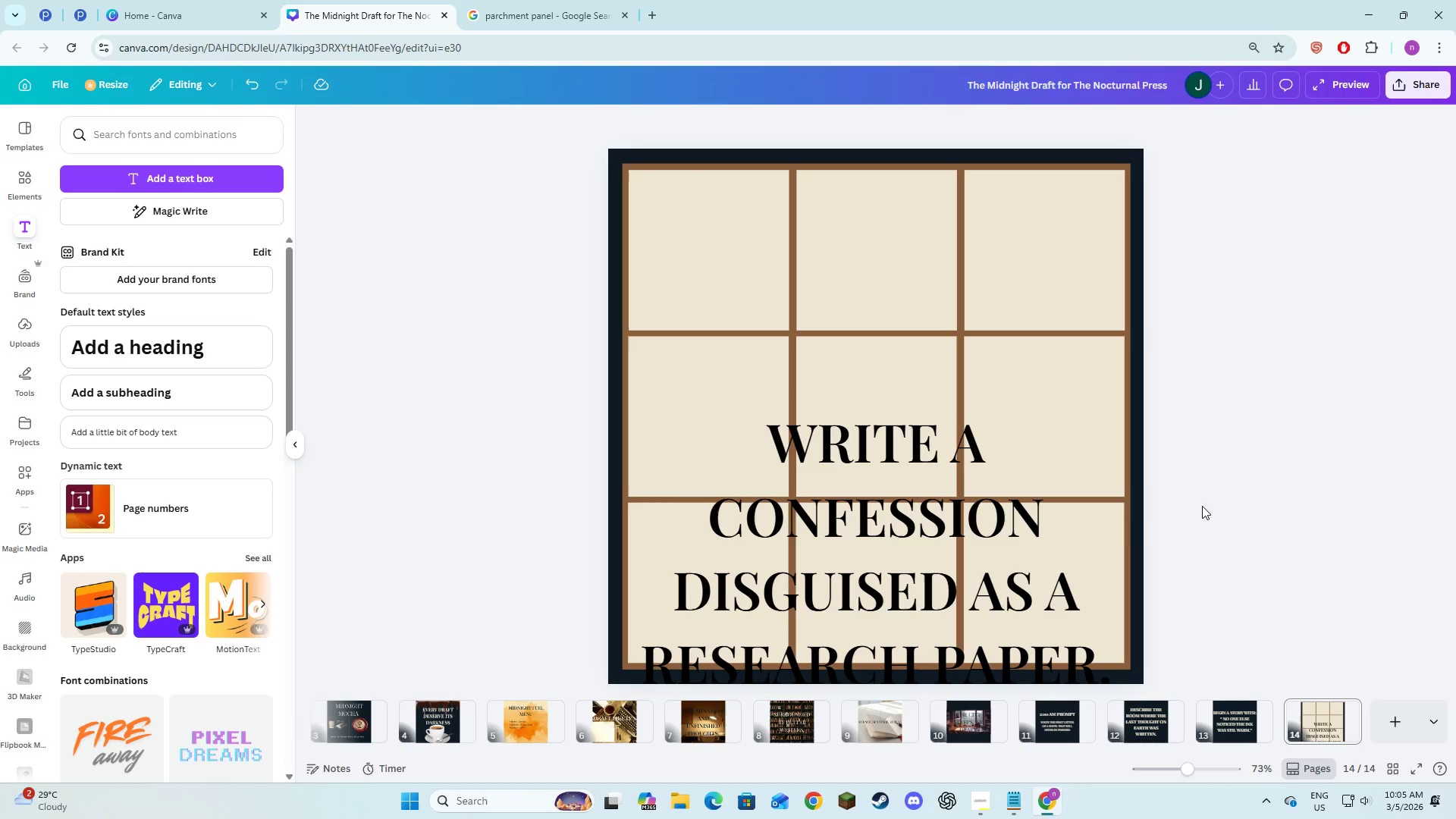 
double_click([1107, 563])
 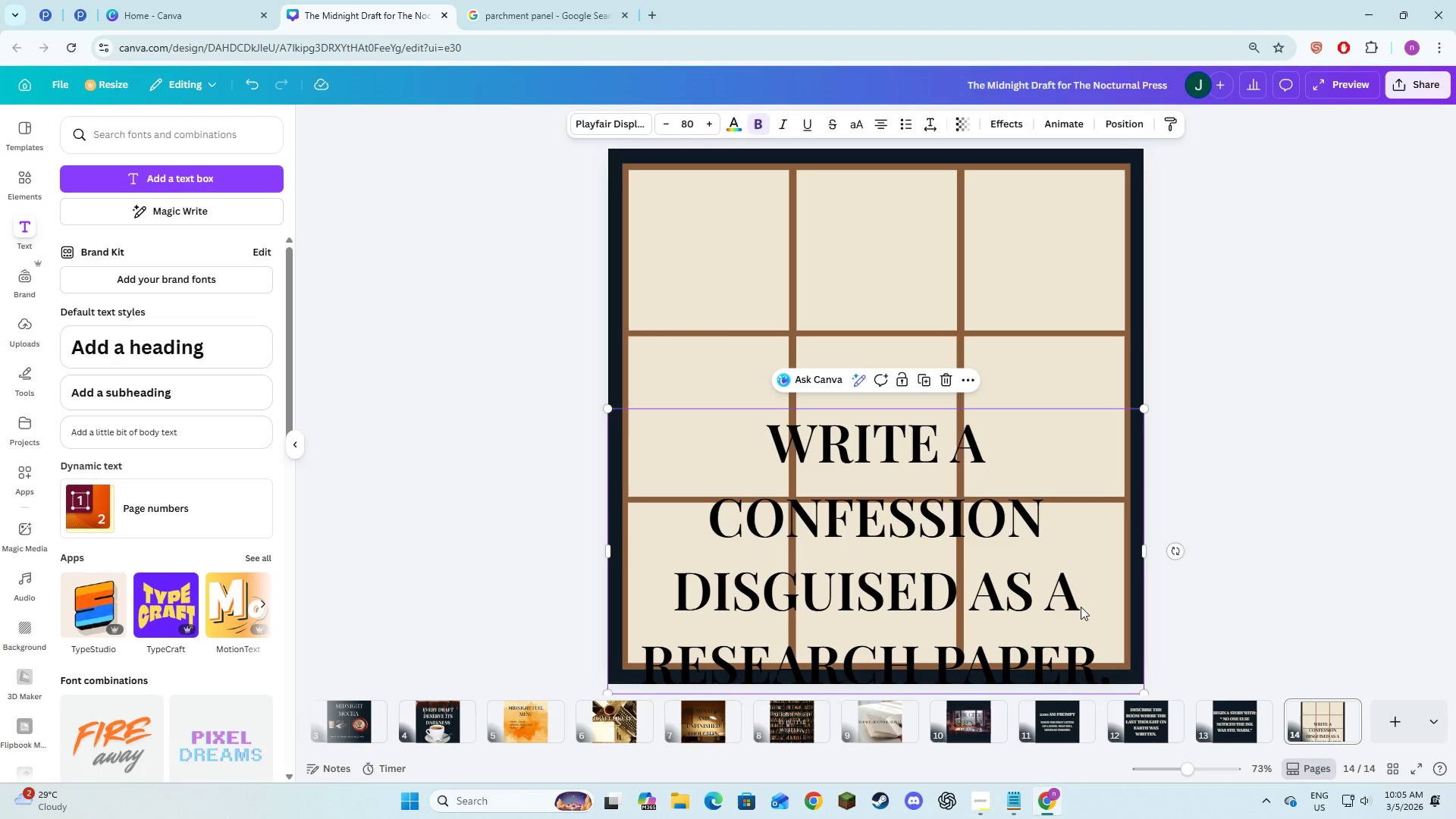 
left_click_drag(start_coordinate=[1081, 607], to_coordinate=[1081, 470])
 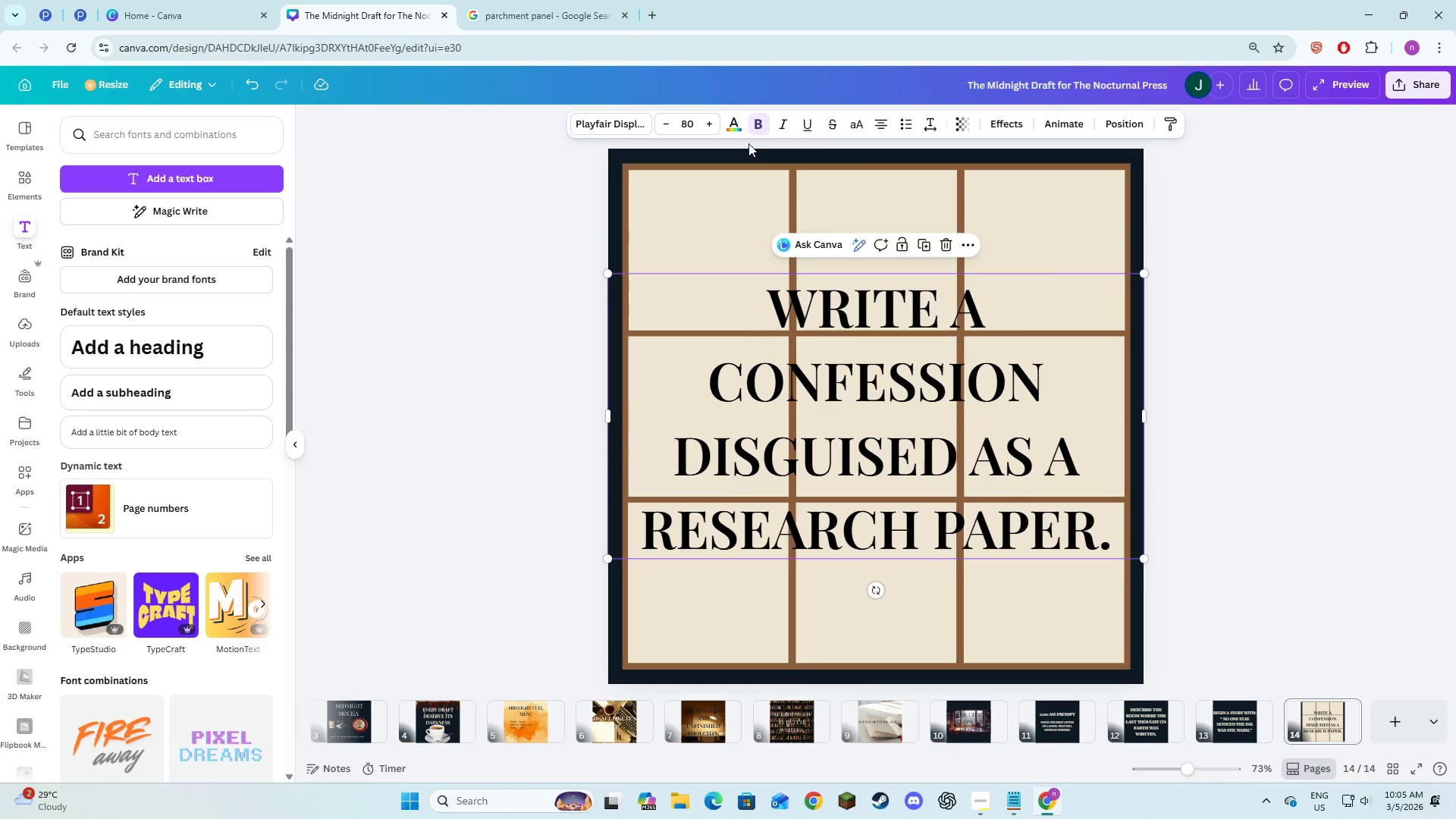 
left_click([731, 123])
 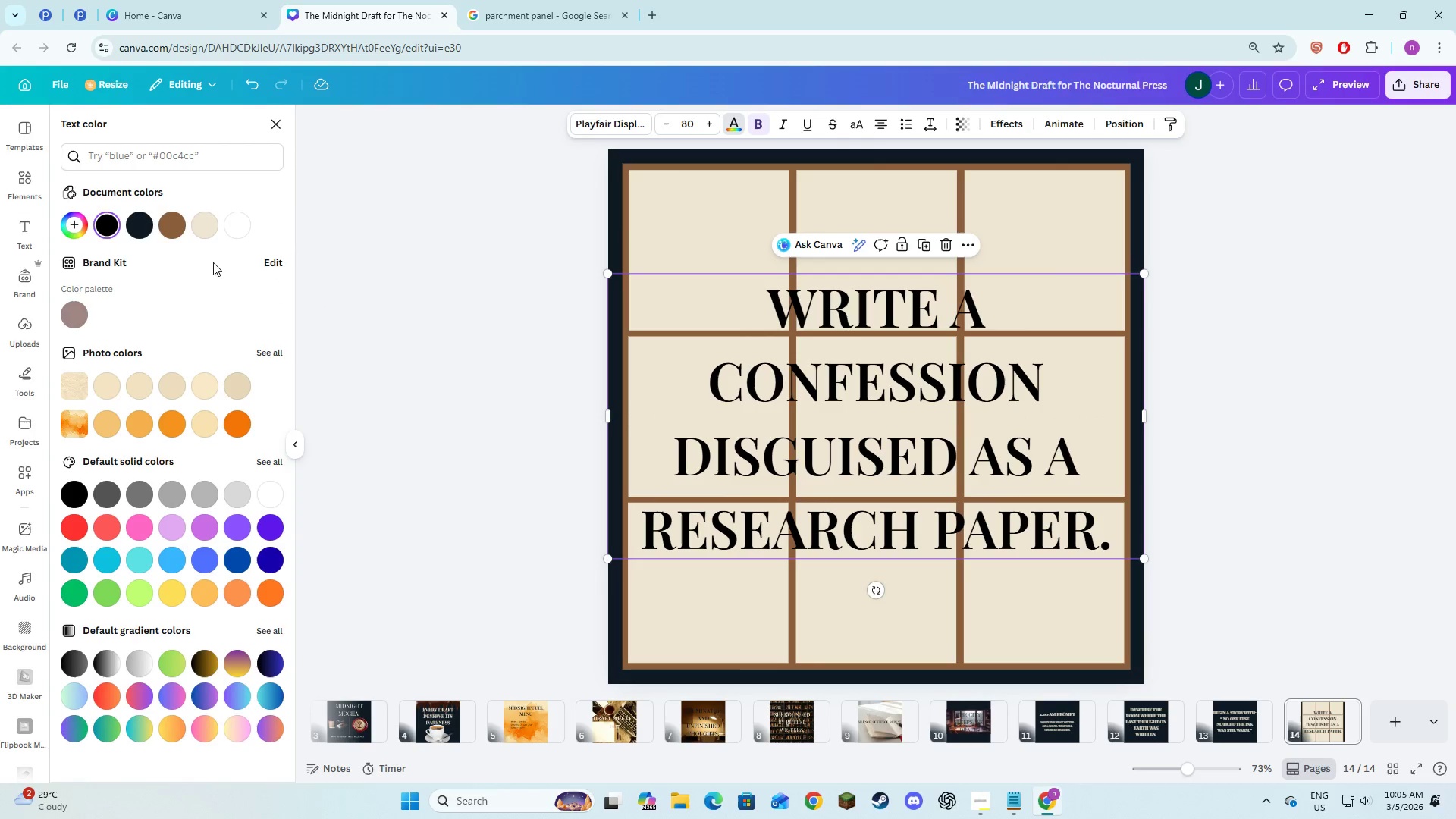 
left_click([140, 237])
 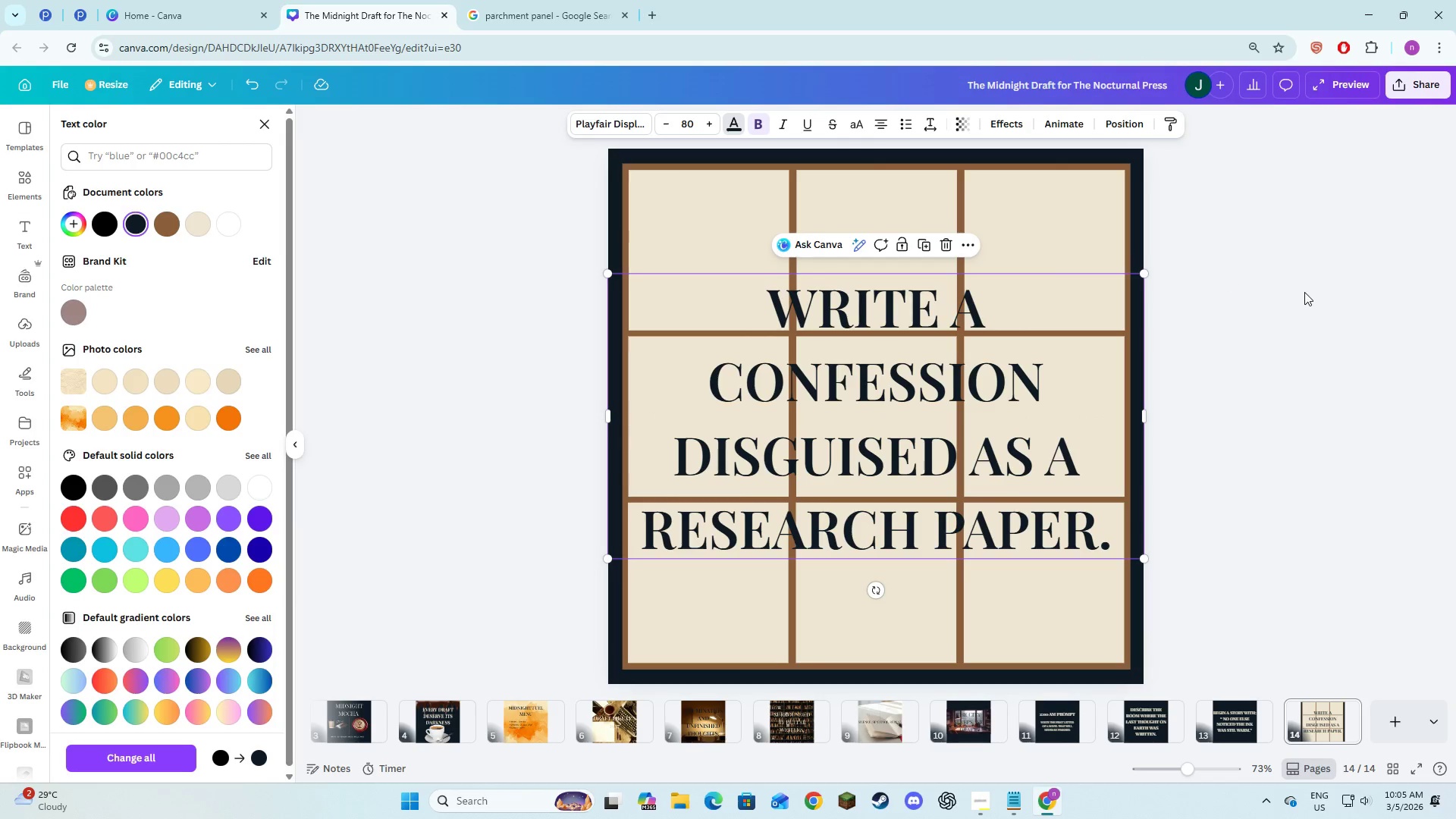 
double_click([1304, 292])
 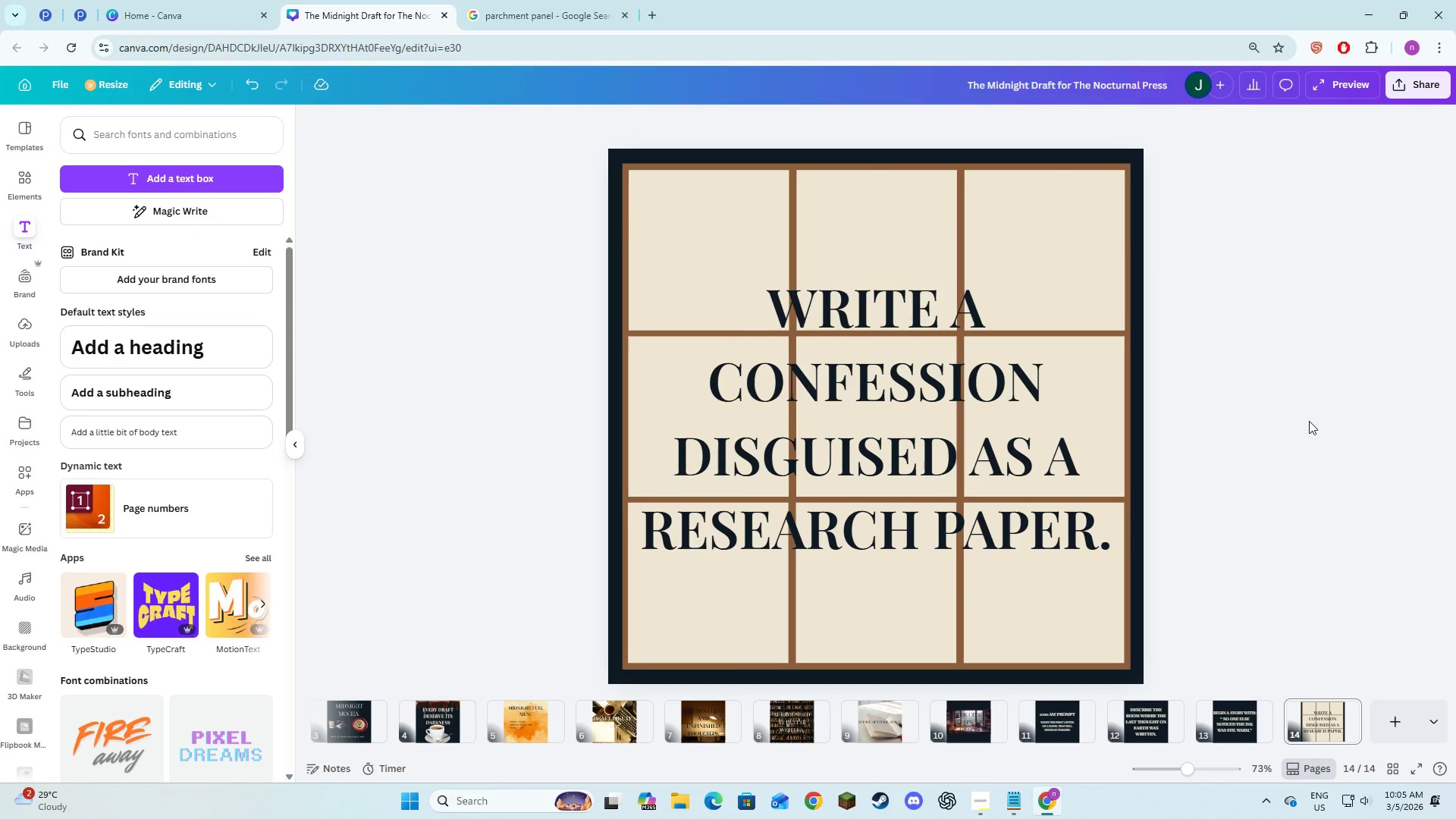 
left_click([1309, 448])
 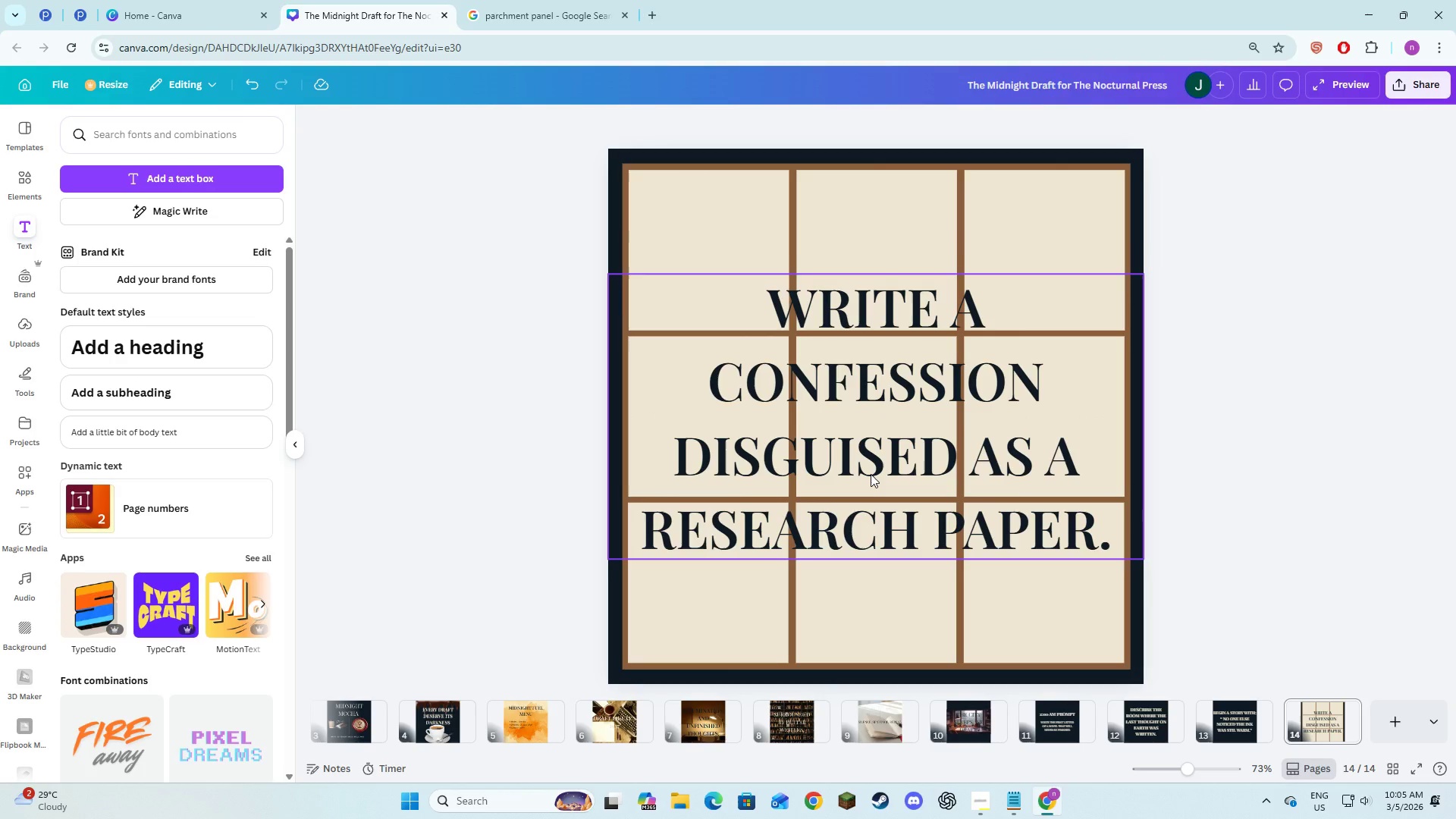 
left_click([871, 474])
 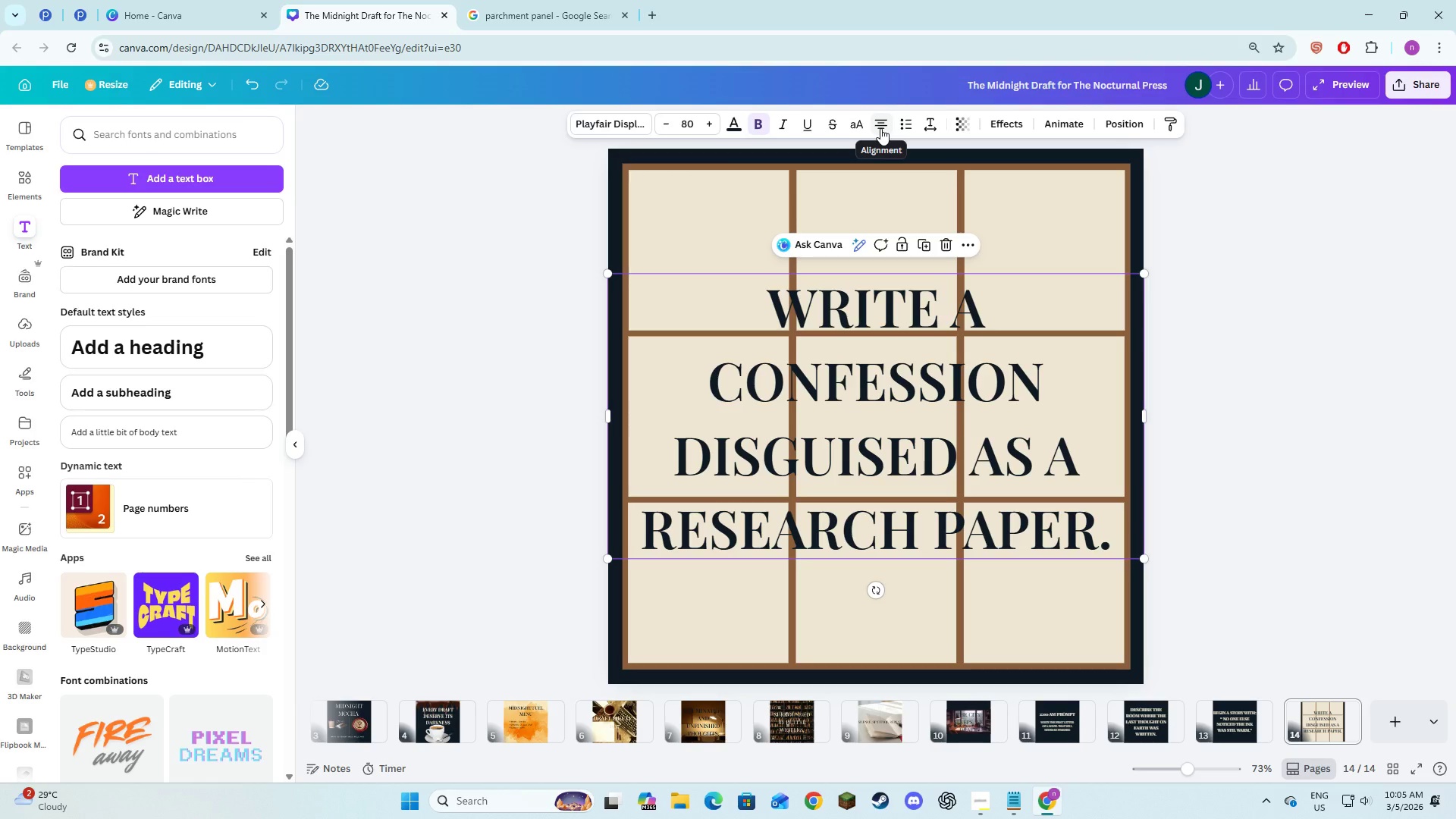 
wait(6.45)
 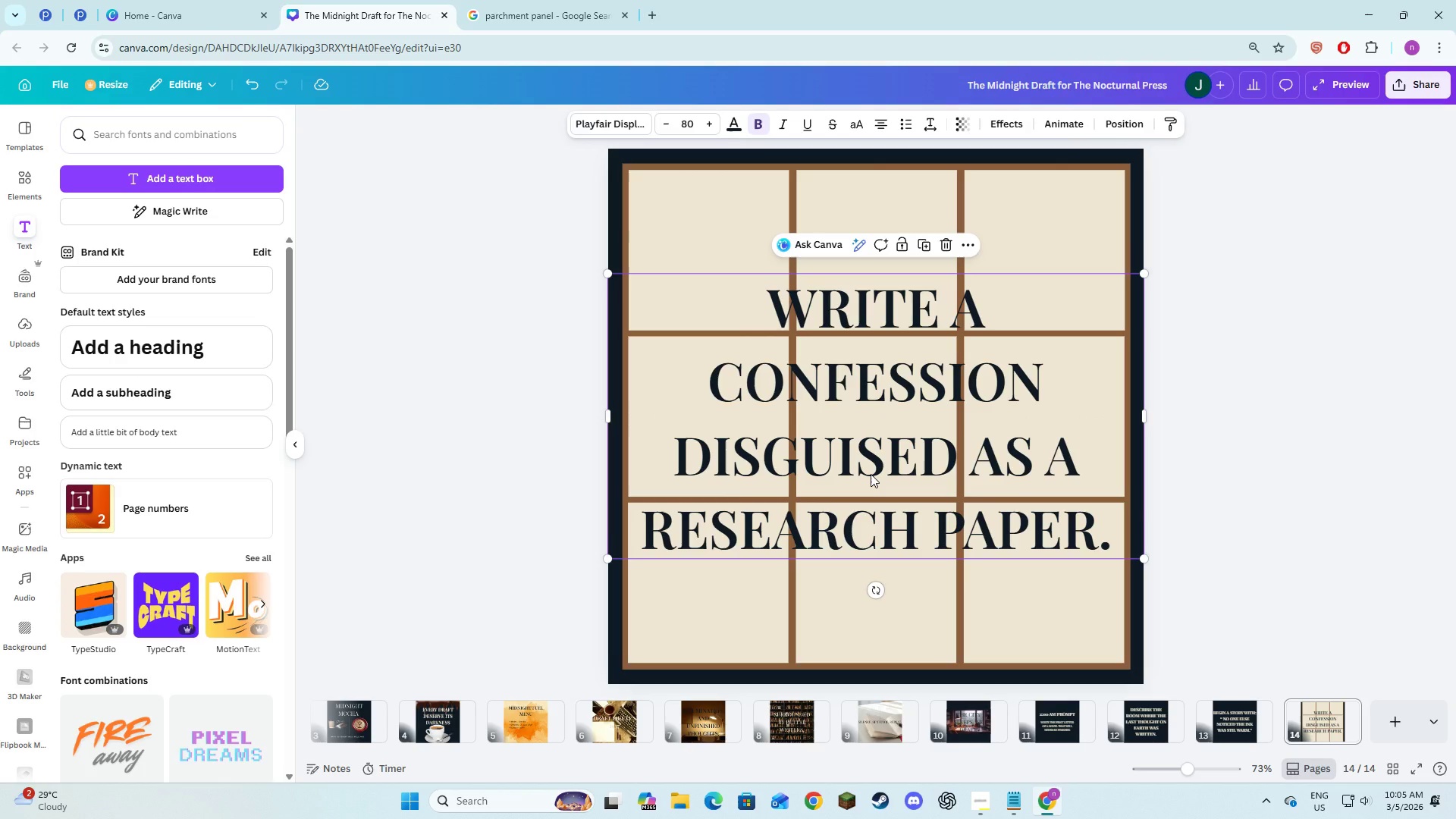 
double_click([886, 121])
 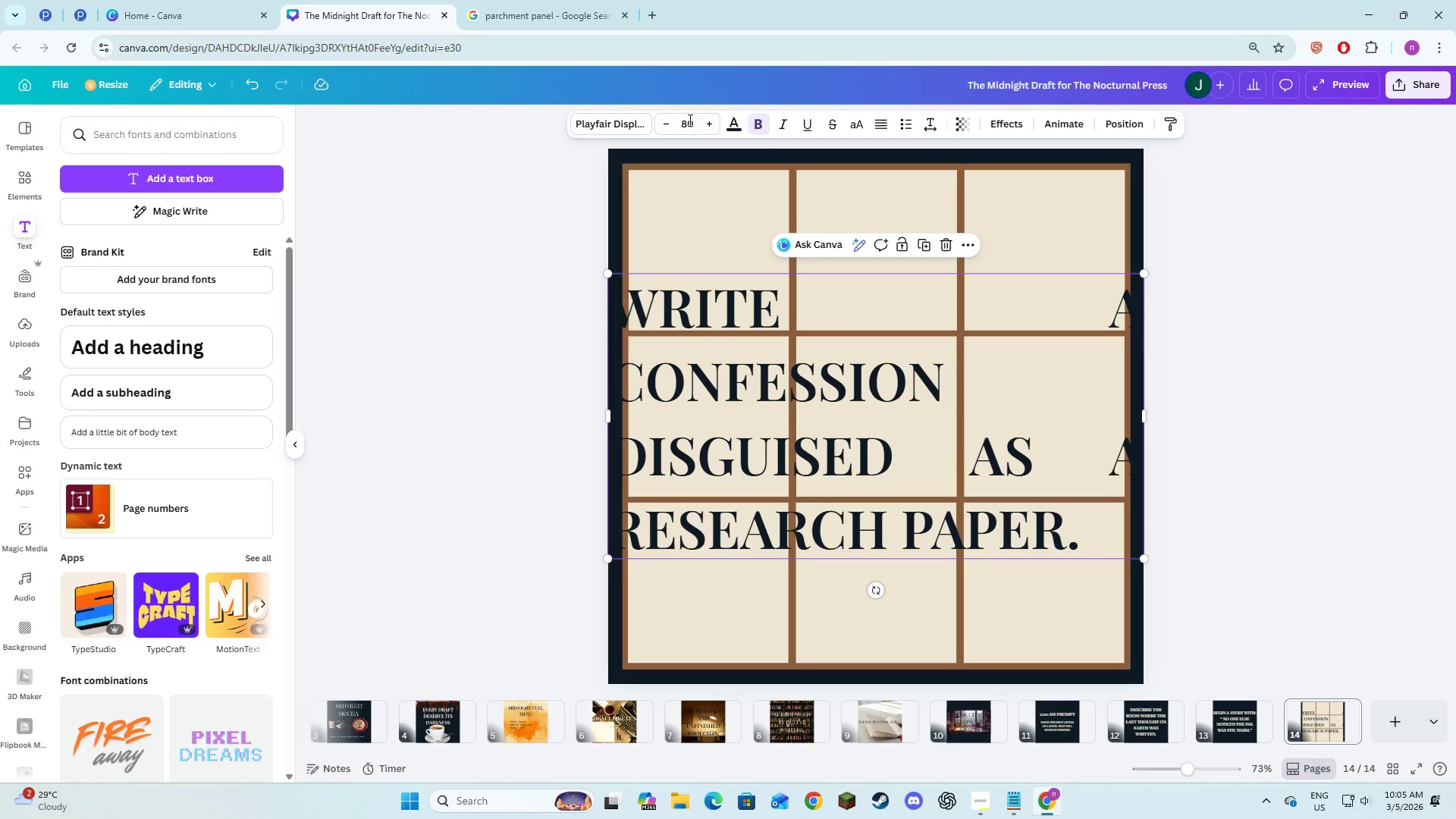 
double_click([664, 118])
 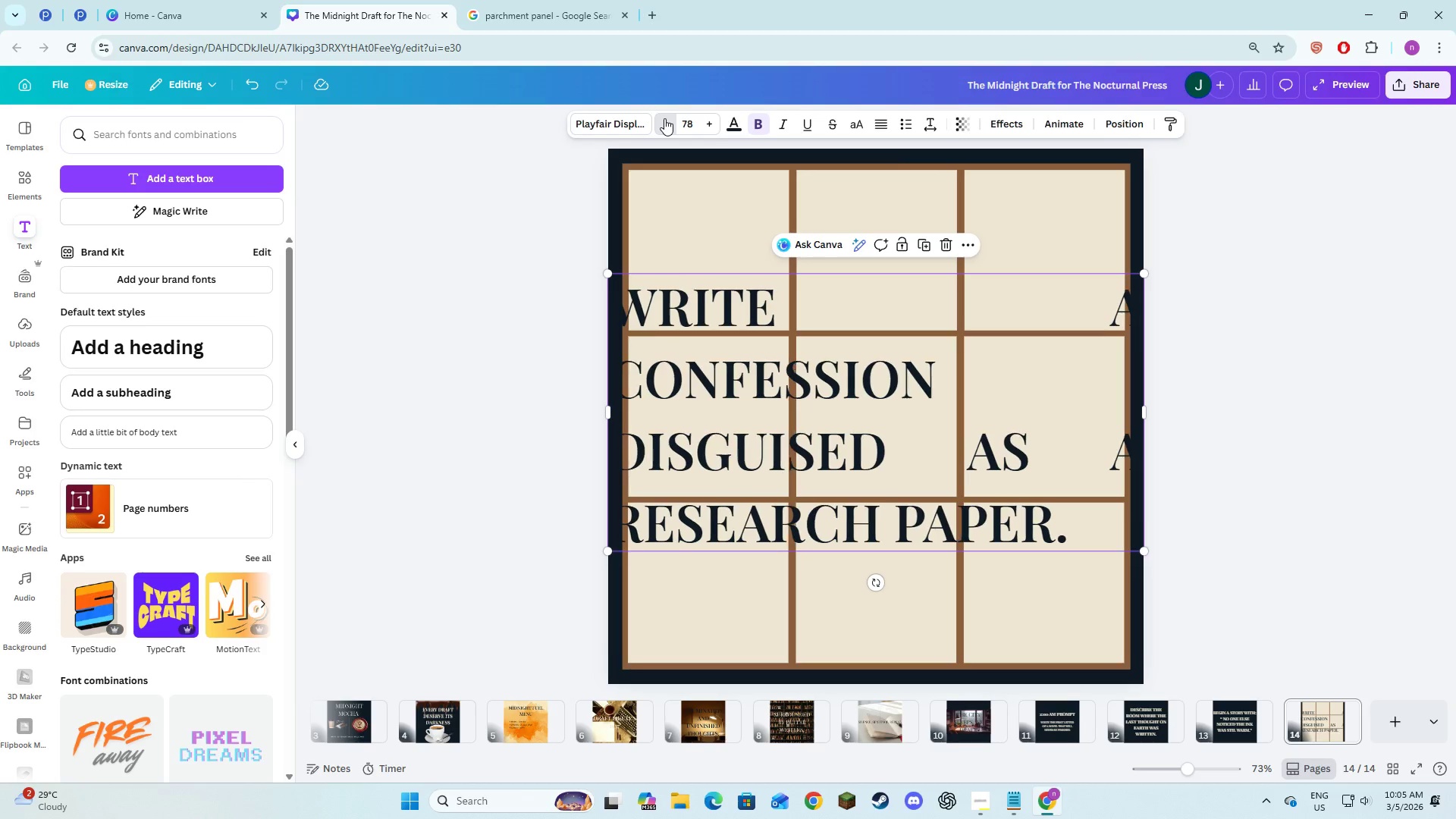 
triple_click([664, 118])
 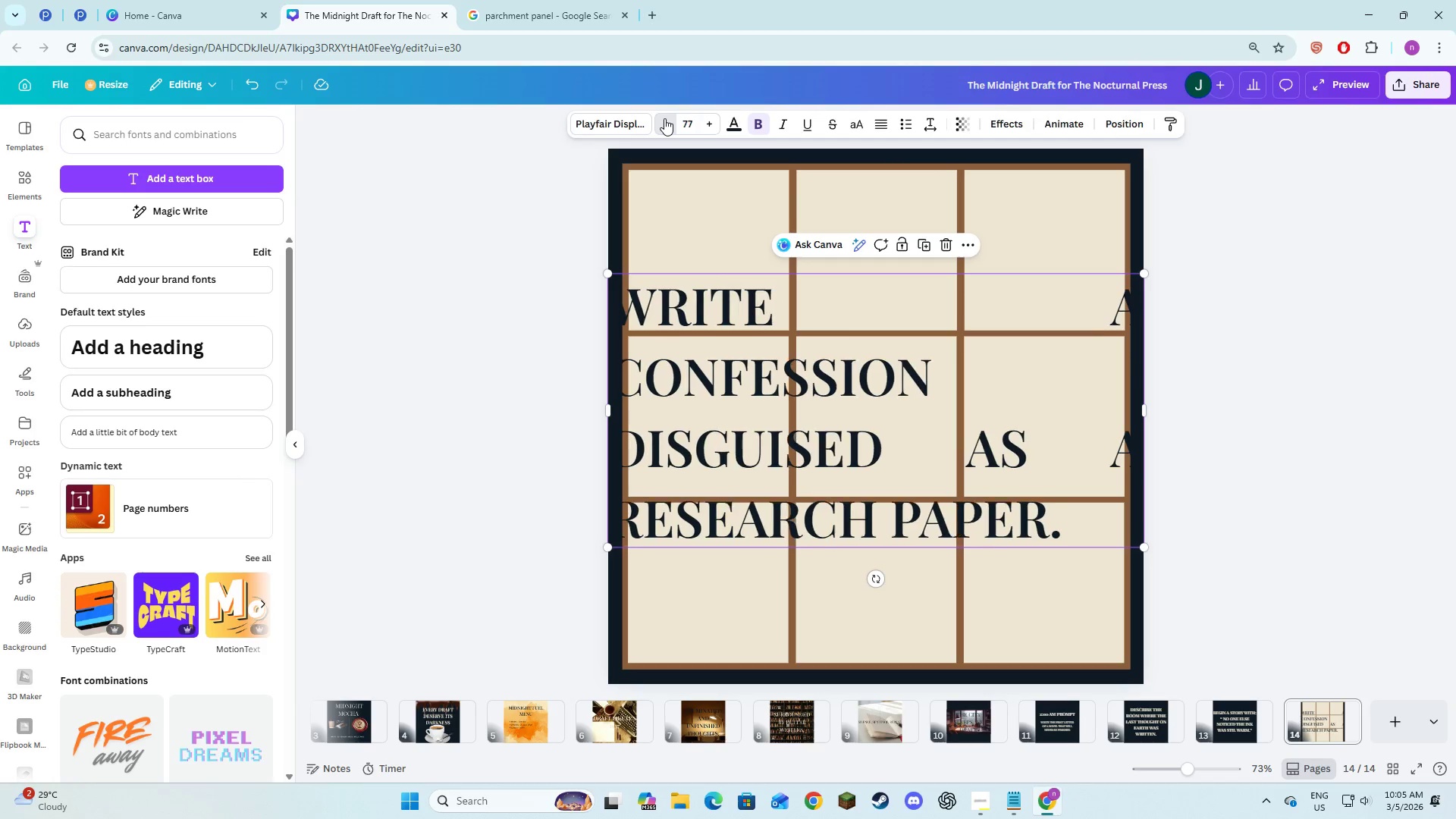 
triple_click([664, 118])
 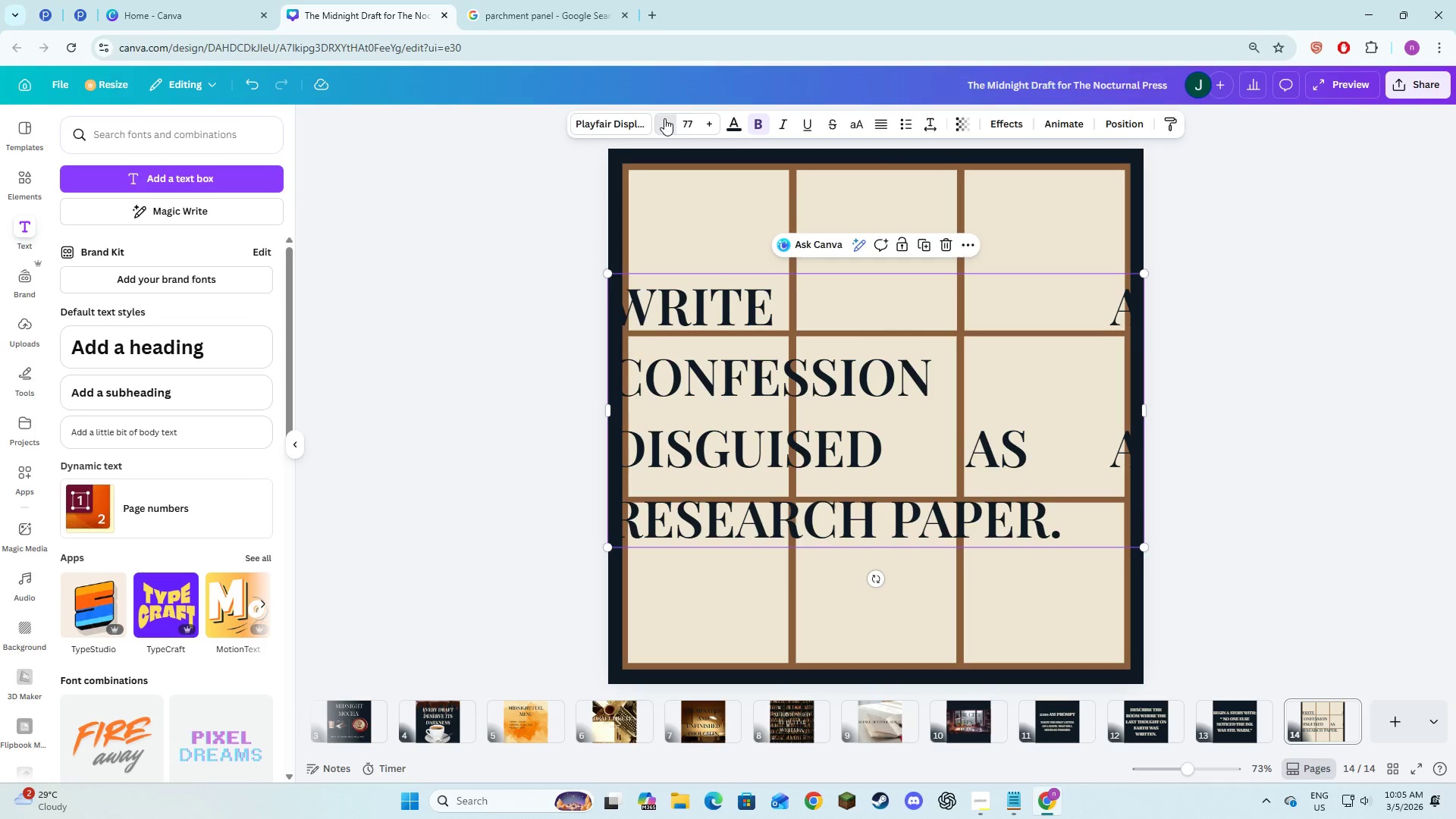 
triple_click([664, 118])
 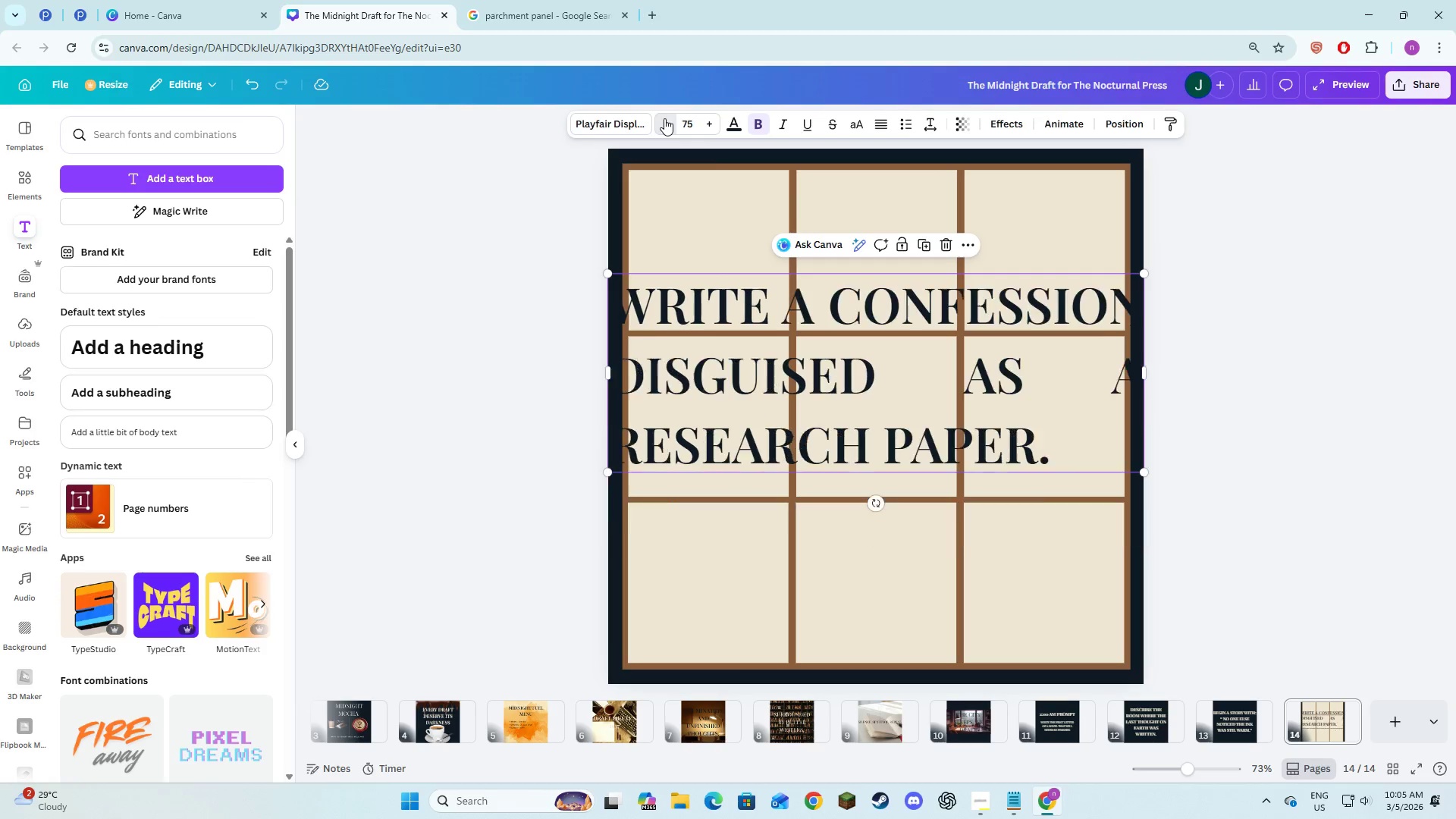 
triple_click([664, 118])
 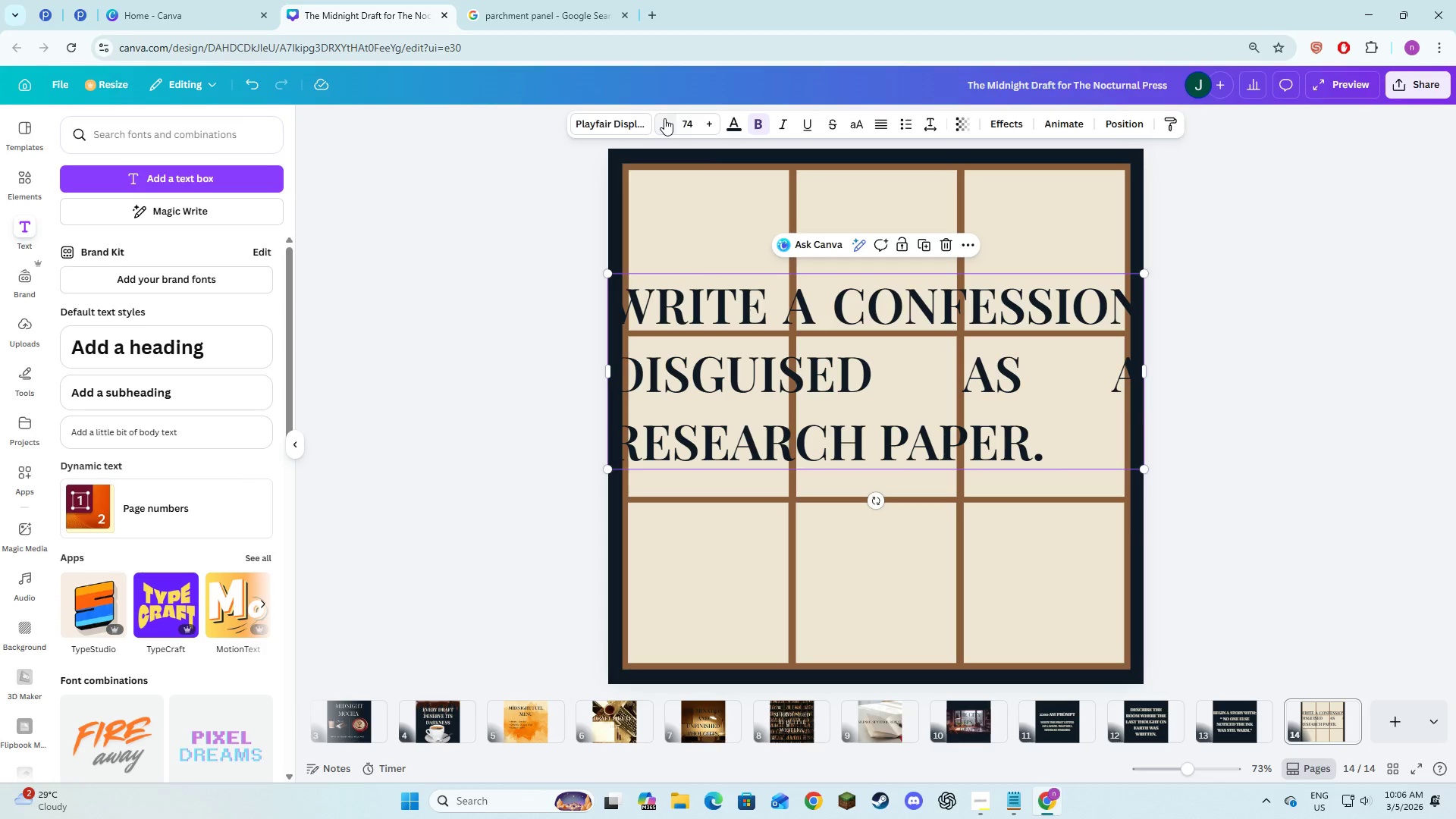 
double_click([664, 118])
 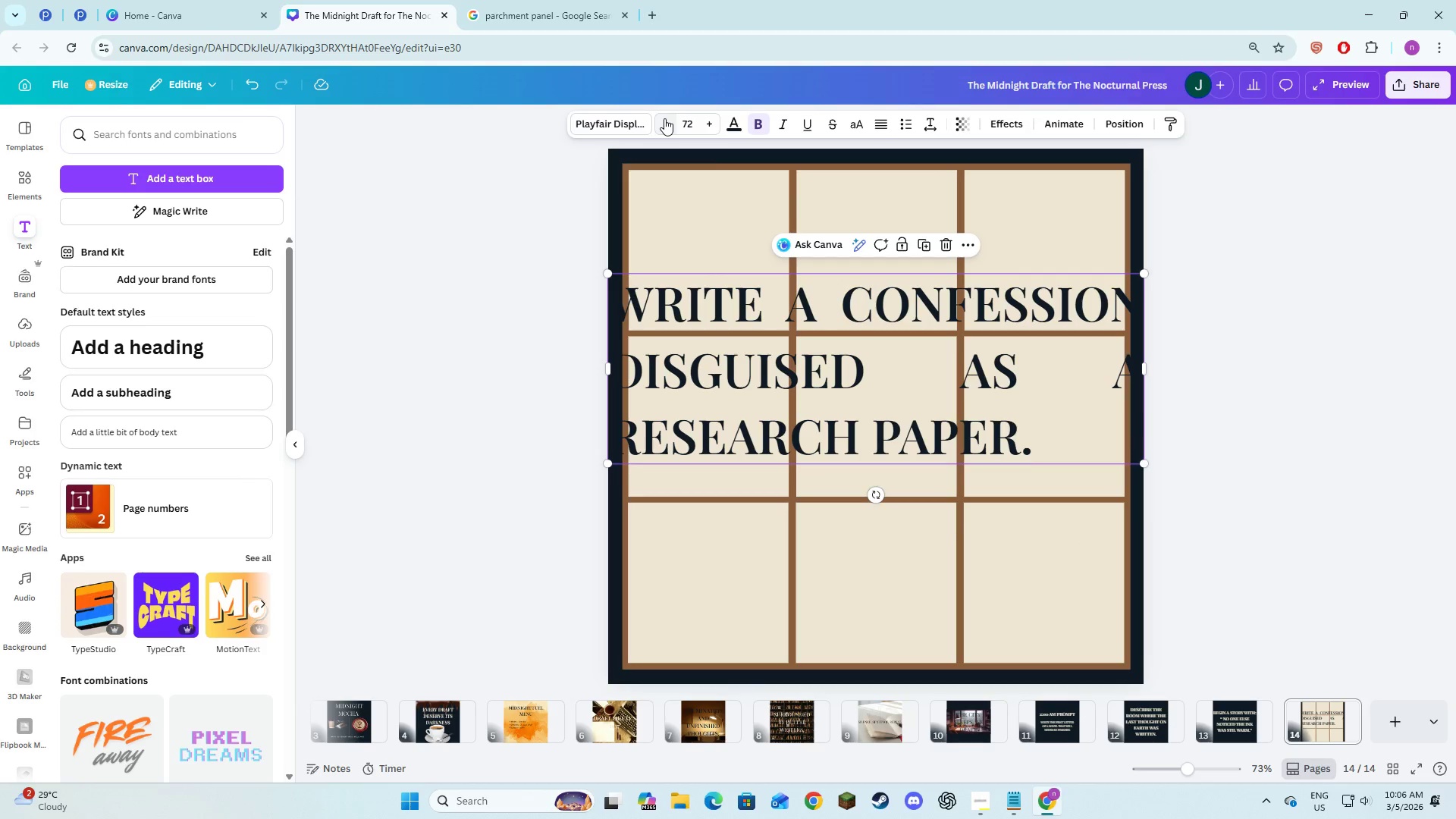 
left_click([664, 118])
 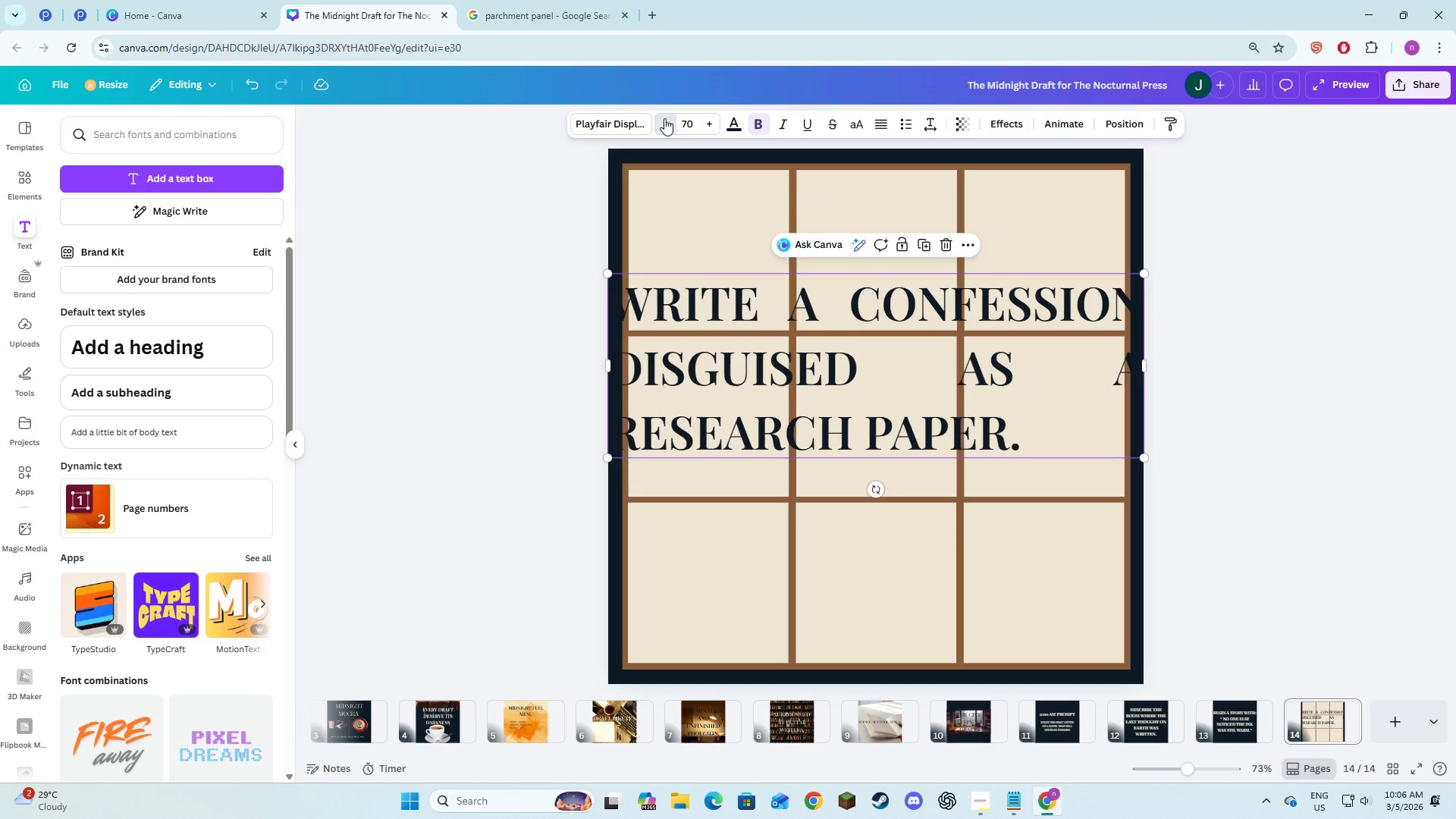 
double_click([664, 118])
 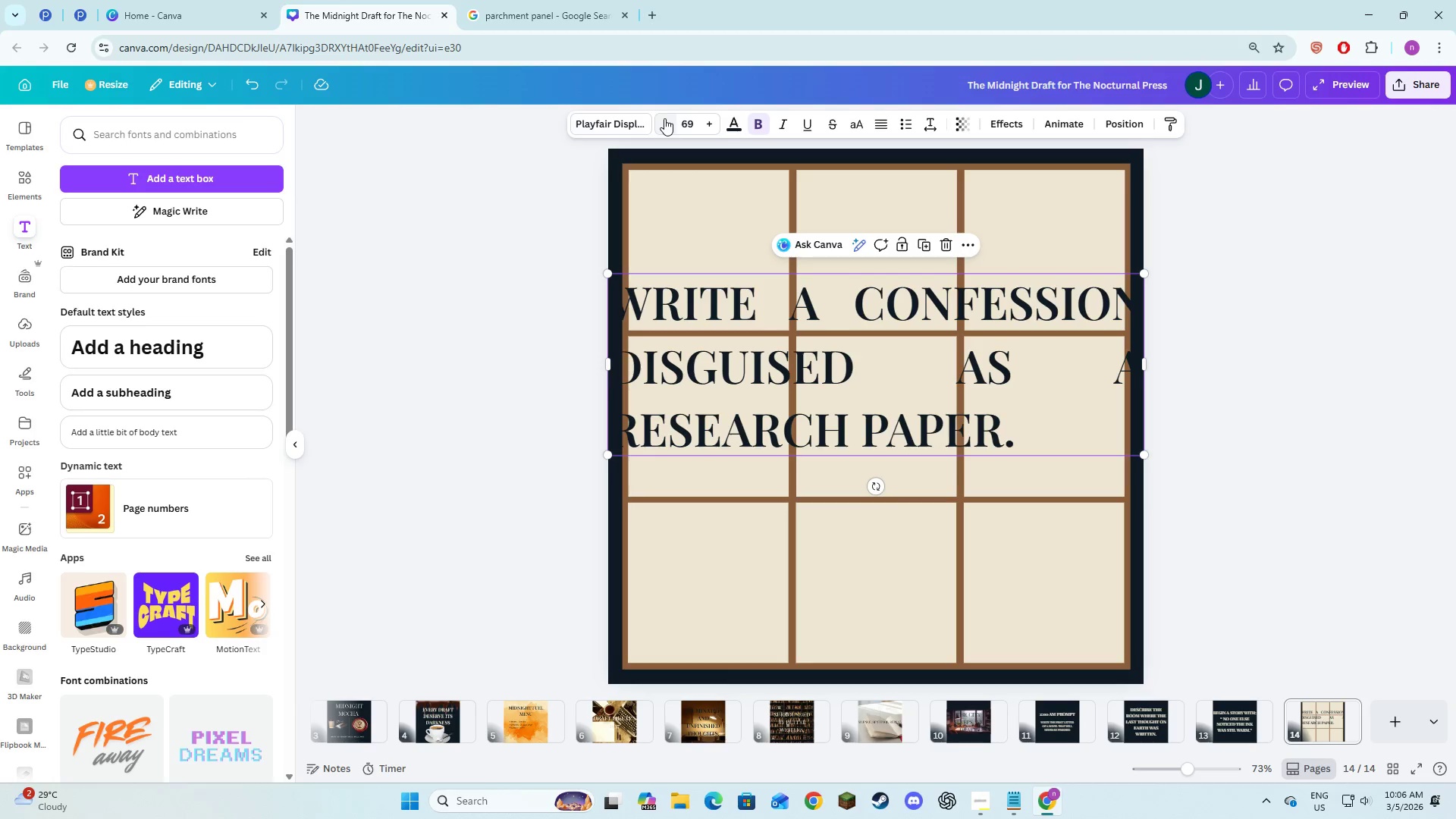 
triple_click([664, 118])
 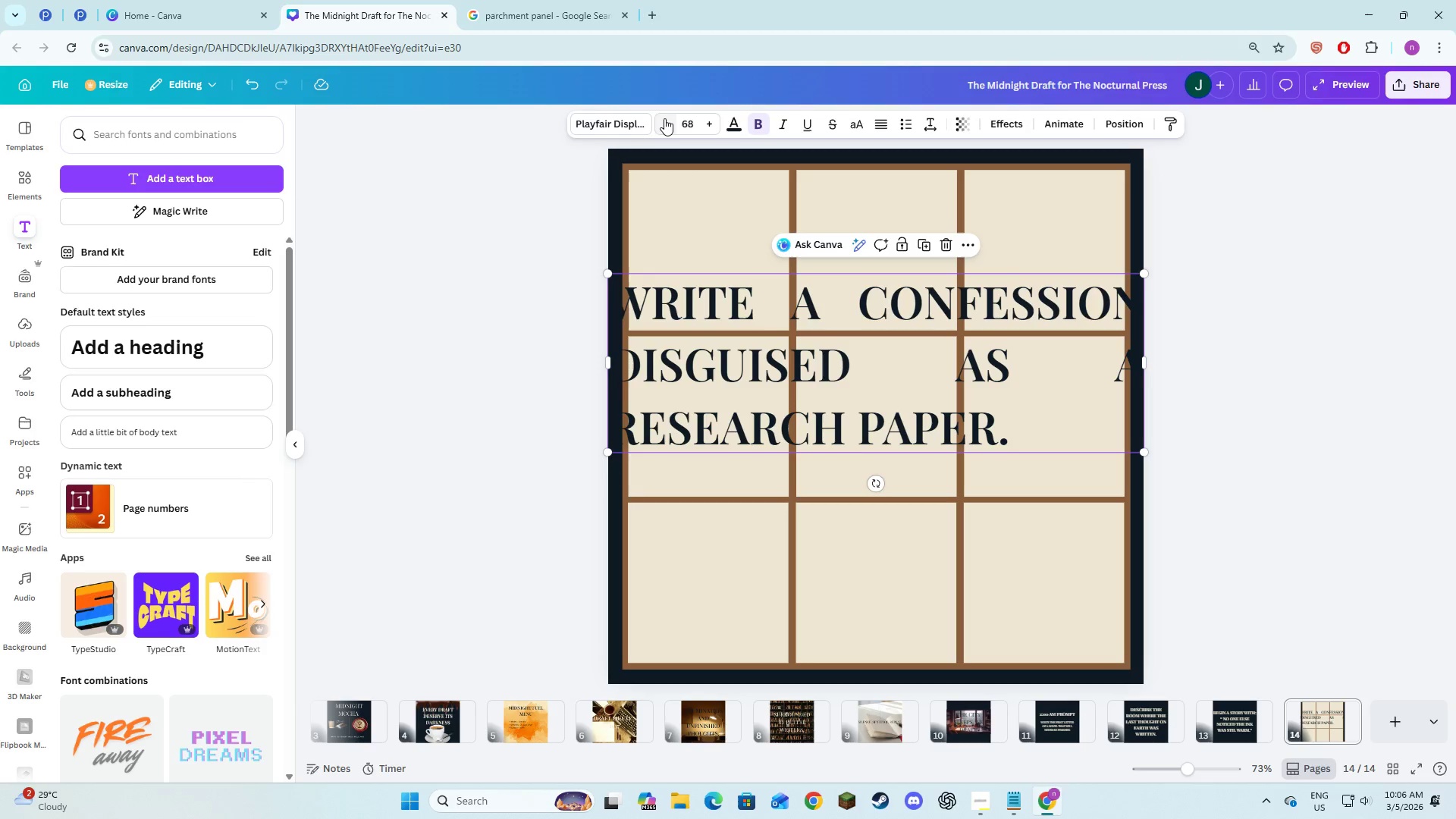 
triple_click([664, 118])
 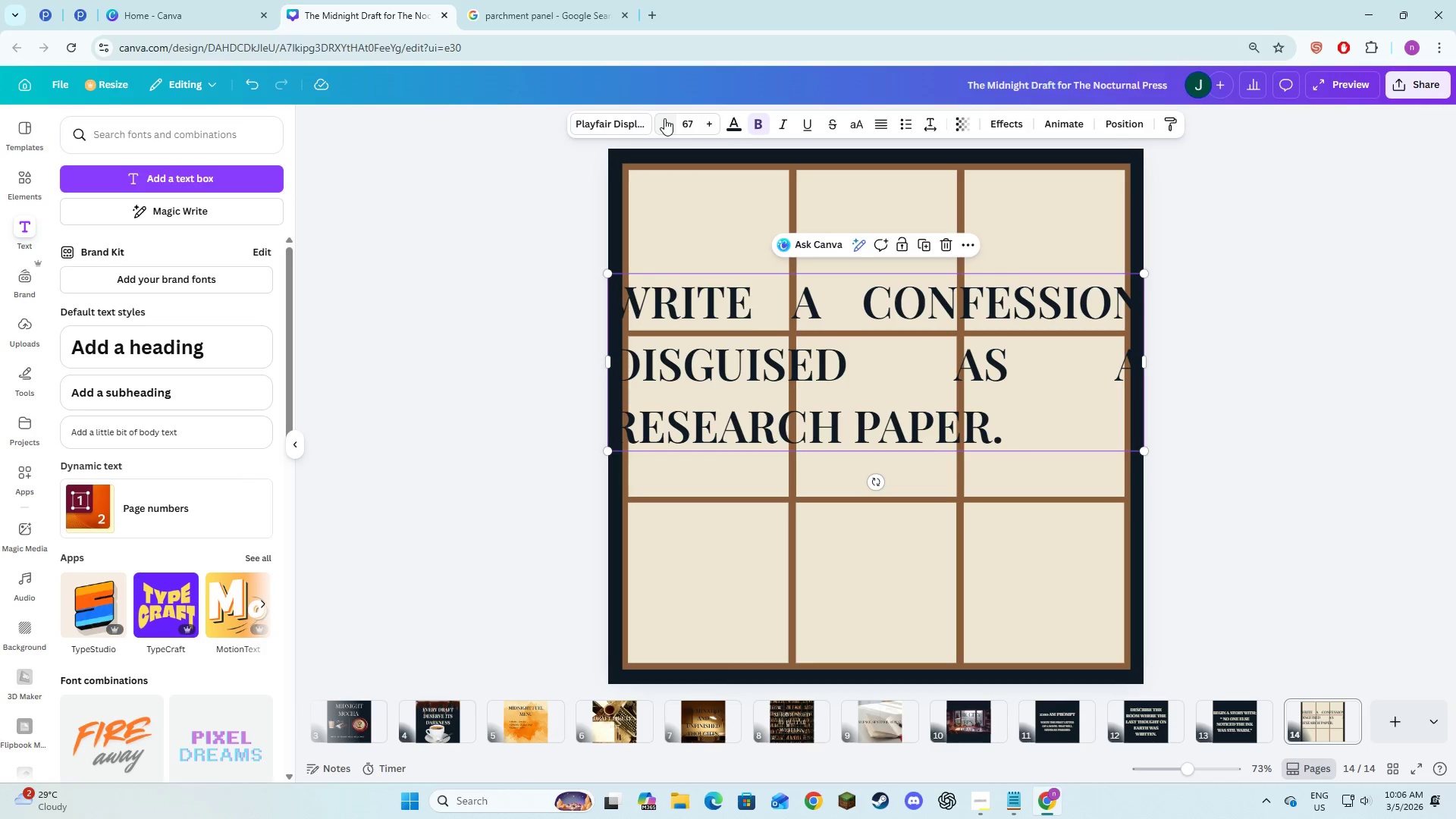 
triple_click([664, 118])
 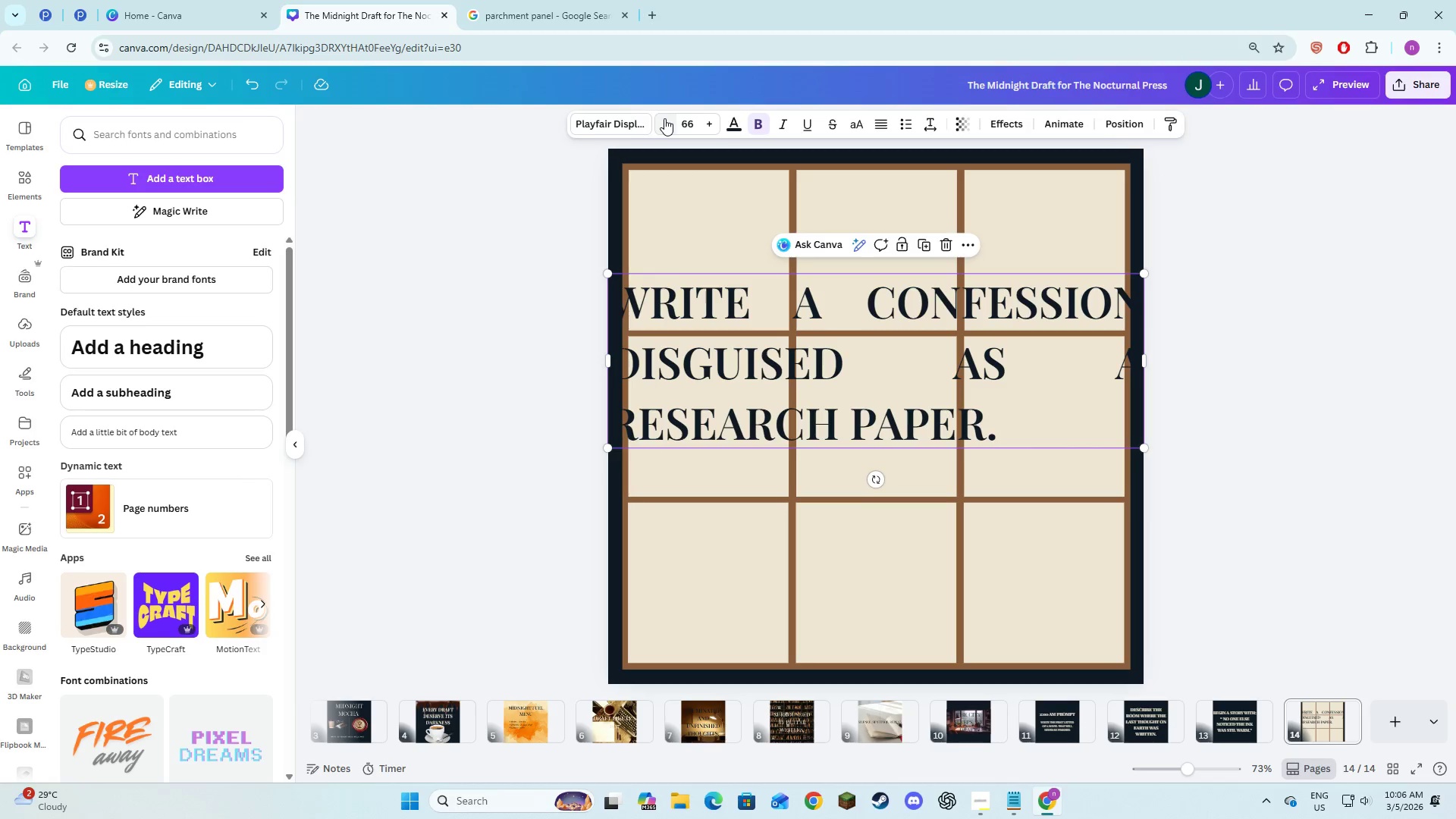 
triple_click([664, 118])
 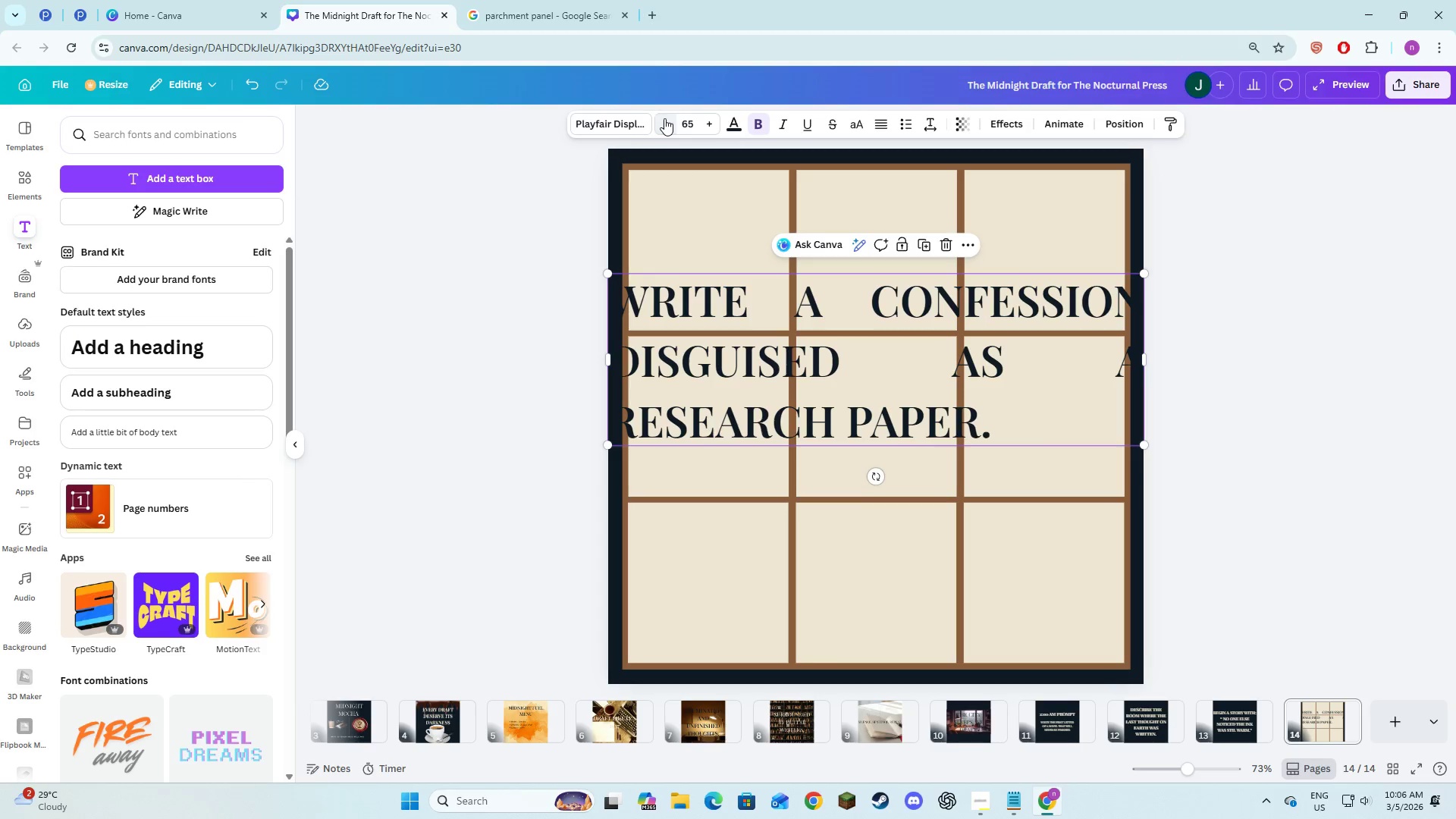 
triple_click([664, 118])
 